 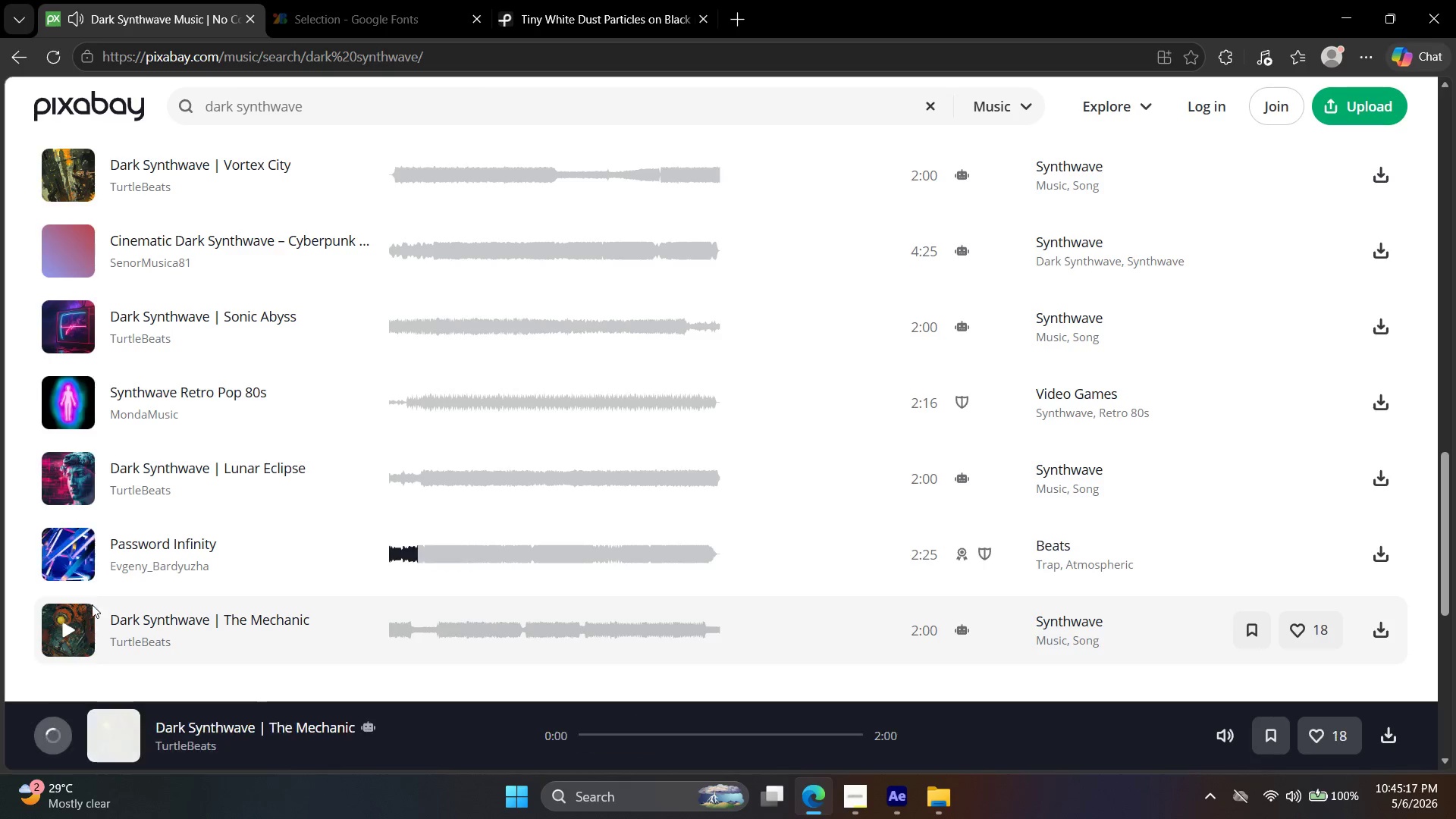 
scroll: coordinate [96, 577], scroll_direction: down, amount: 2.0
 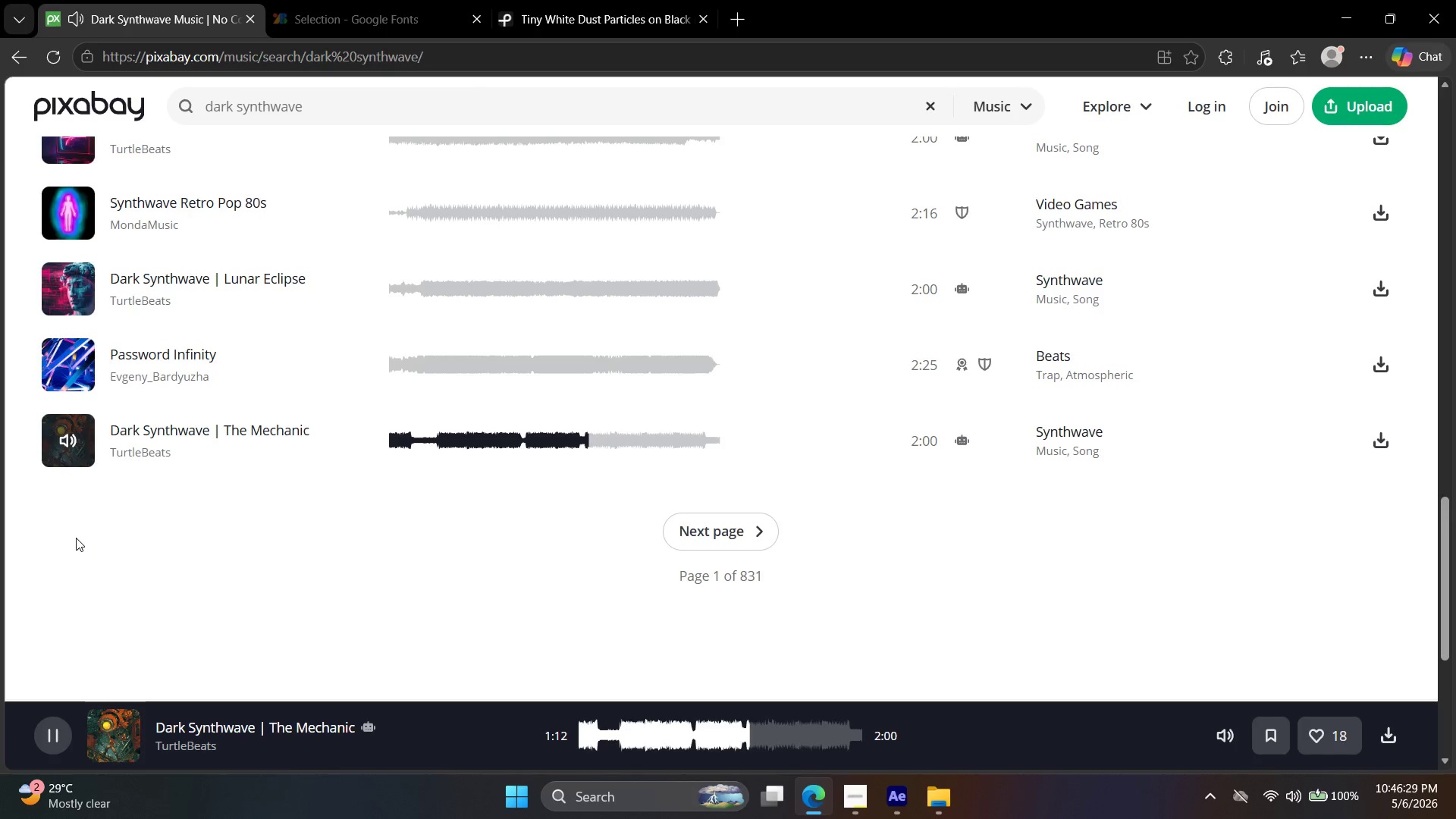 
wait(76.78)
 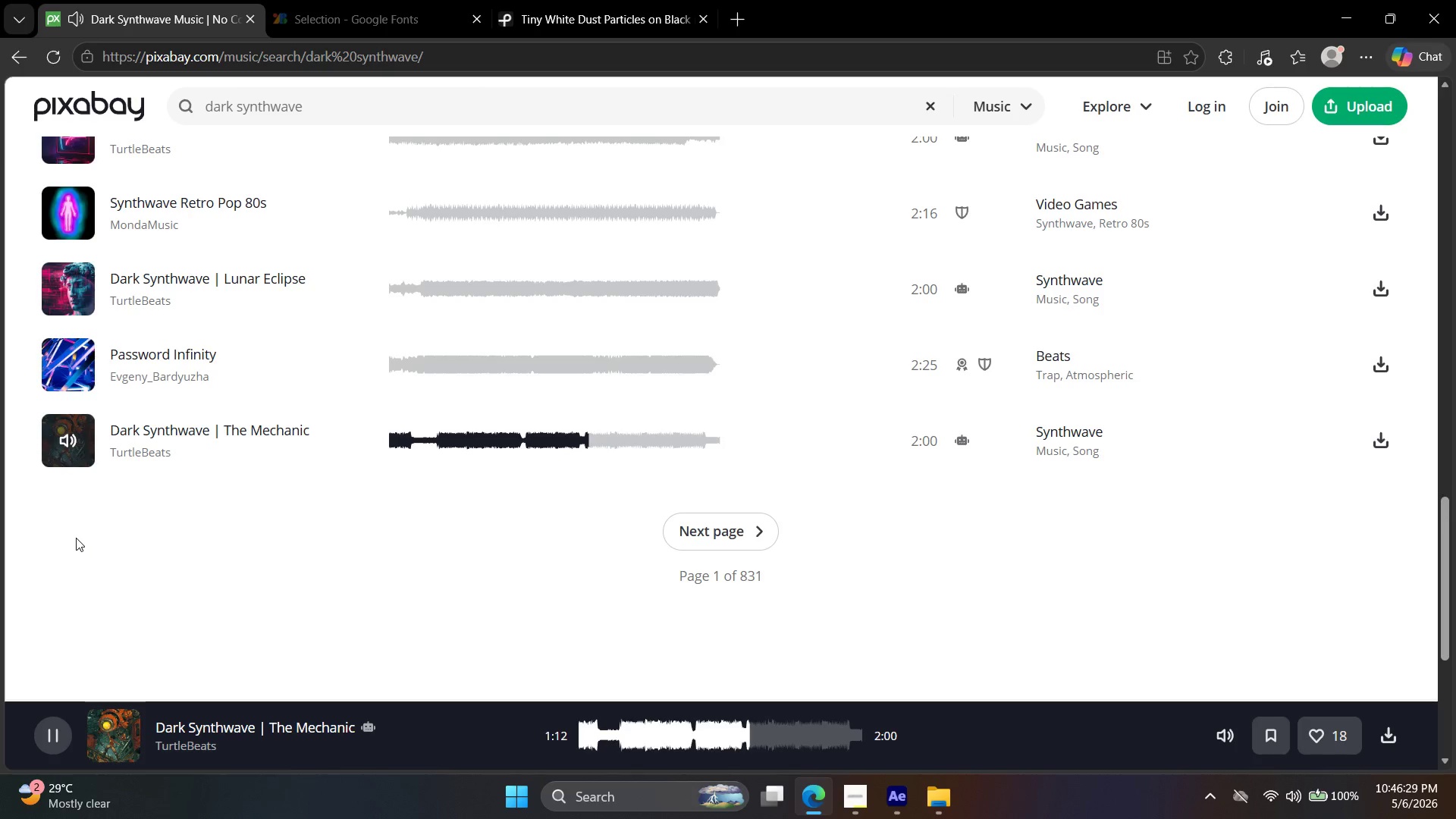 
scroll: coordinate [0, 506], scroll_direction: up, amount: 10.0
 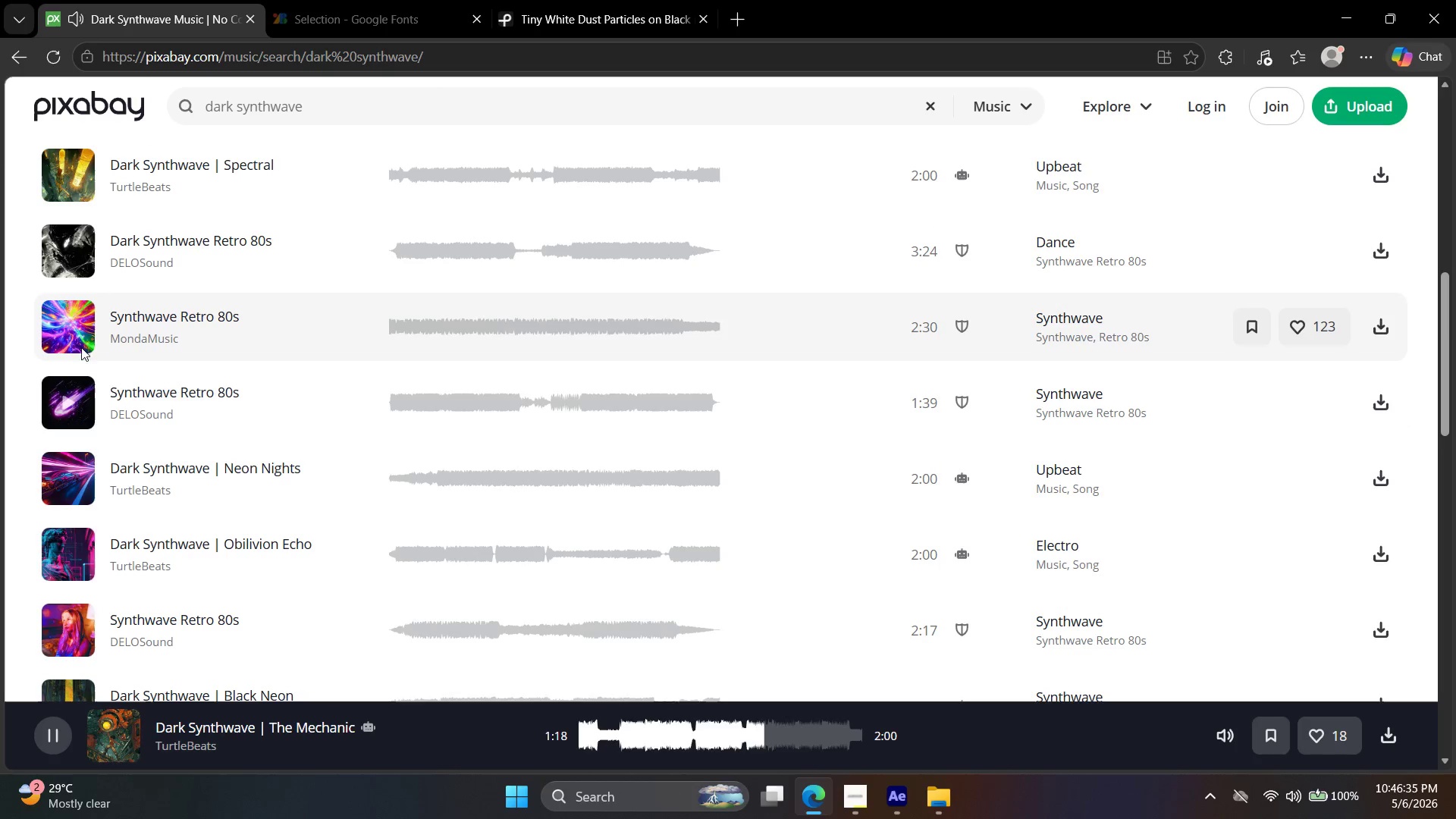 
left_click([86, 327])
 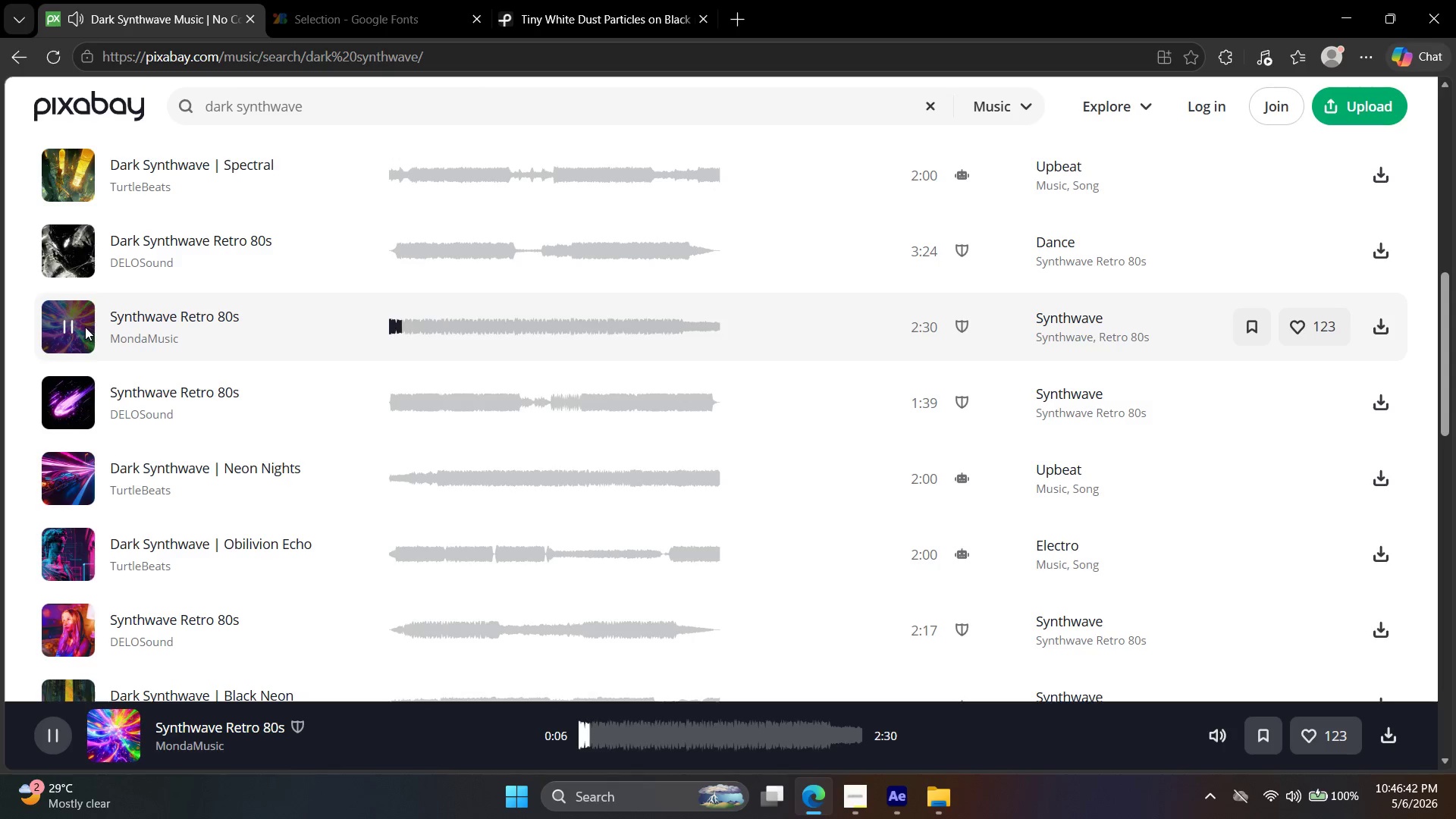 
wait(11.33)
 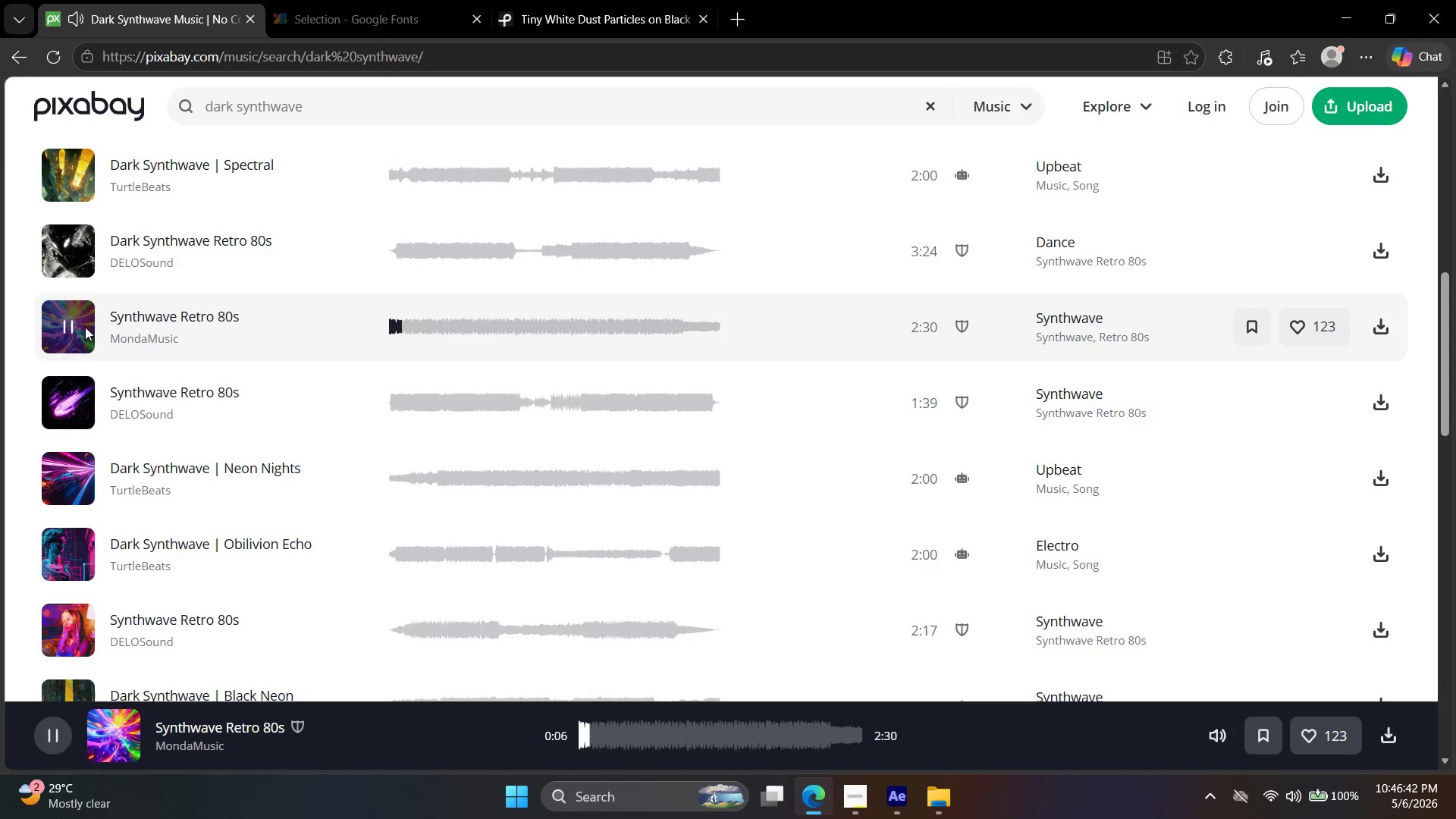 
left_click([75, 327])
 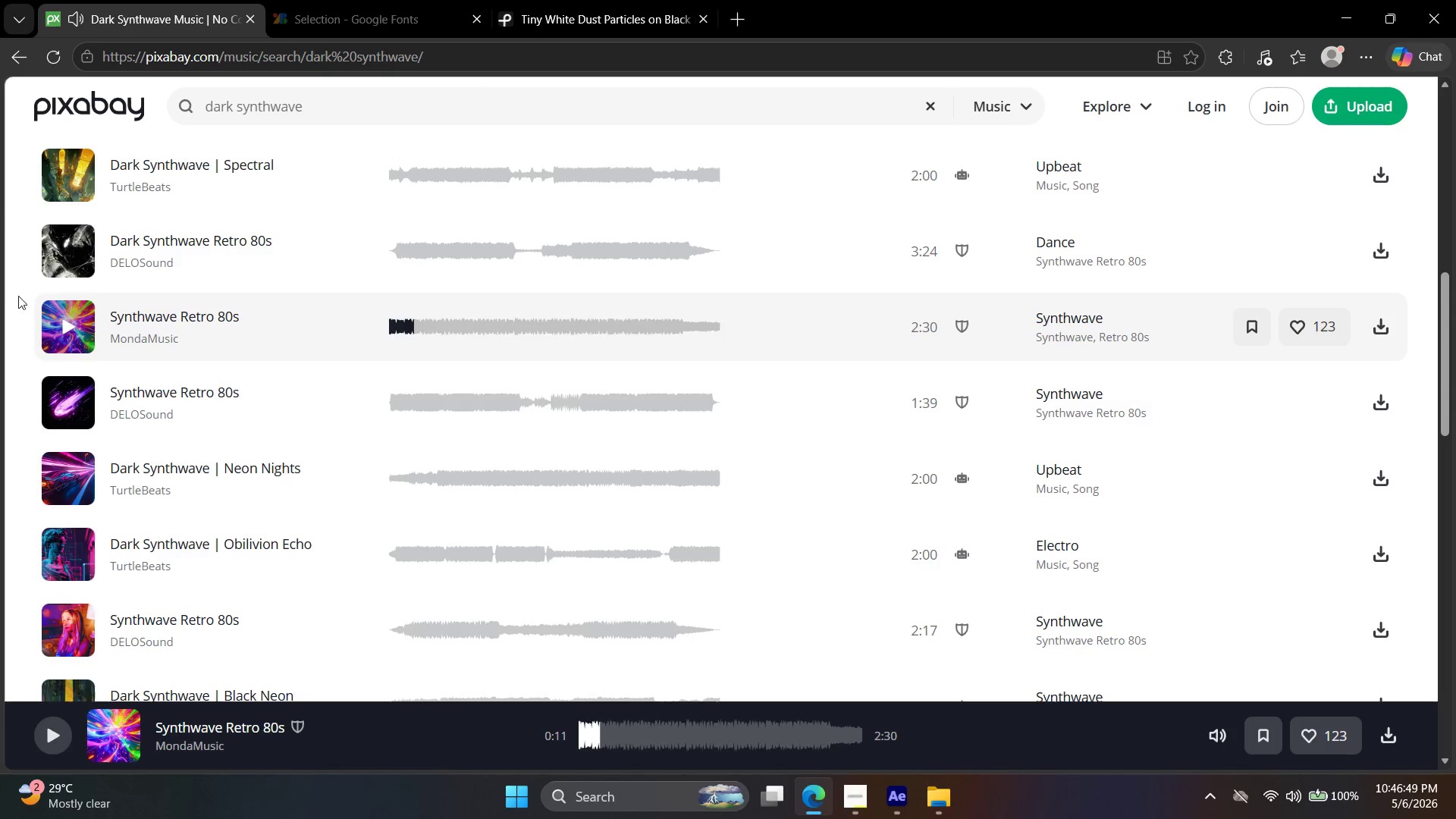 
left_click([65, 233])
 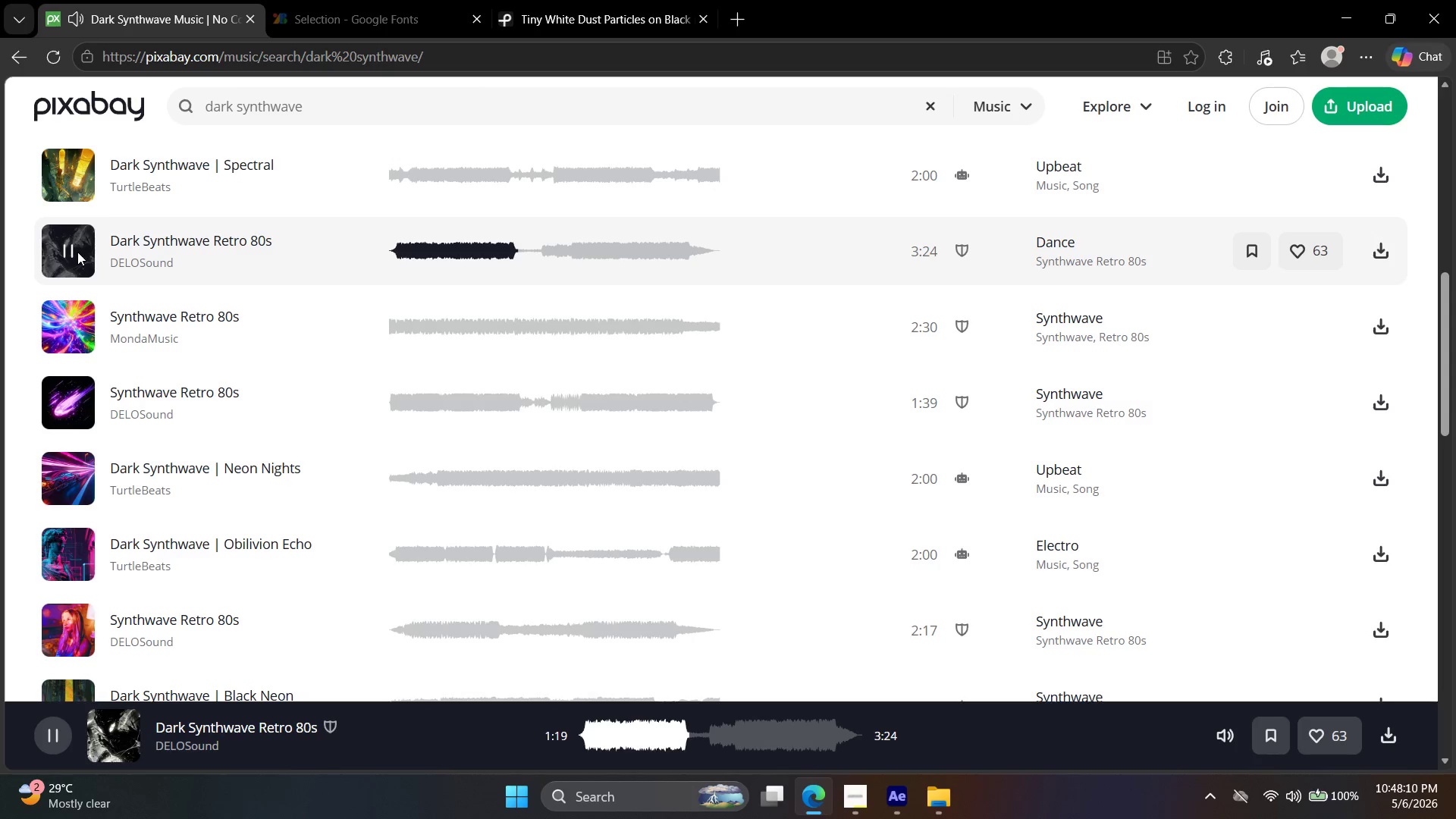 
wait(85.05)
 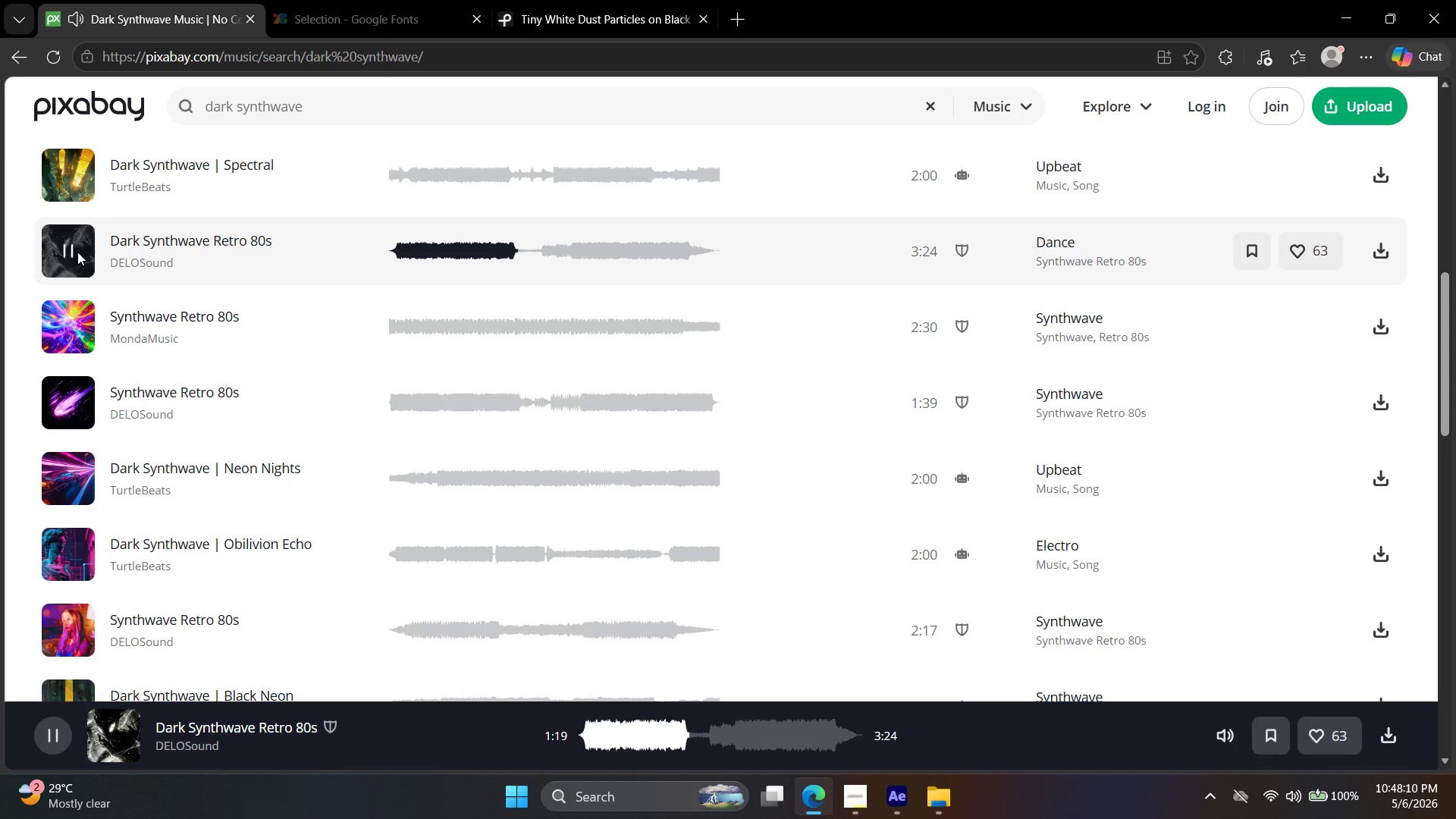 
left_click([57, 358])
 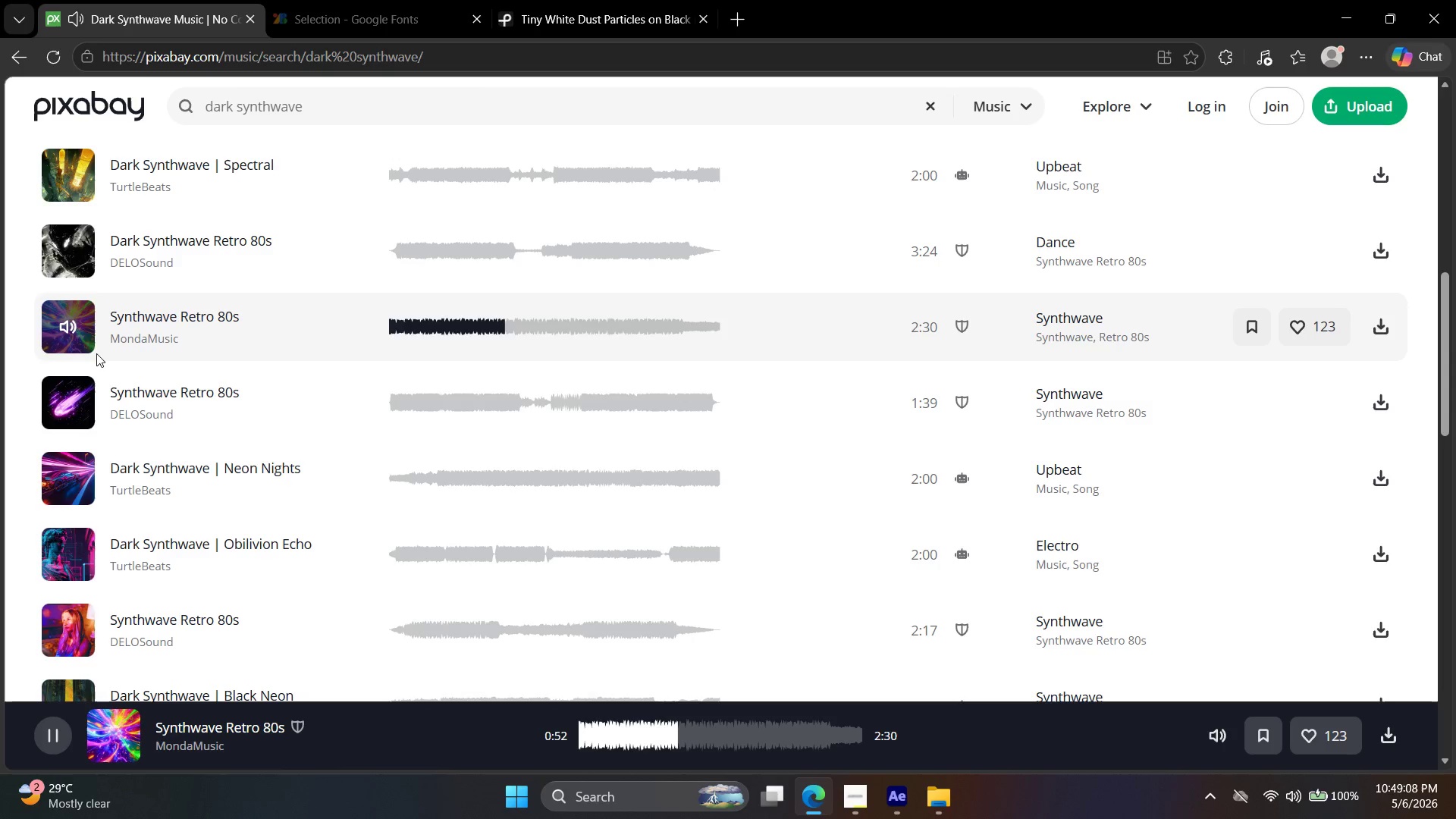 
wait(57.86)
 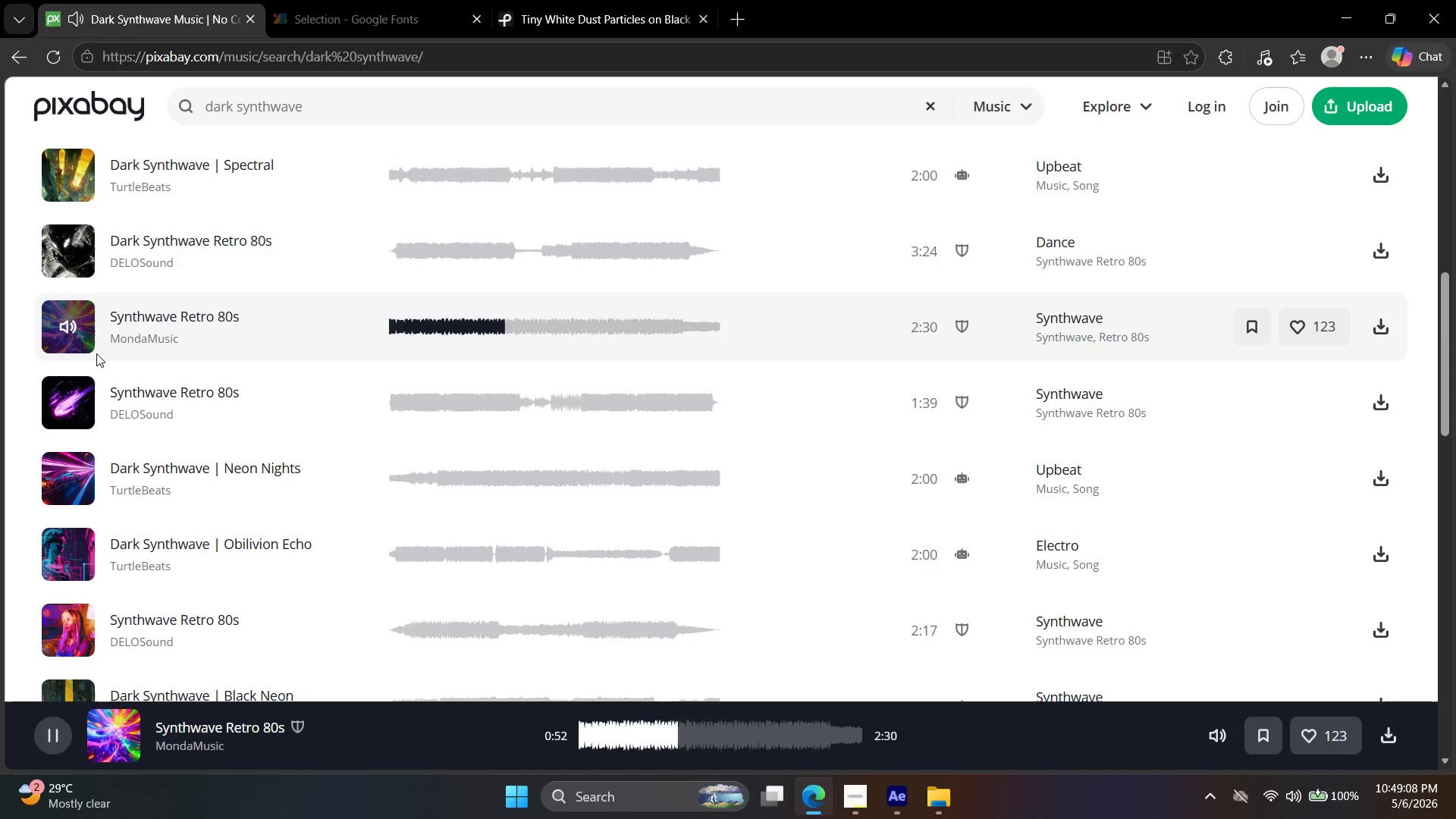 
left_click([60, 494])
 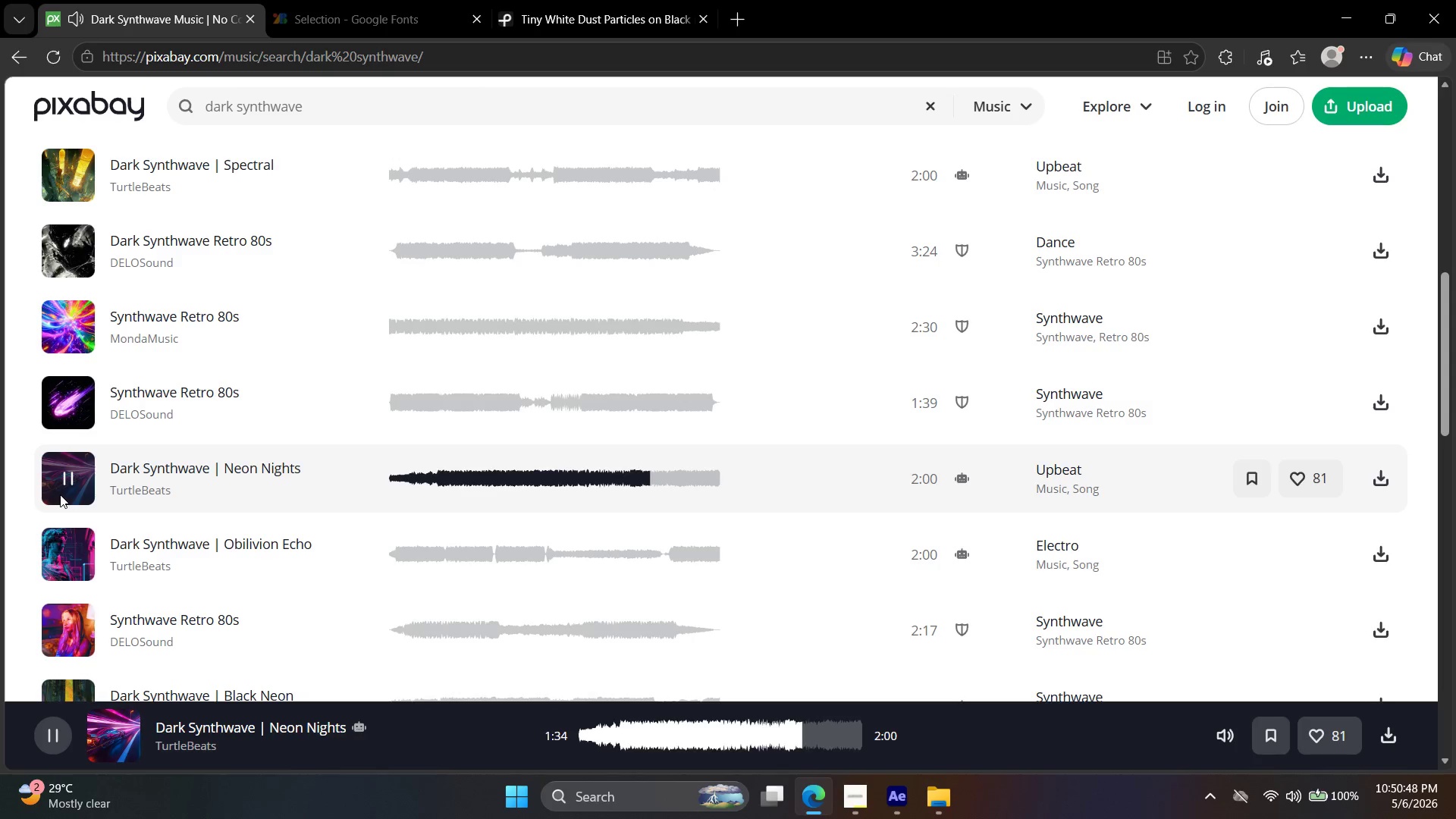 
wait(99.95)
 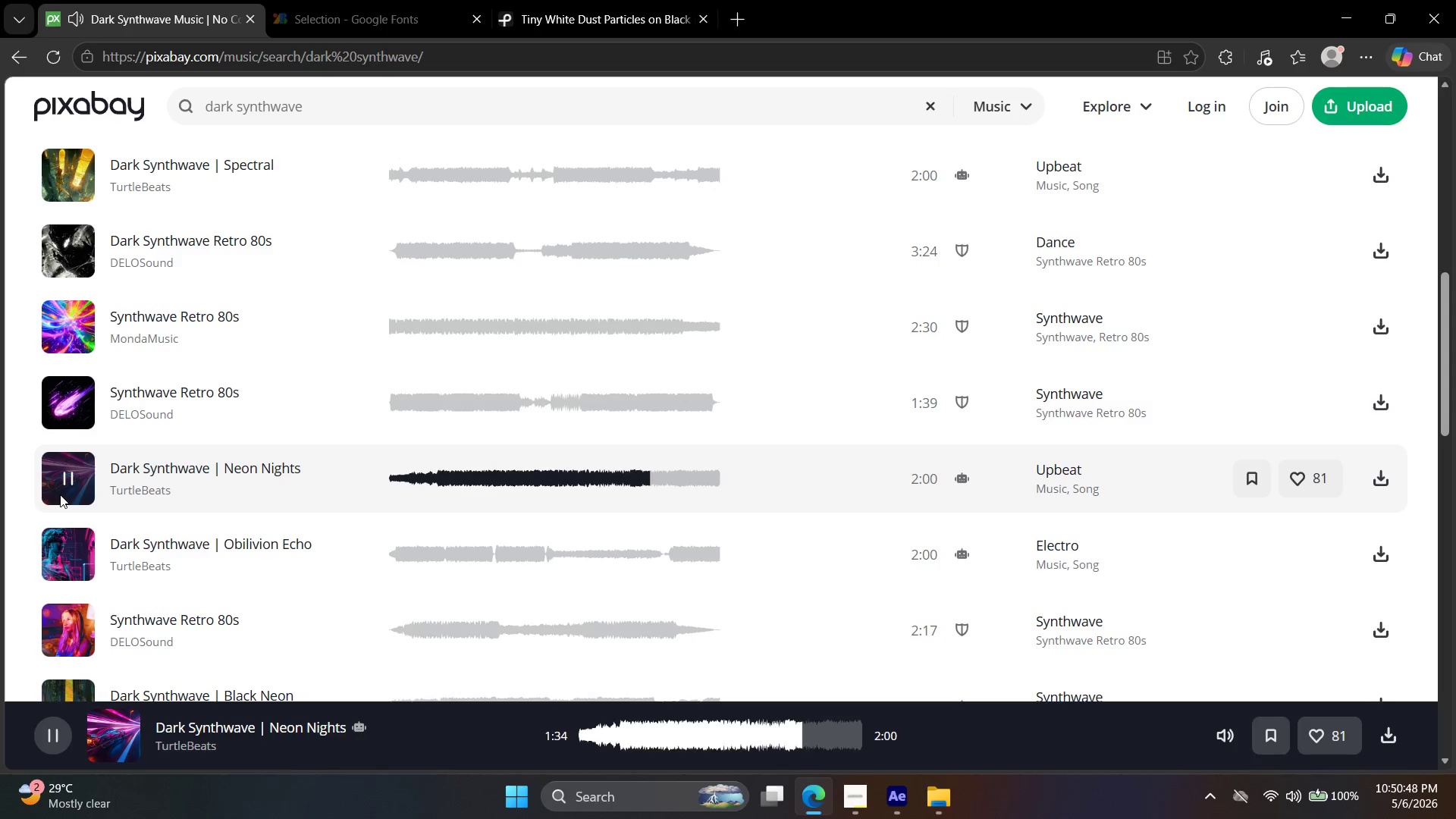 
left_click([71, 320])
 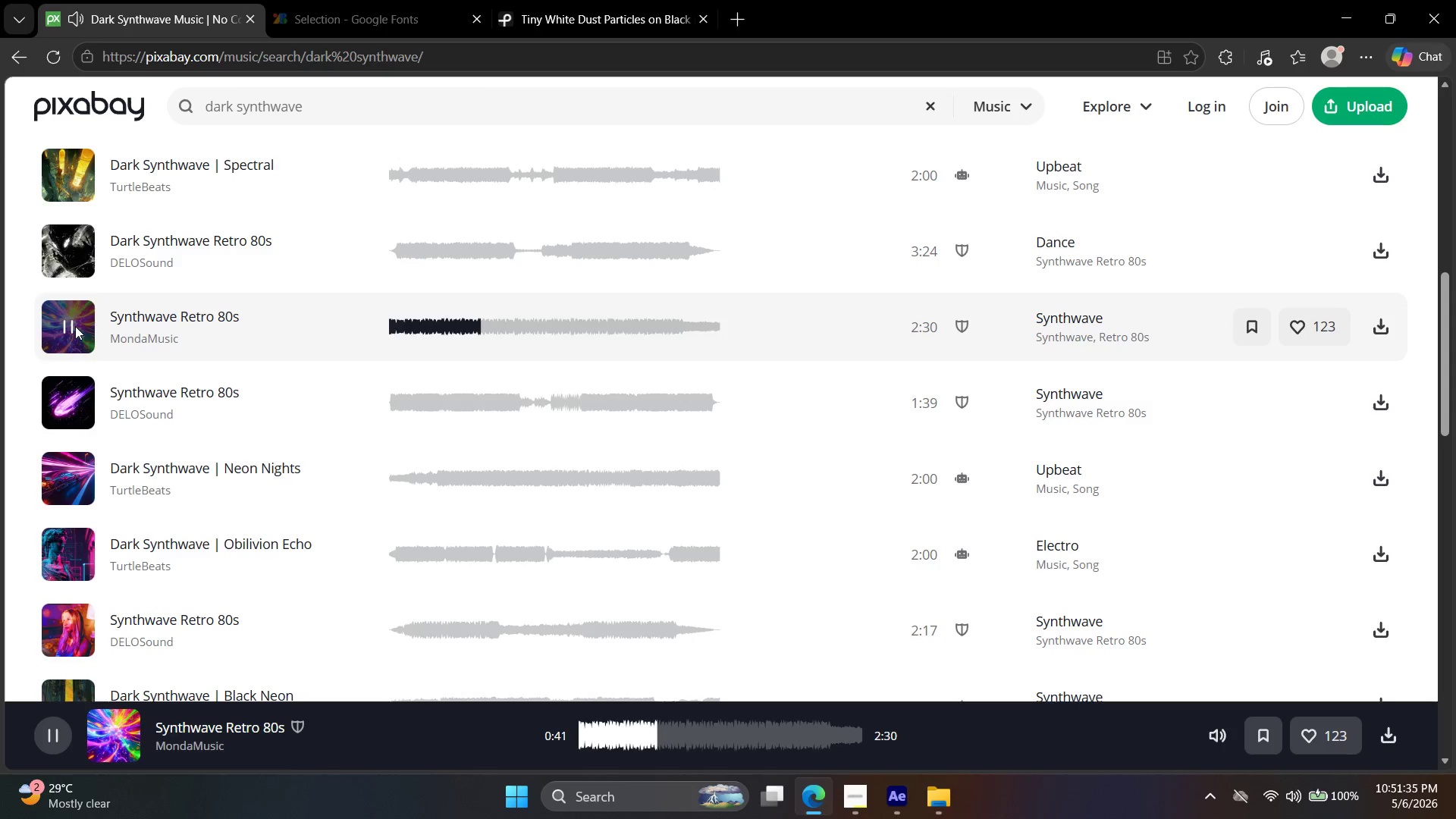 
wait(46.99)
 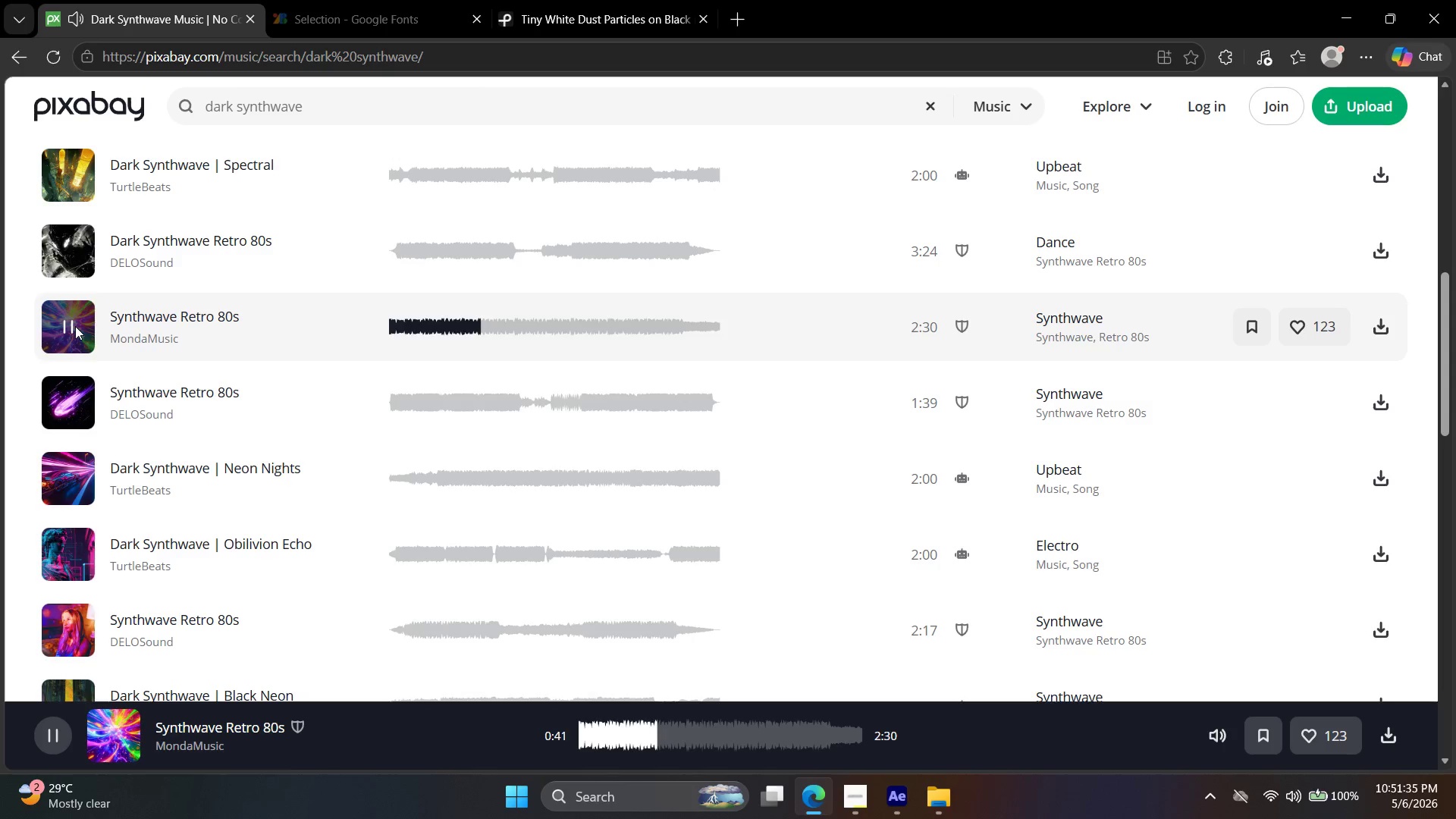 
left_click([71, 471])
 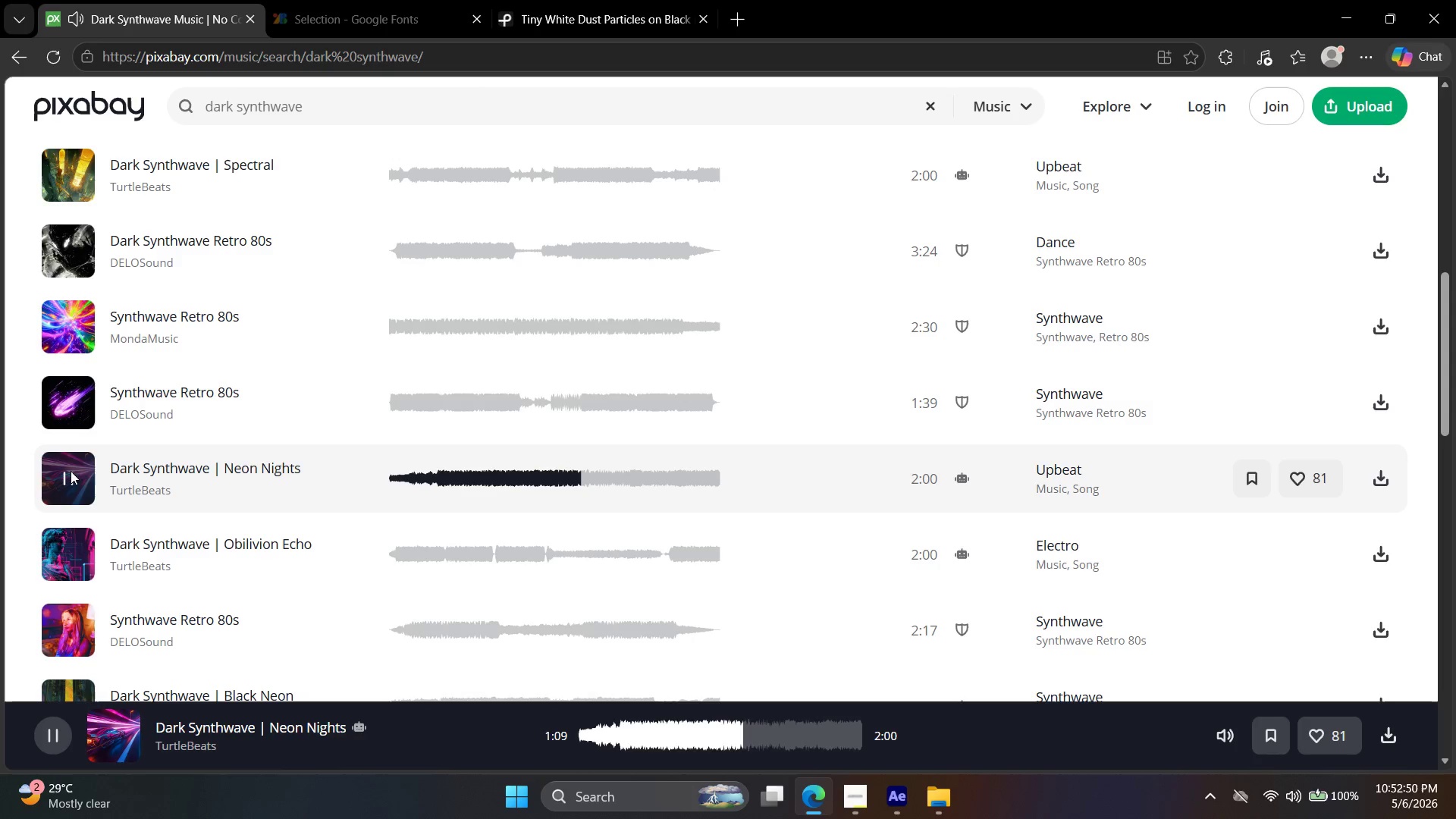 
wait(74.88)
 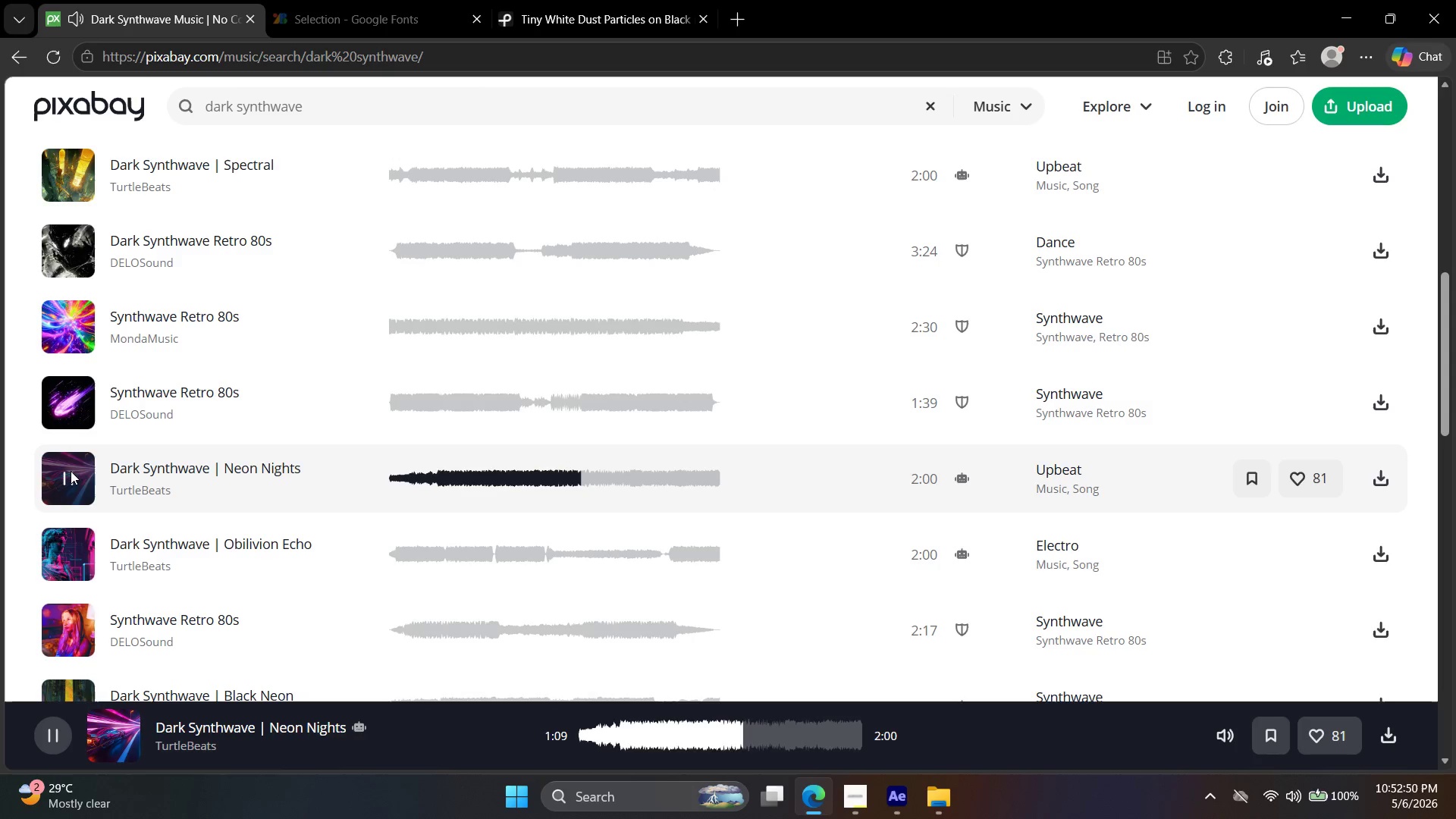 
left_click([55, 545])
 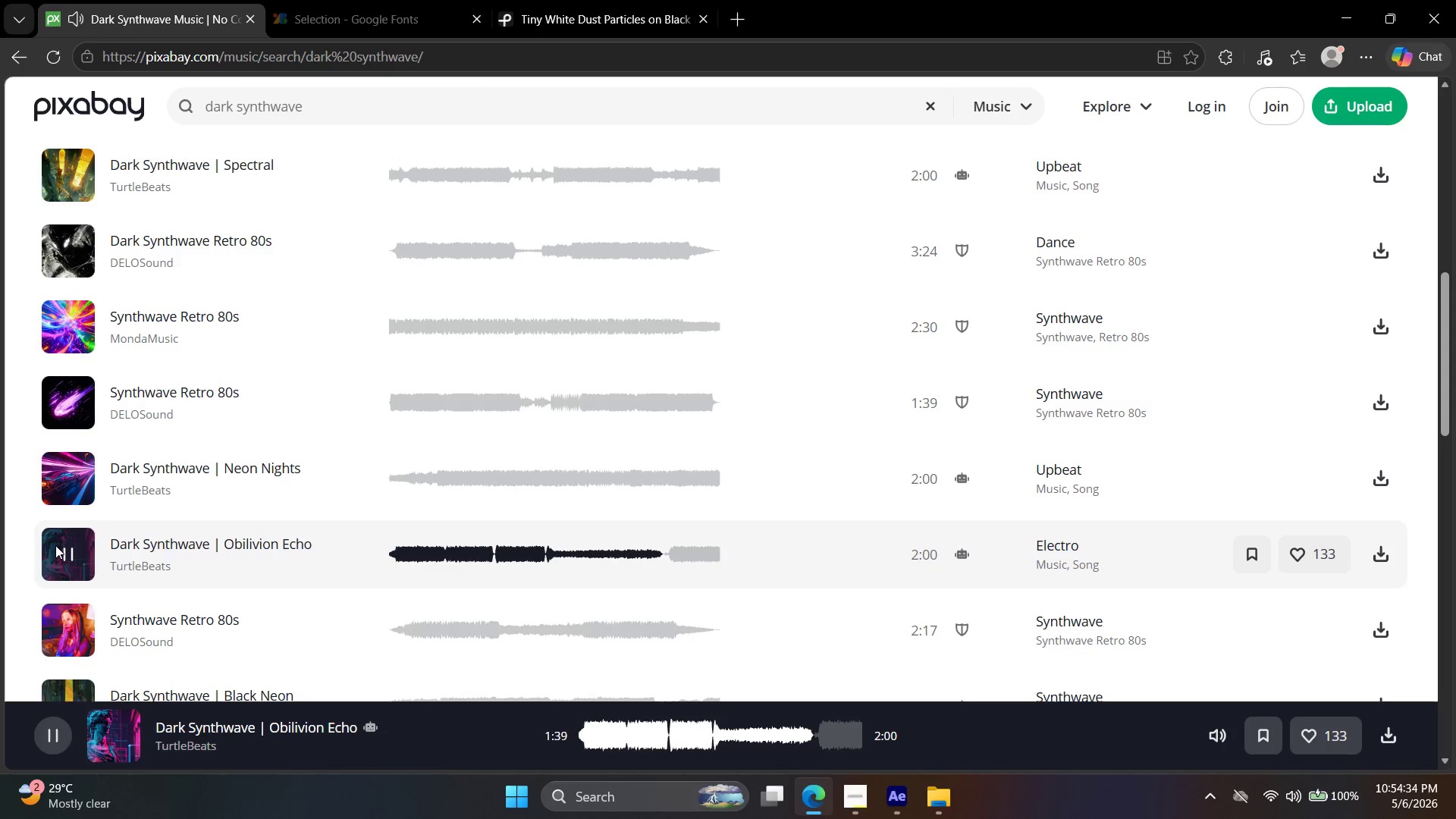 
wait(104.55)
 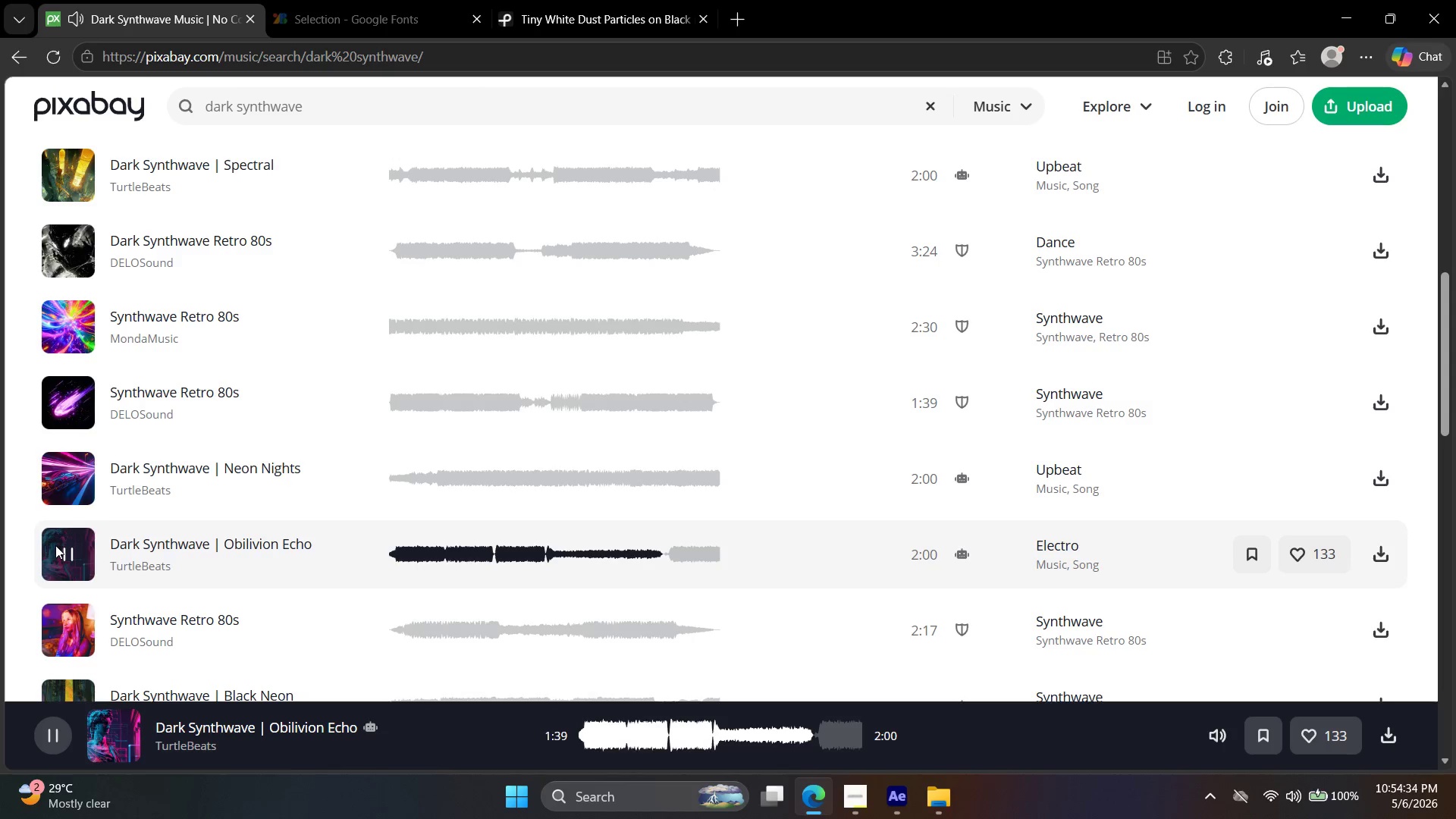 
left_click([60, 472])
 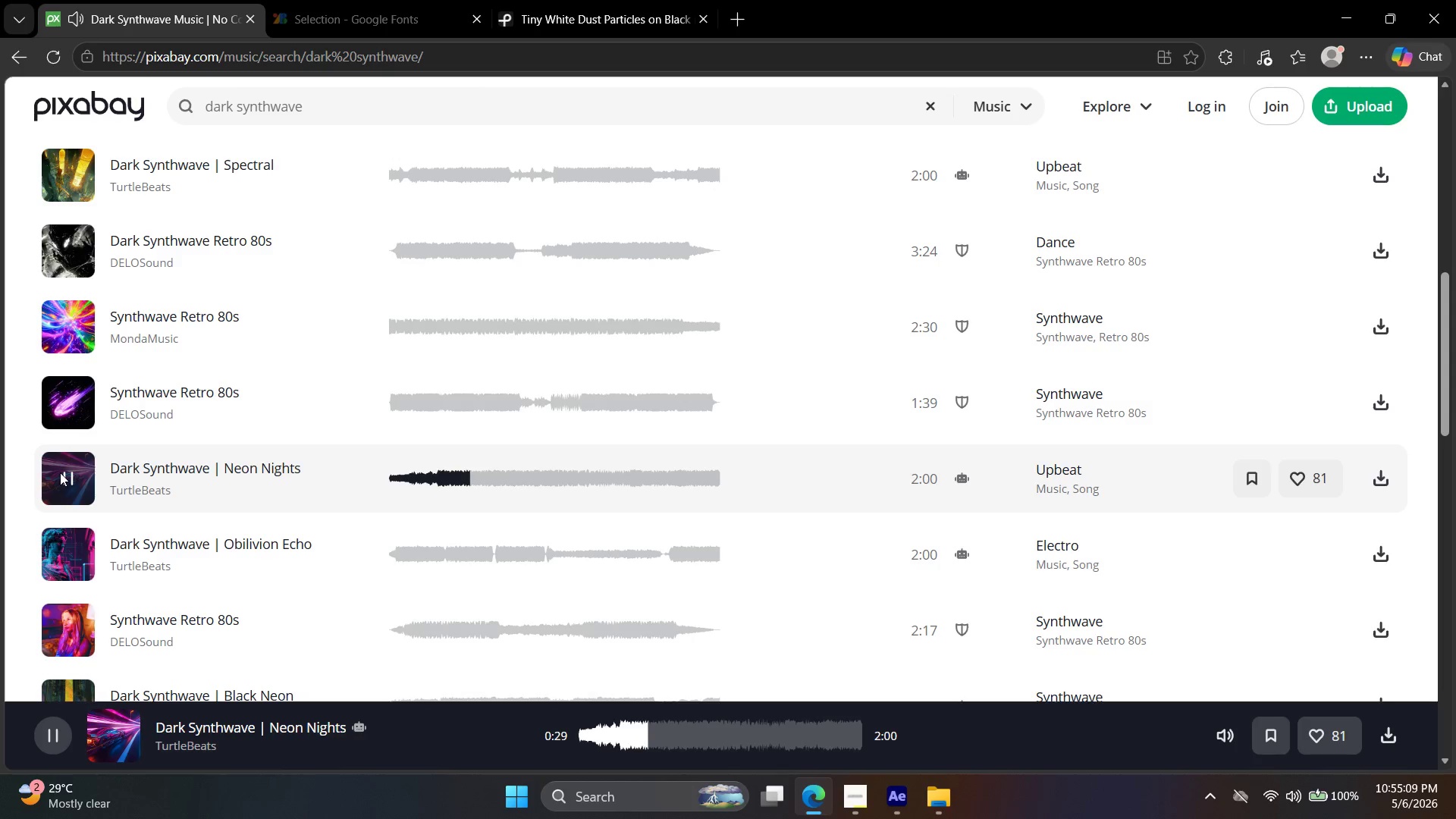 
wait(34.69)
 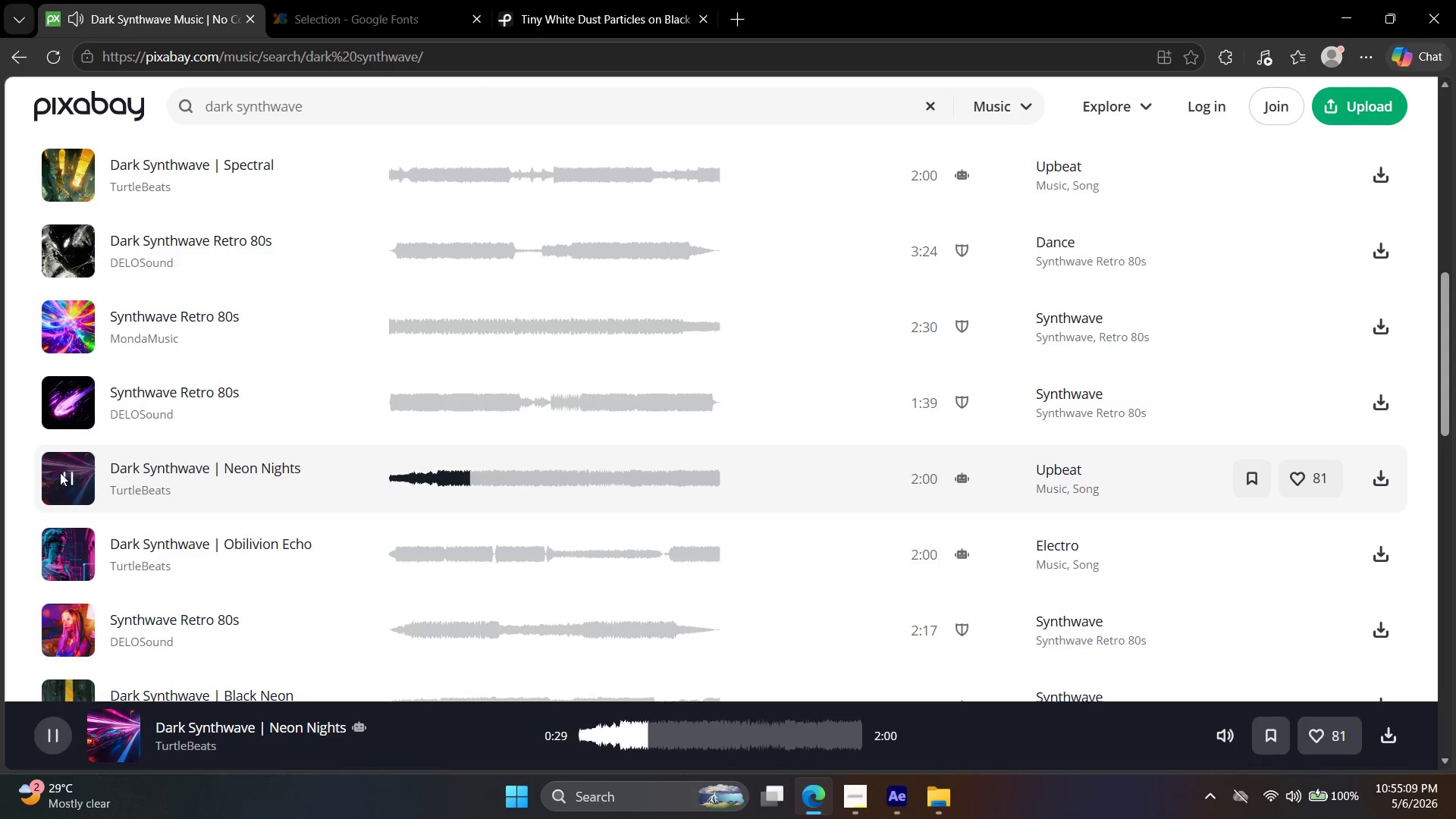 
left_click([61, 552])
 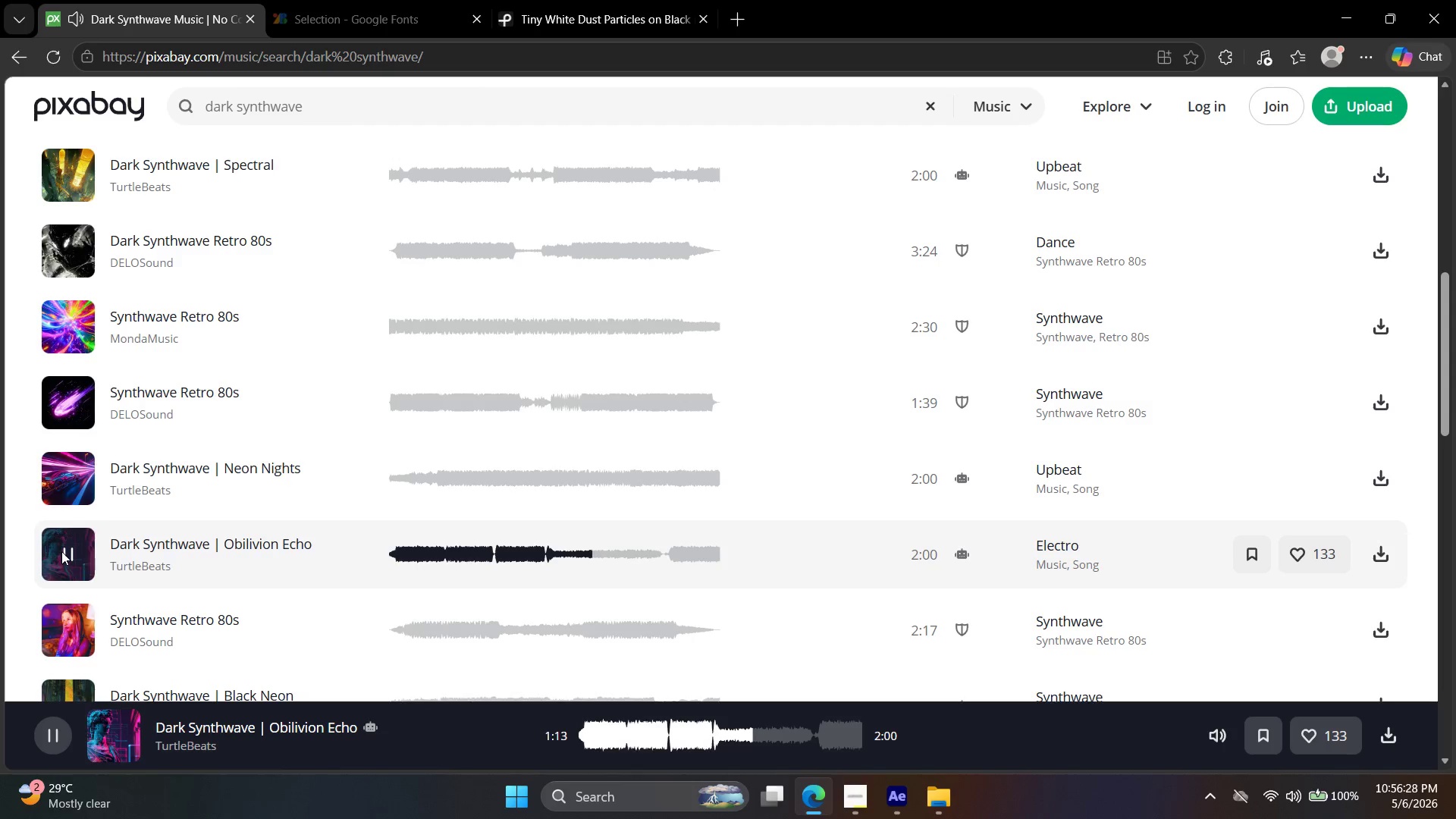 
wait(78.88)
 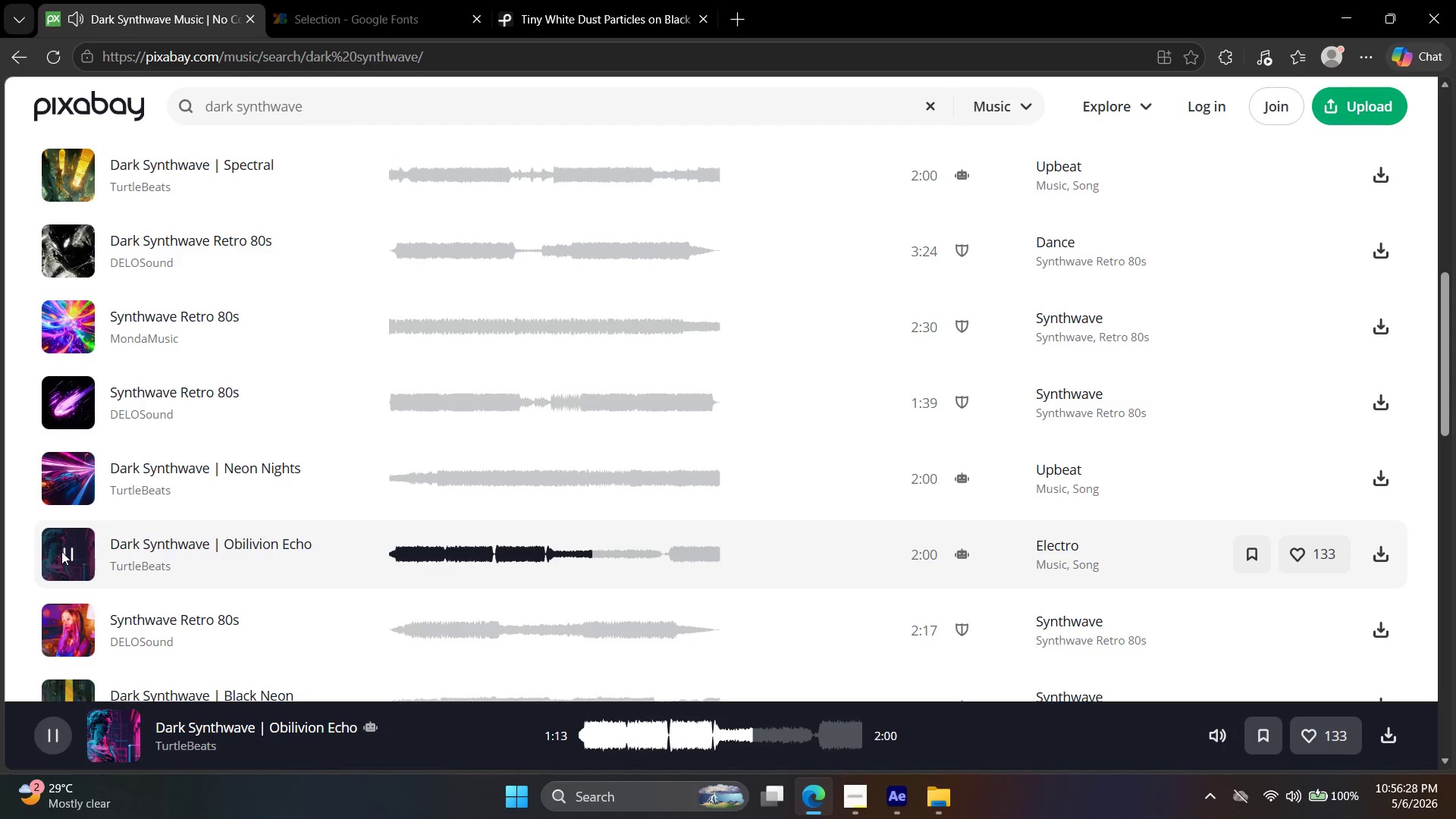 
left_click([61, 403])
 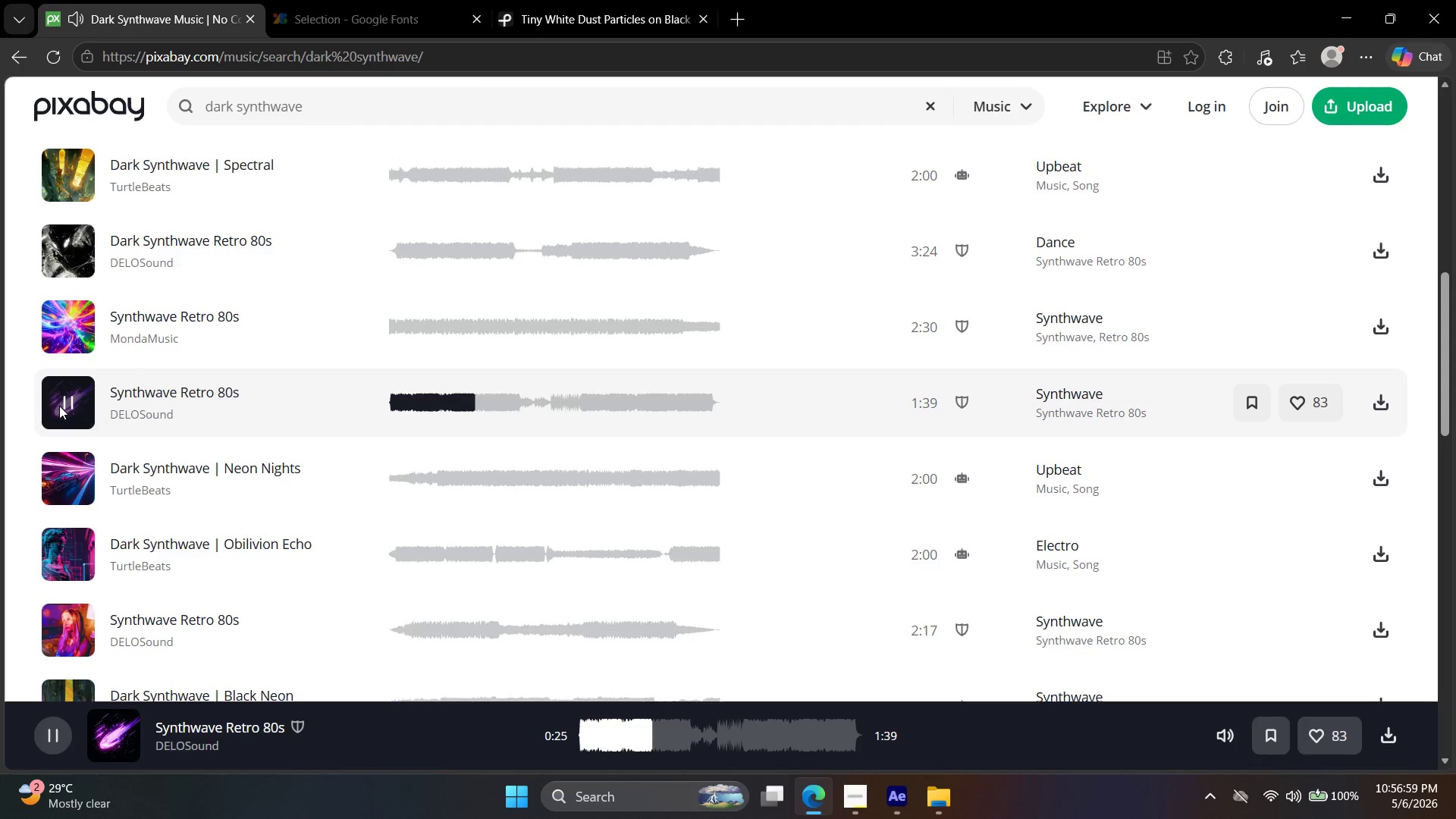 
wait(31.17)
 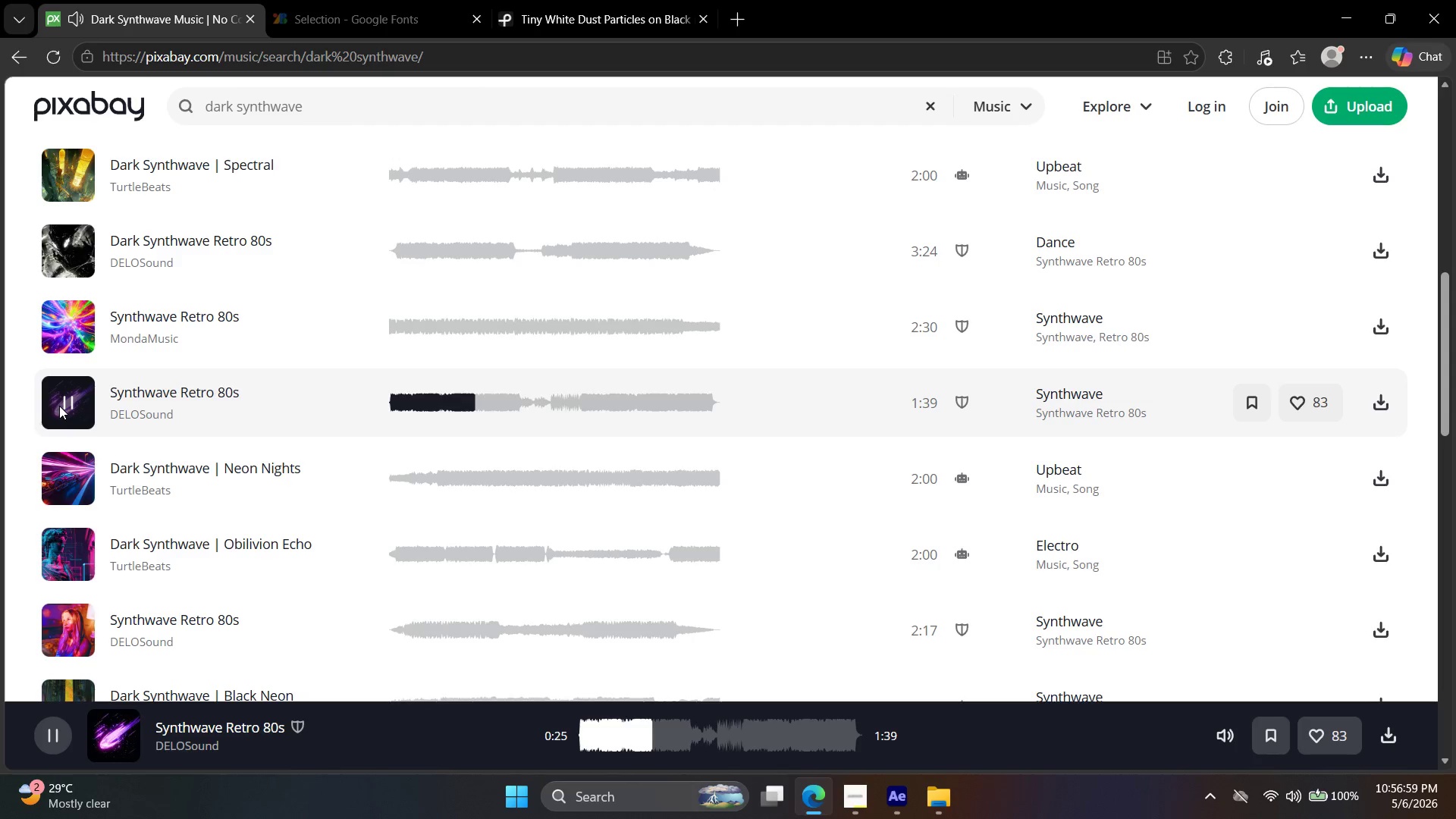 
left_click([71, 325])
 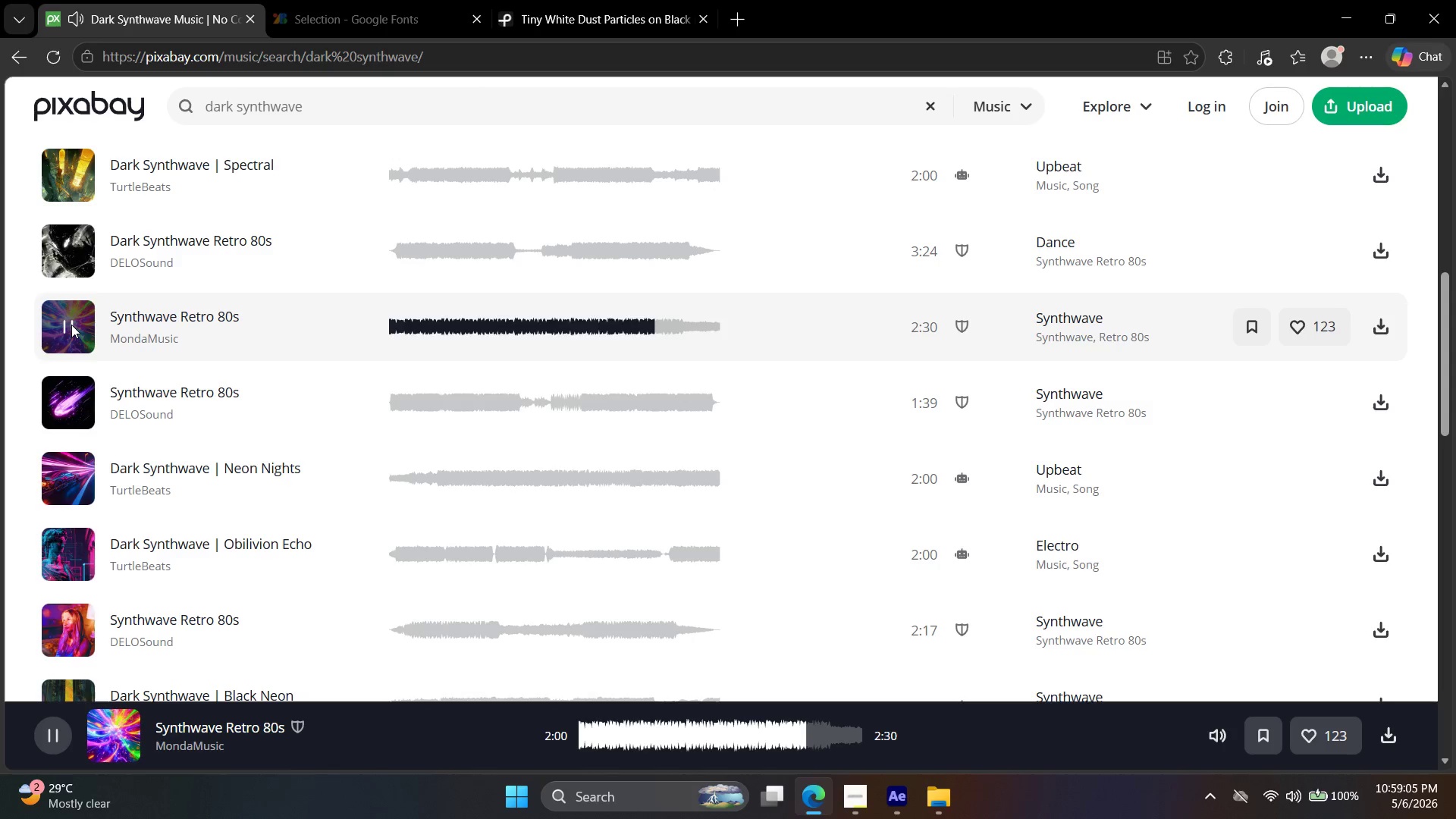 
wait(125.81)
 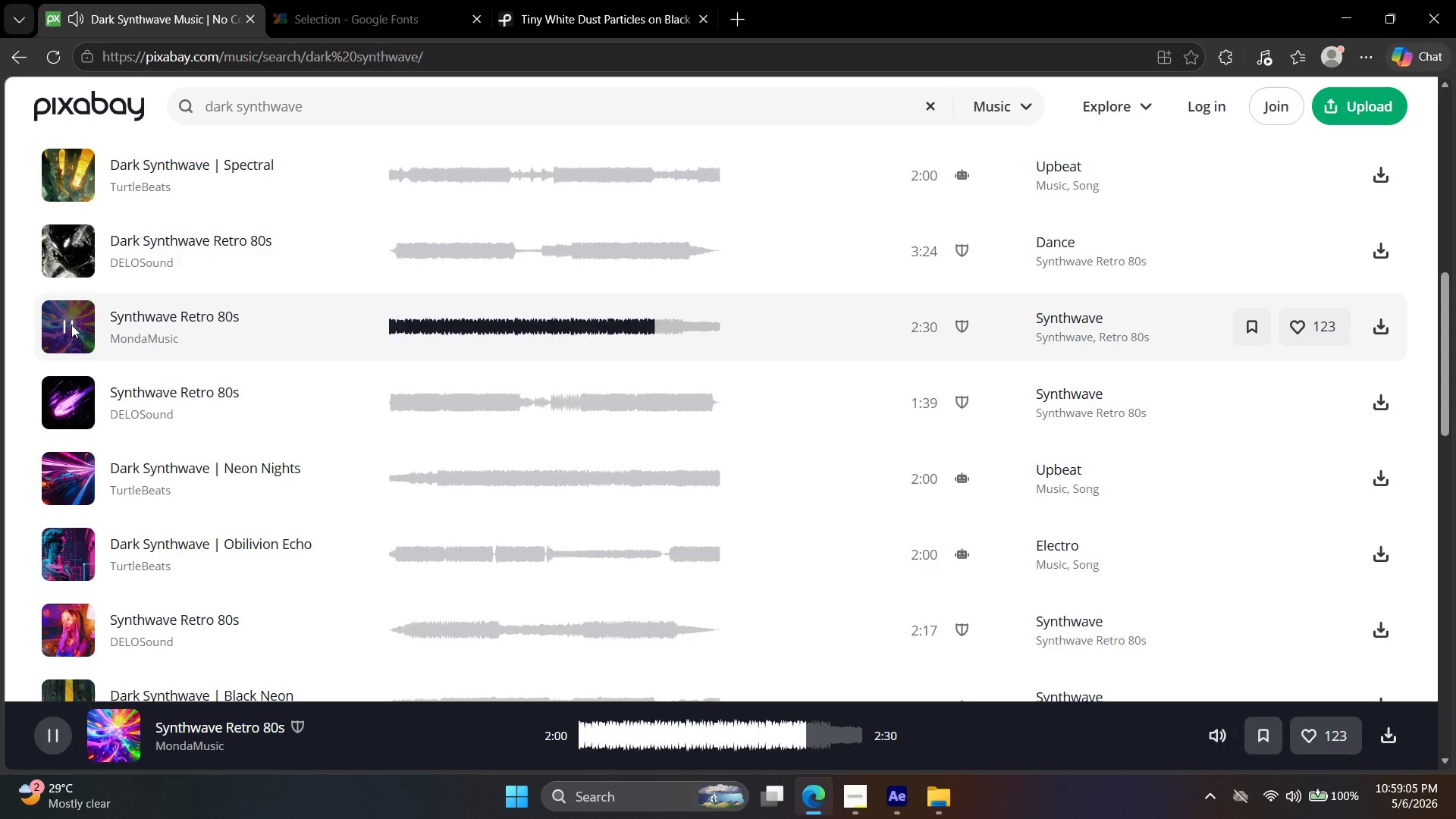 
left_click([94, 454])
 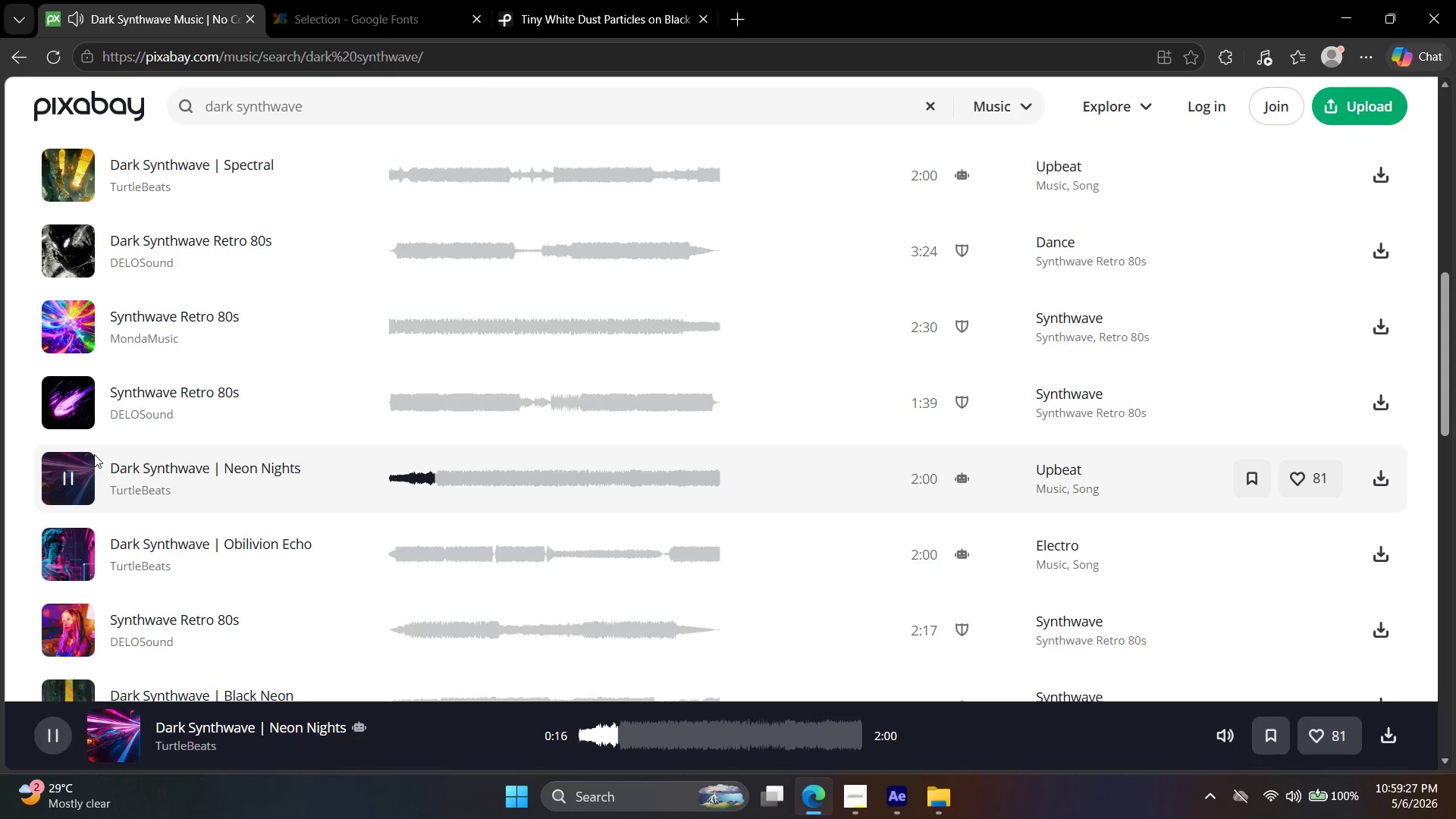 
wait(22.0)
 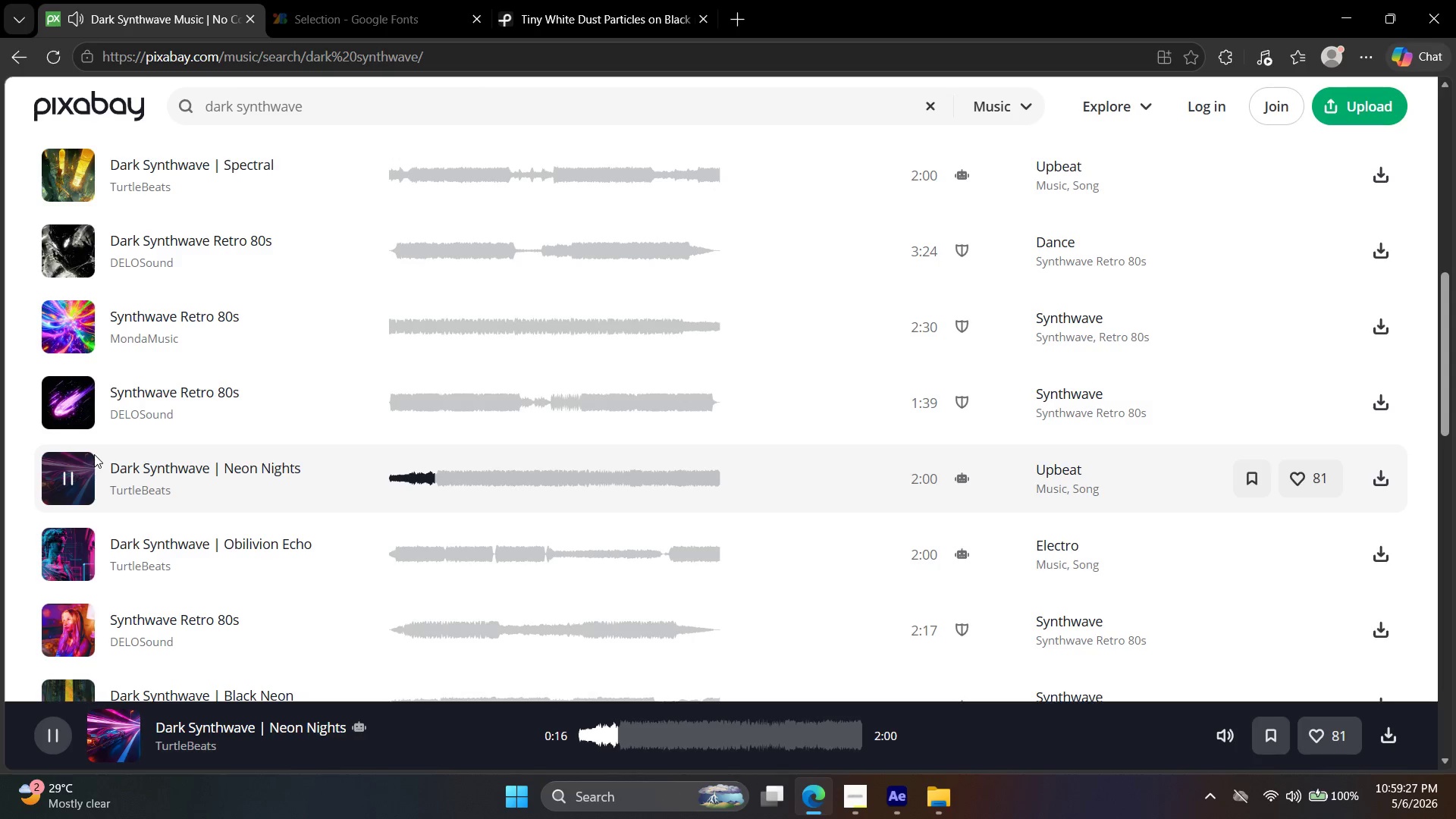 
scroll: coordinate [88, 568], scroll_direction: down, amount: 2.0
 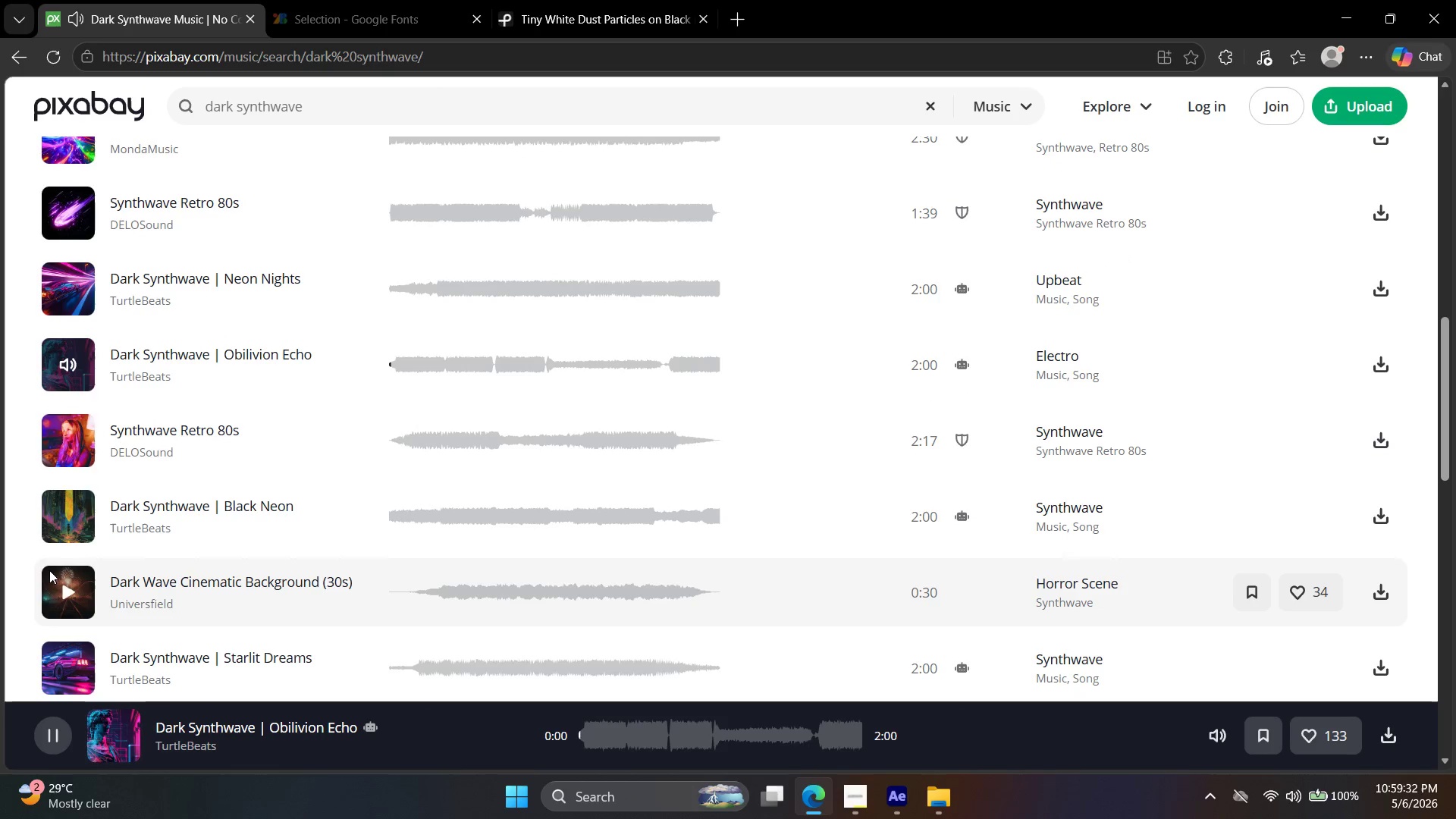 
left_click([58, 576])
 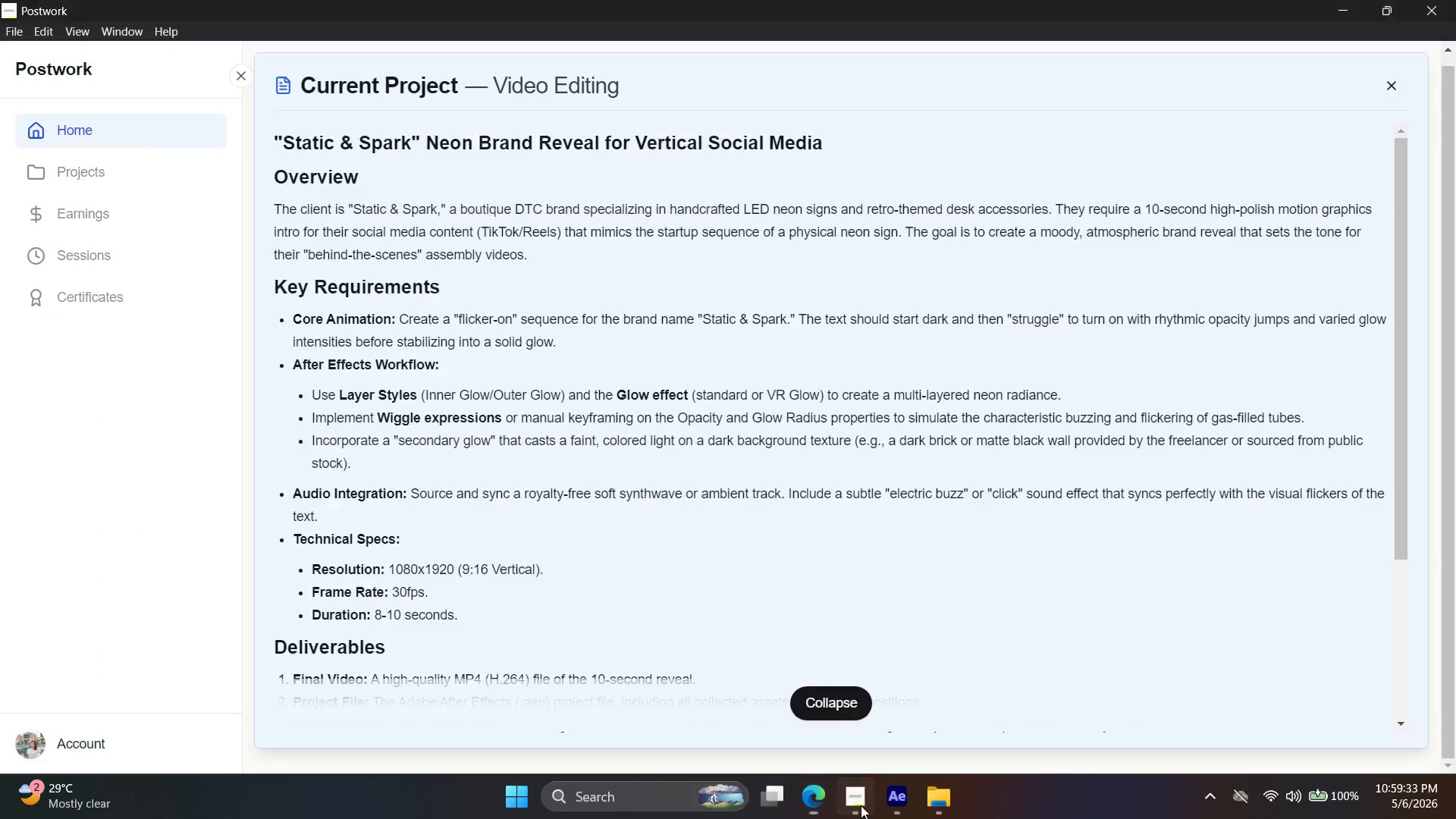 
double_click([861, 805])
 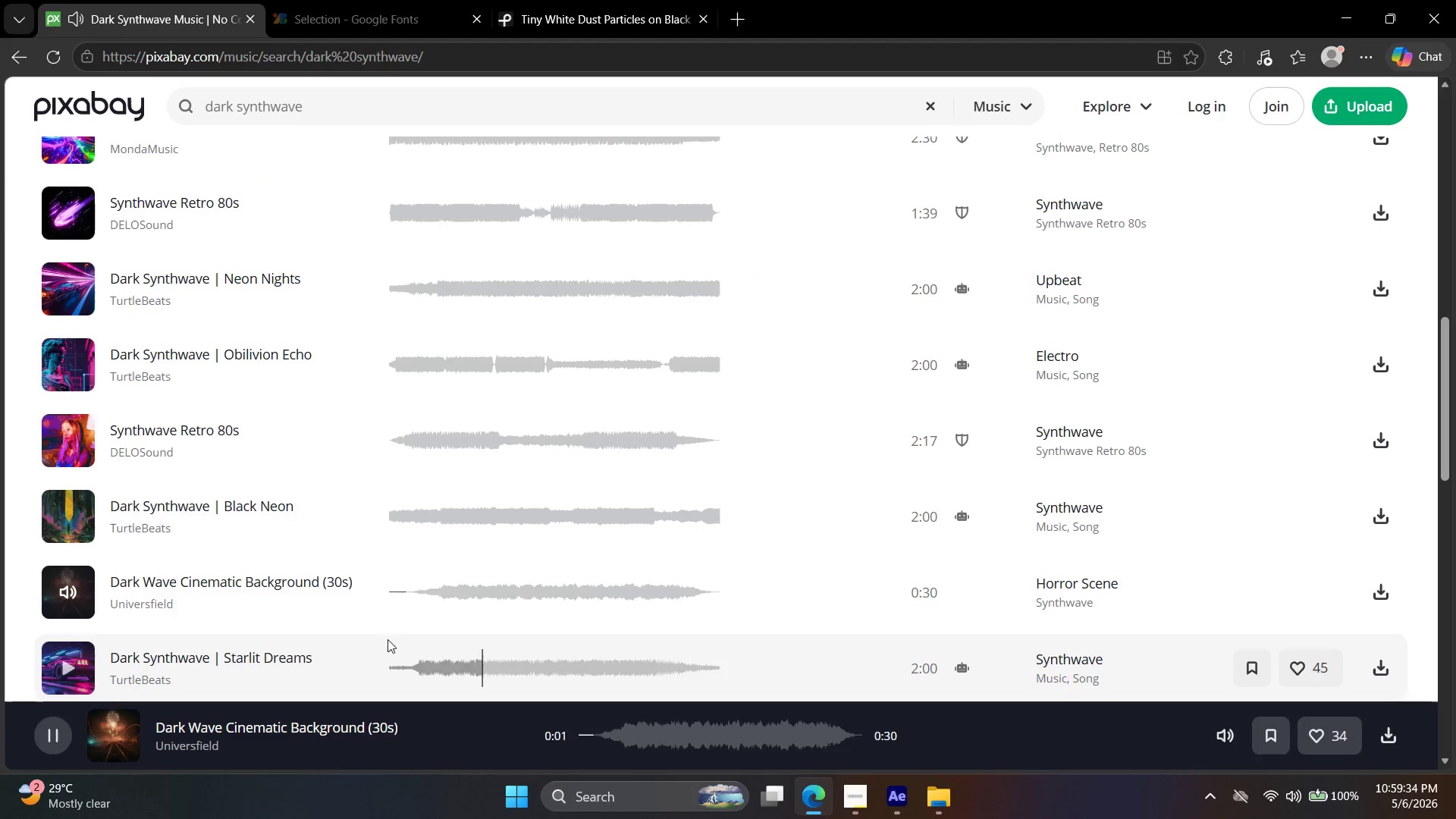 
scroll: coordinate [93, 607], scroll_direction: down, amount: 5.0
 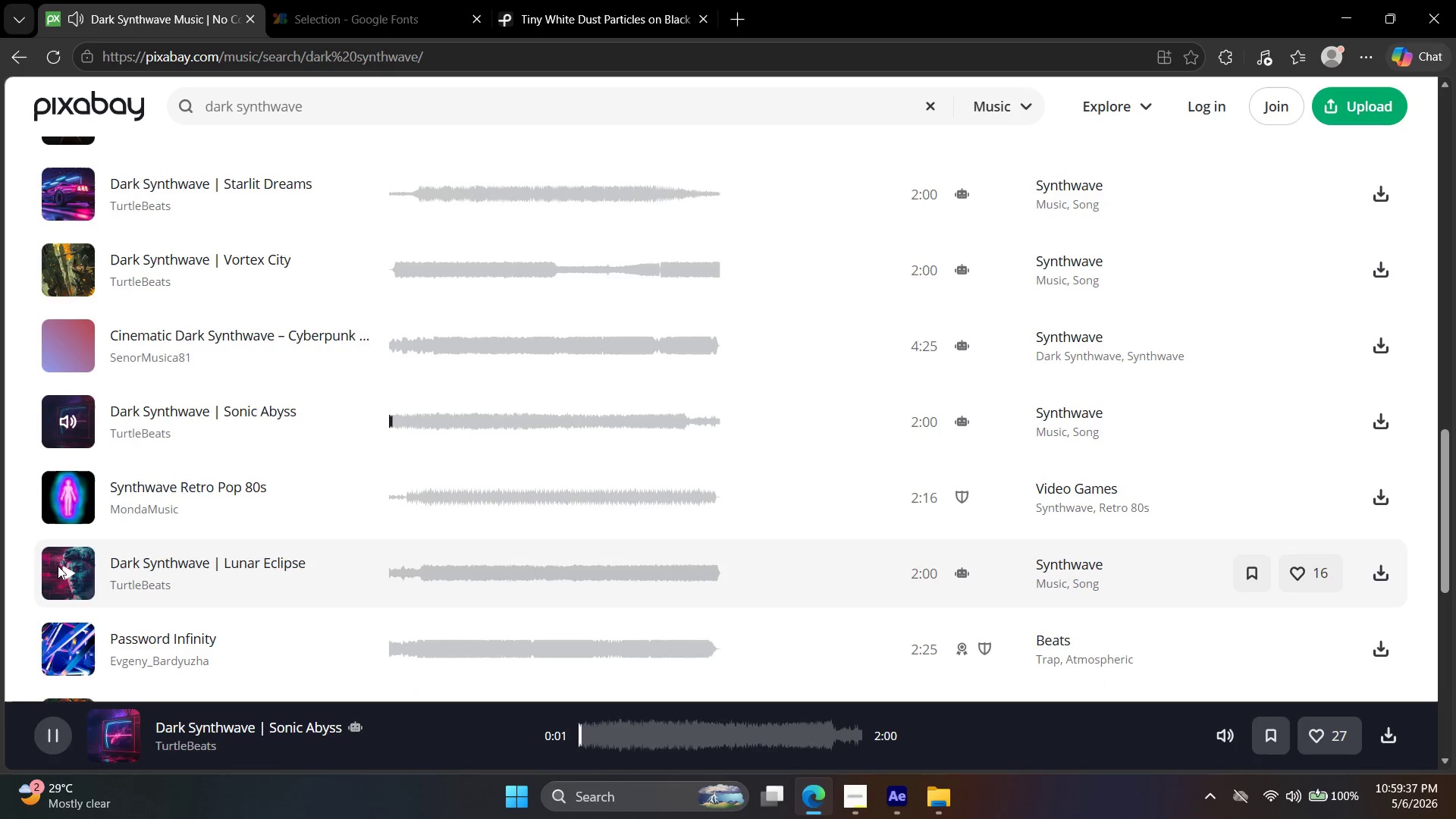 
left_click([58, 566])
 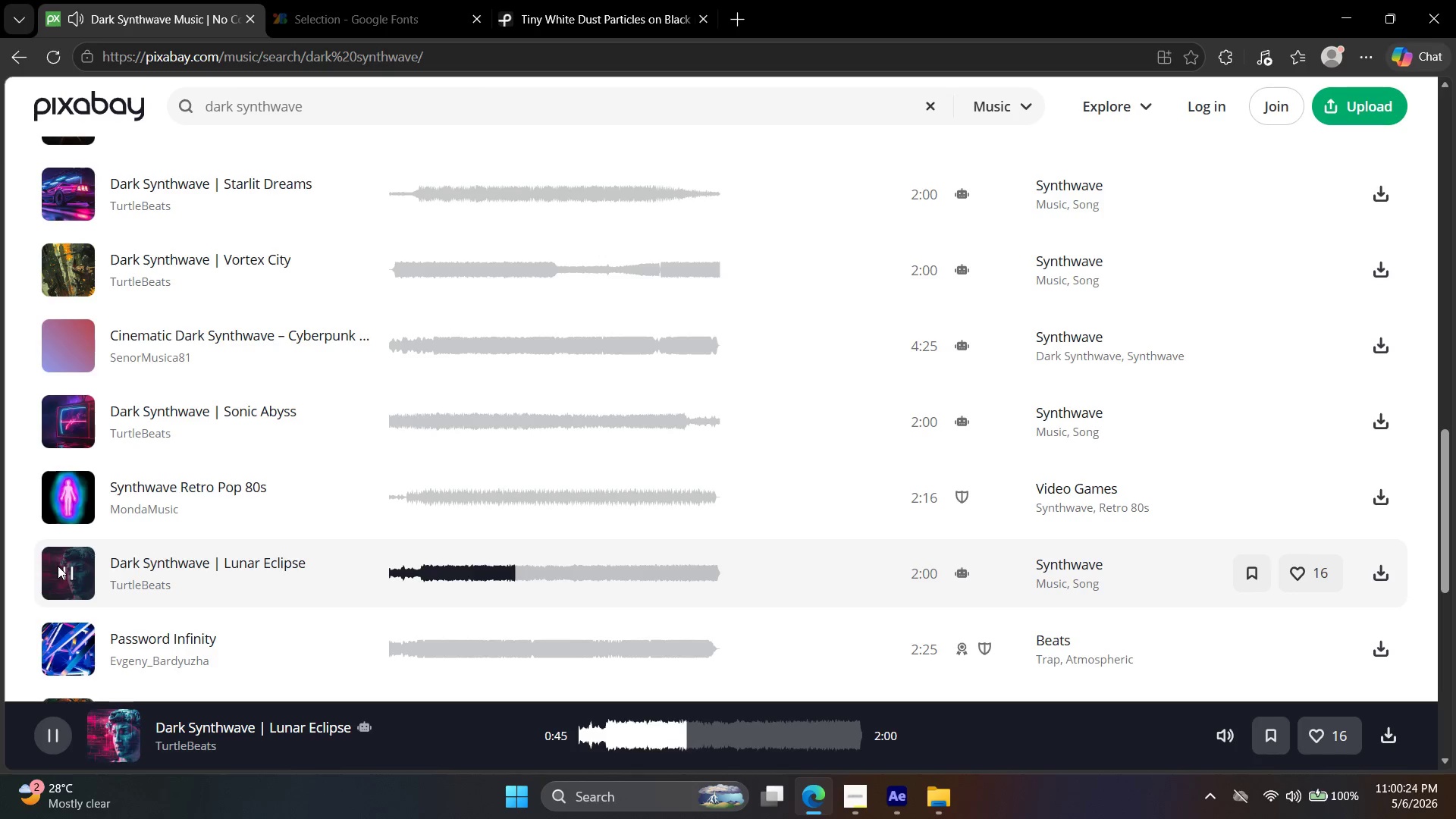 
wait(51.42)
 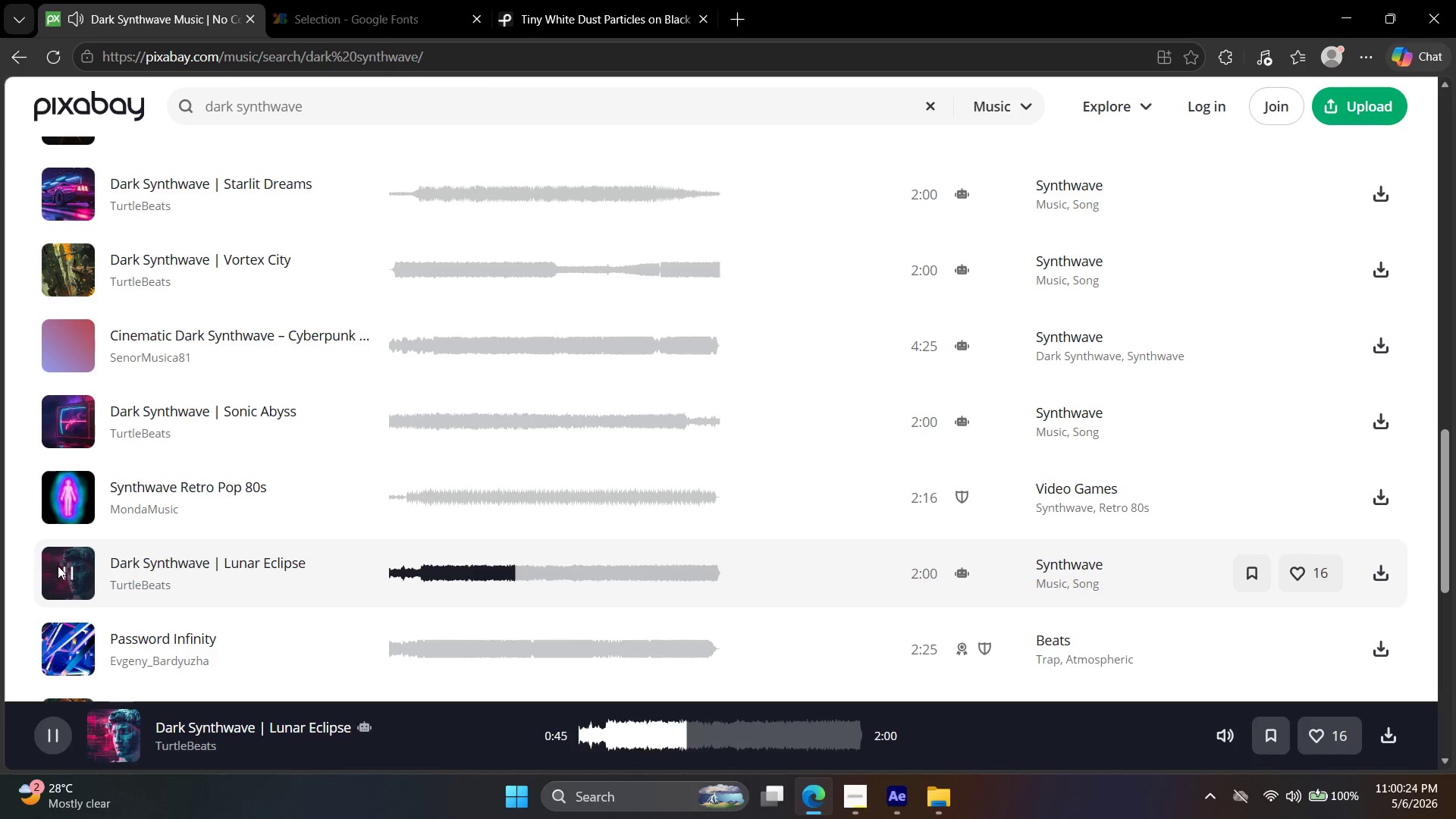 
key(Control+ControlLeft)
 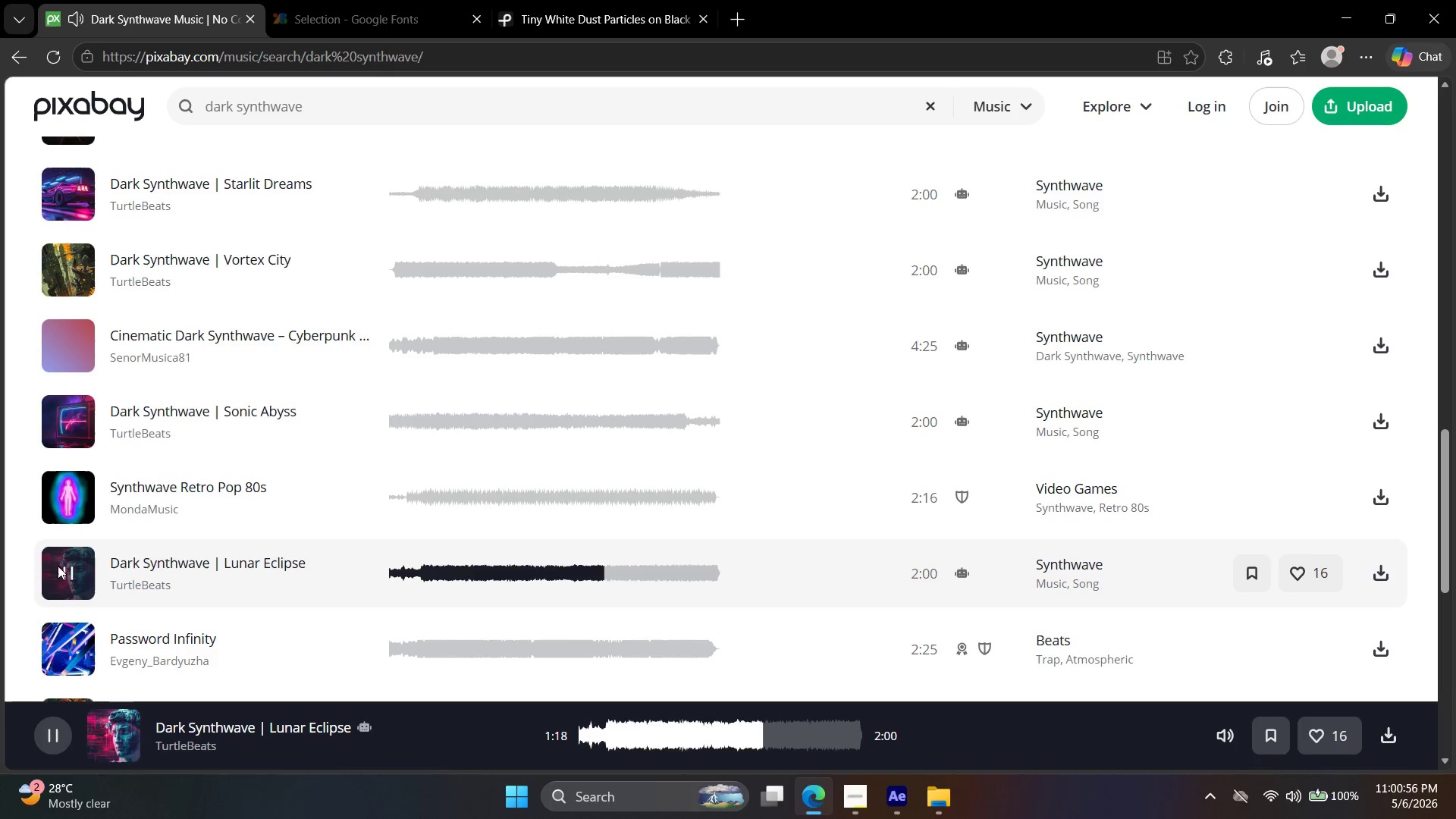 
wait(32.23)
 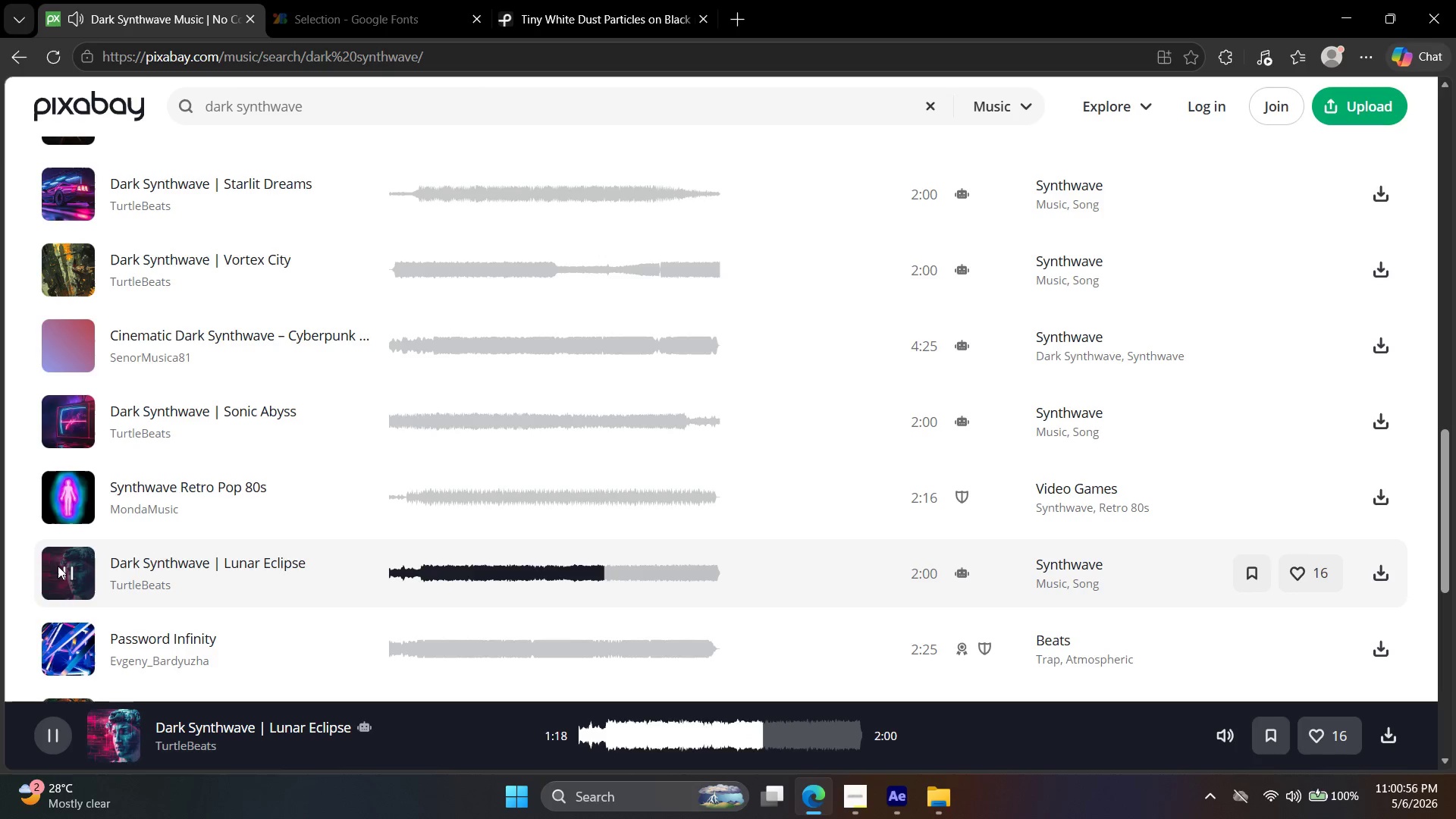 
left_click([77, 273])
 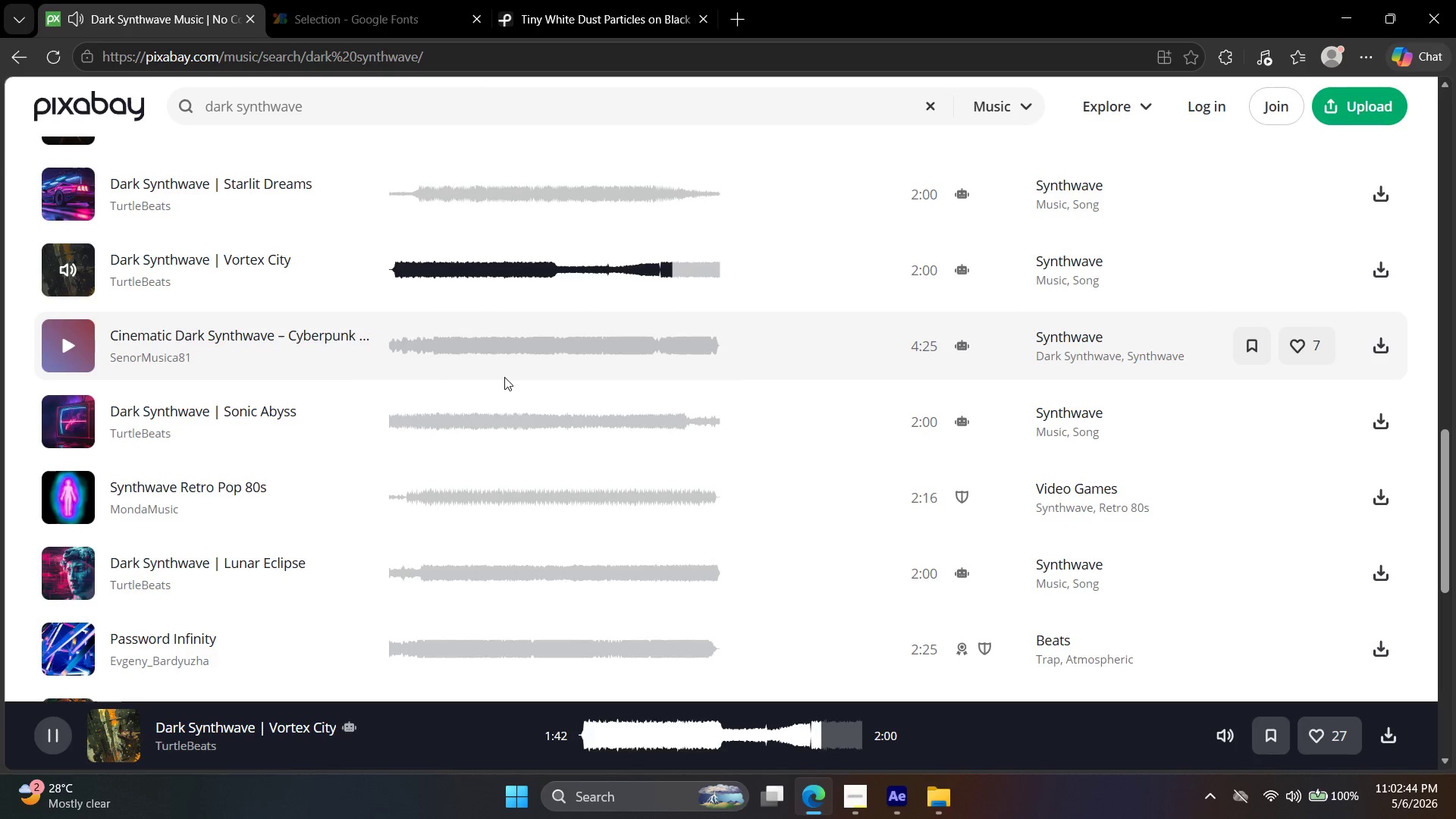 
wait(107.95)
 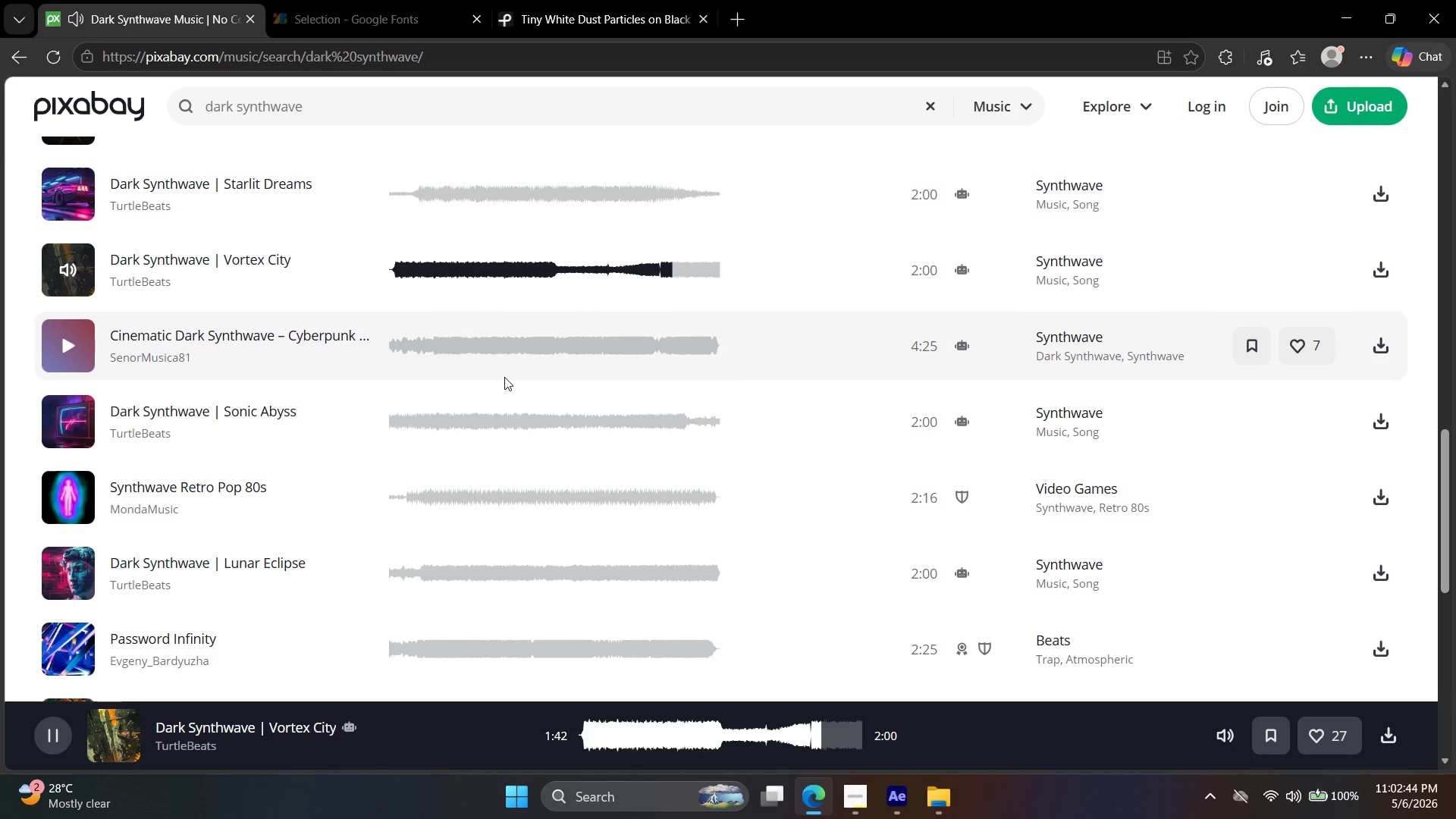 
left_click([88, 188])
 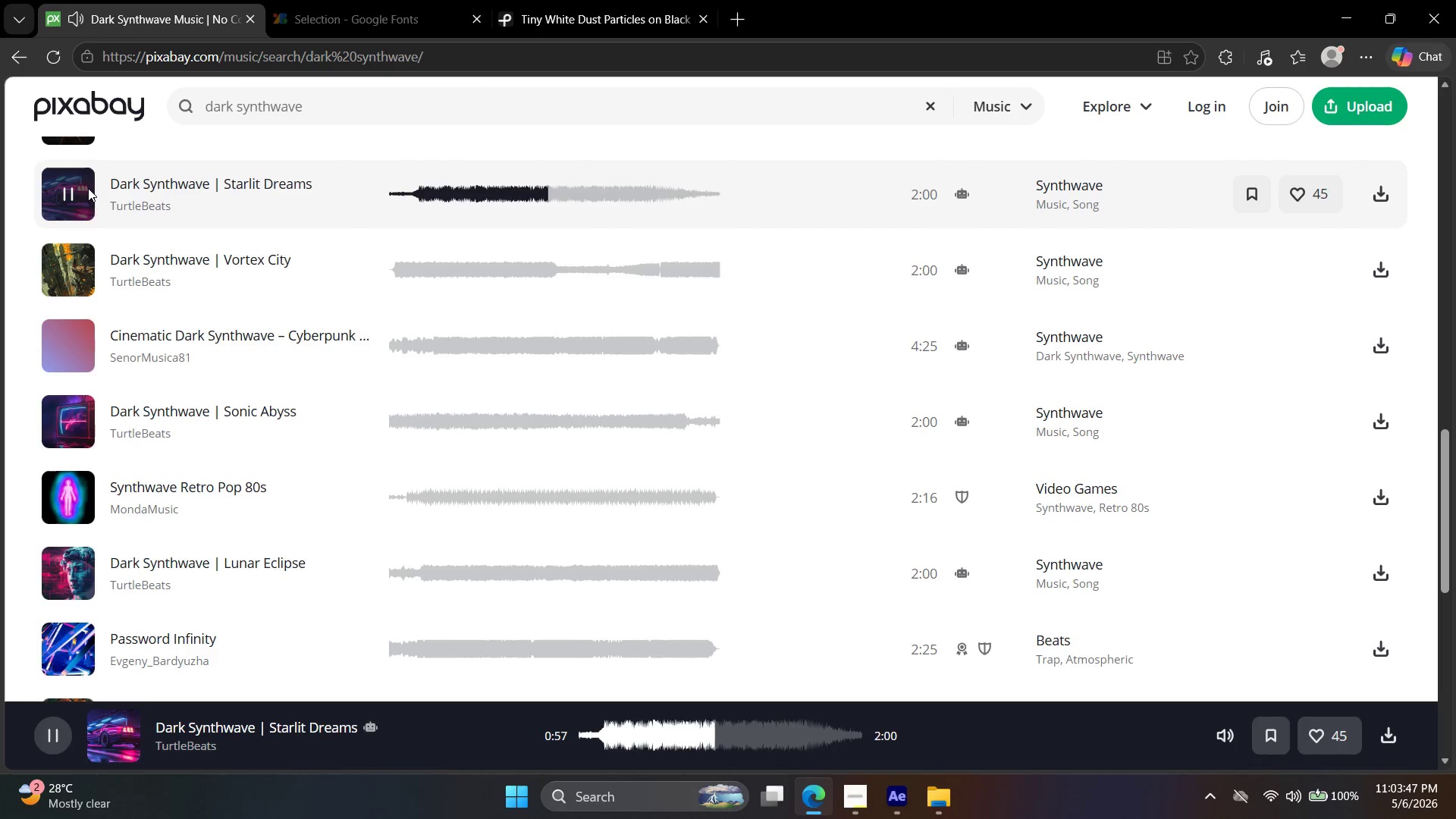 
wait(62.94)
 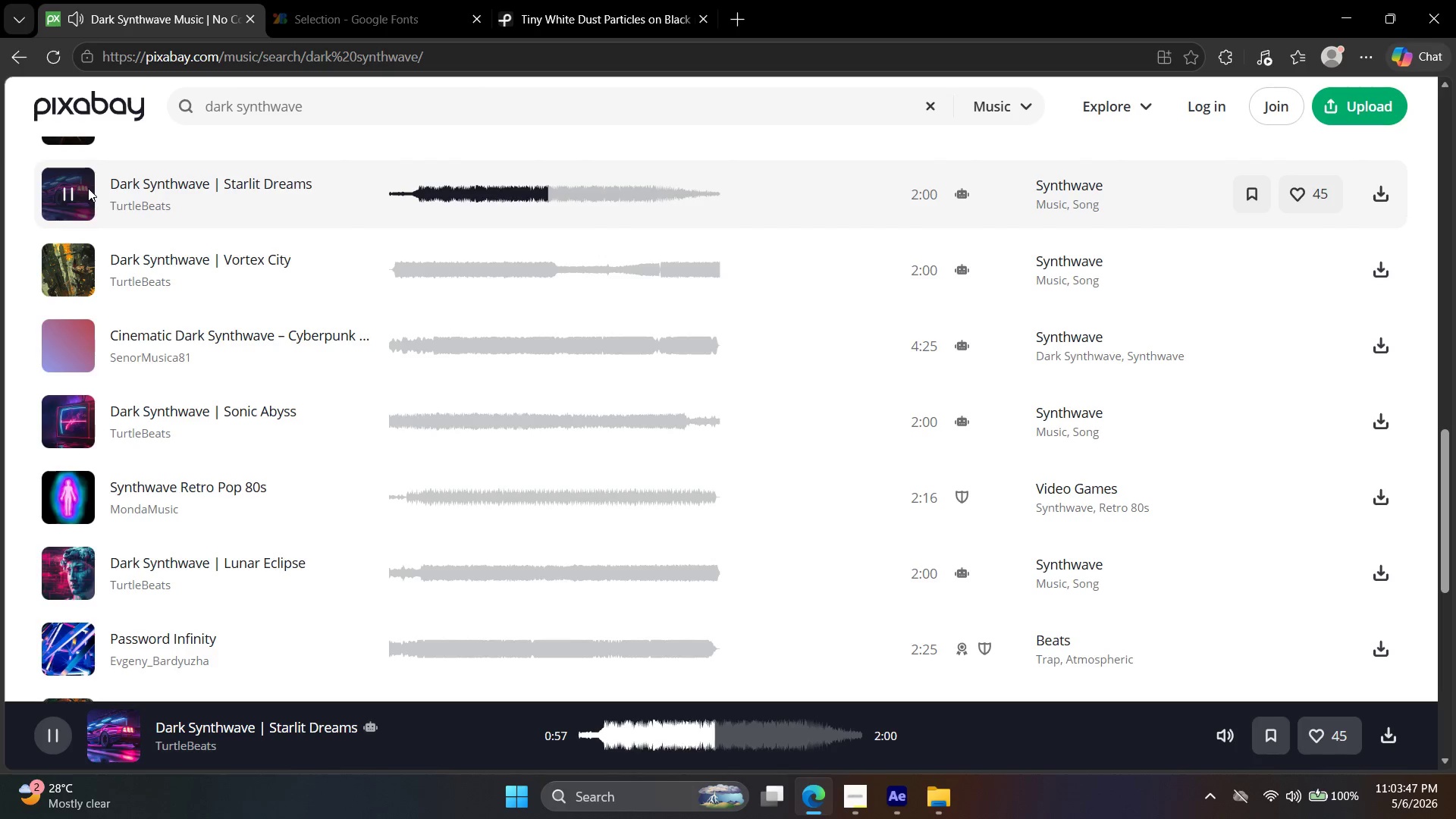 
left_click_drag(start_coordinate=[55, 502], to_coordinate=[64, 504])
 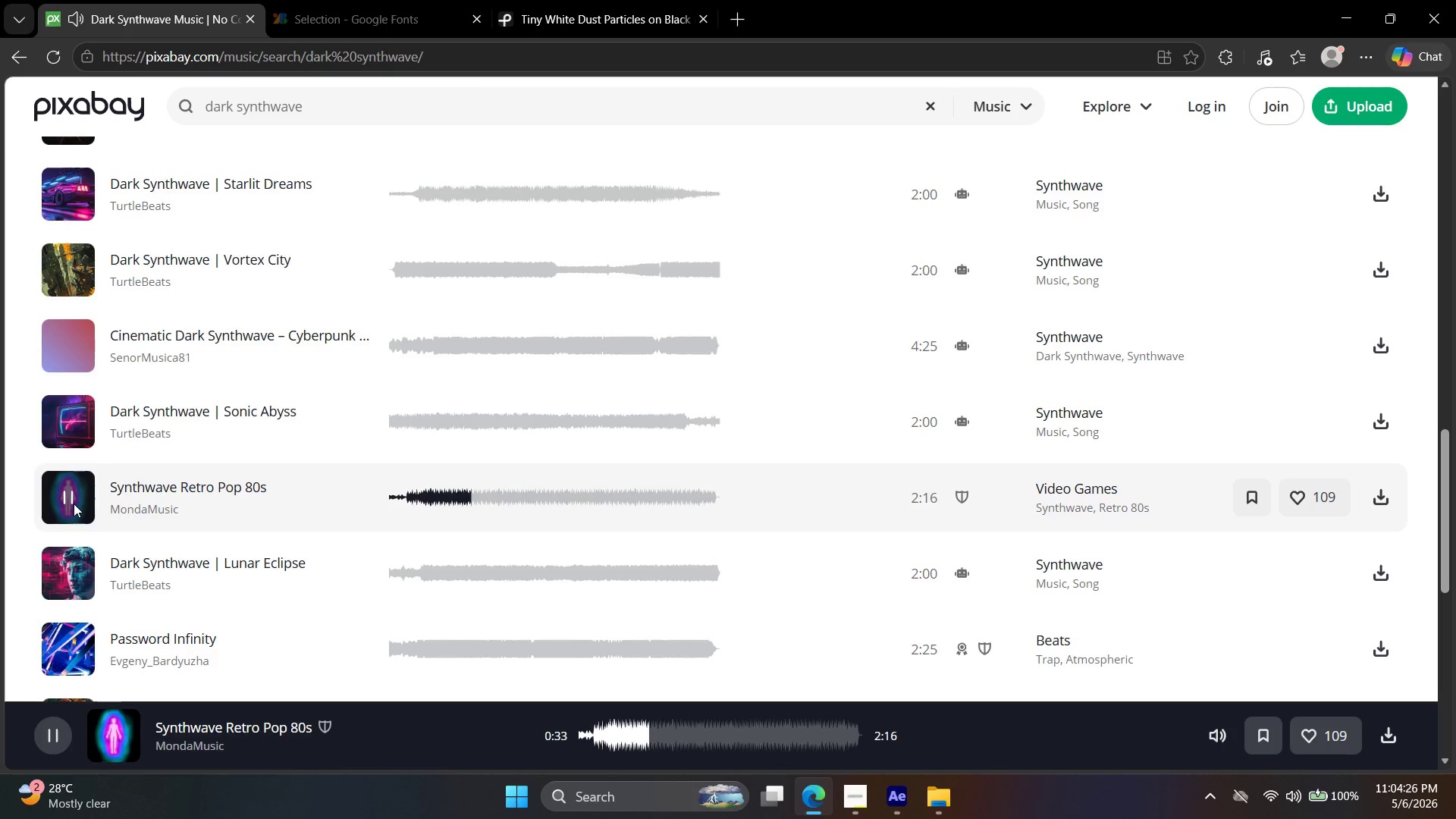 
wait(39.27)
 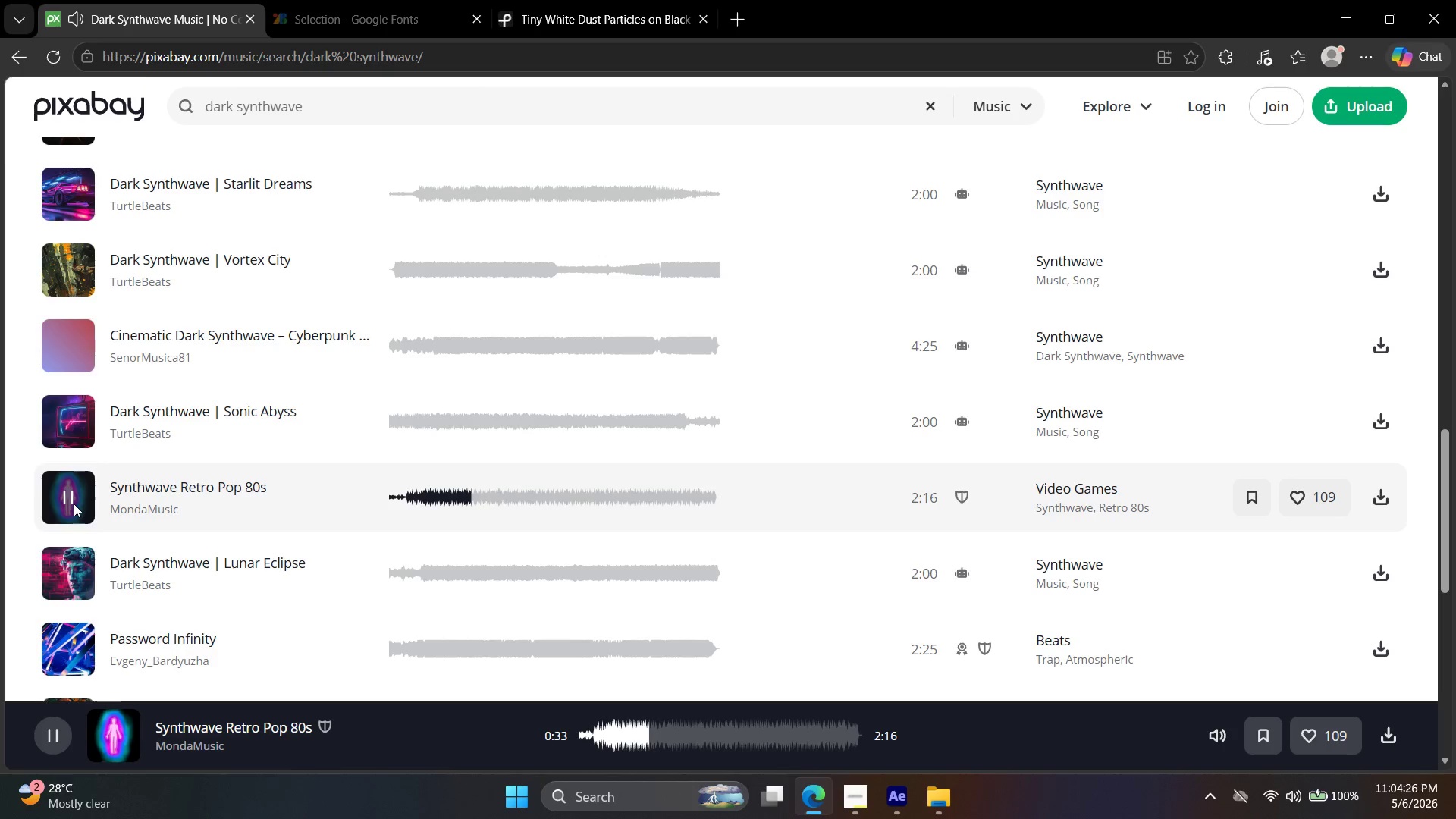 
scroll: coordinate [297, 447], scroll_direction: down, amount: 2.0
 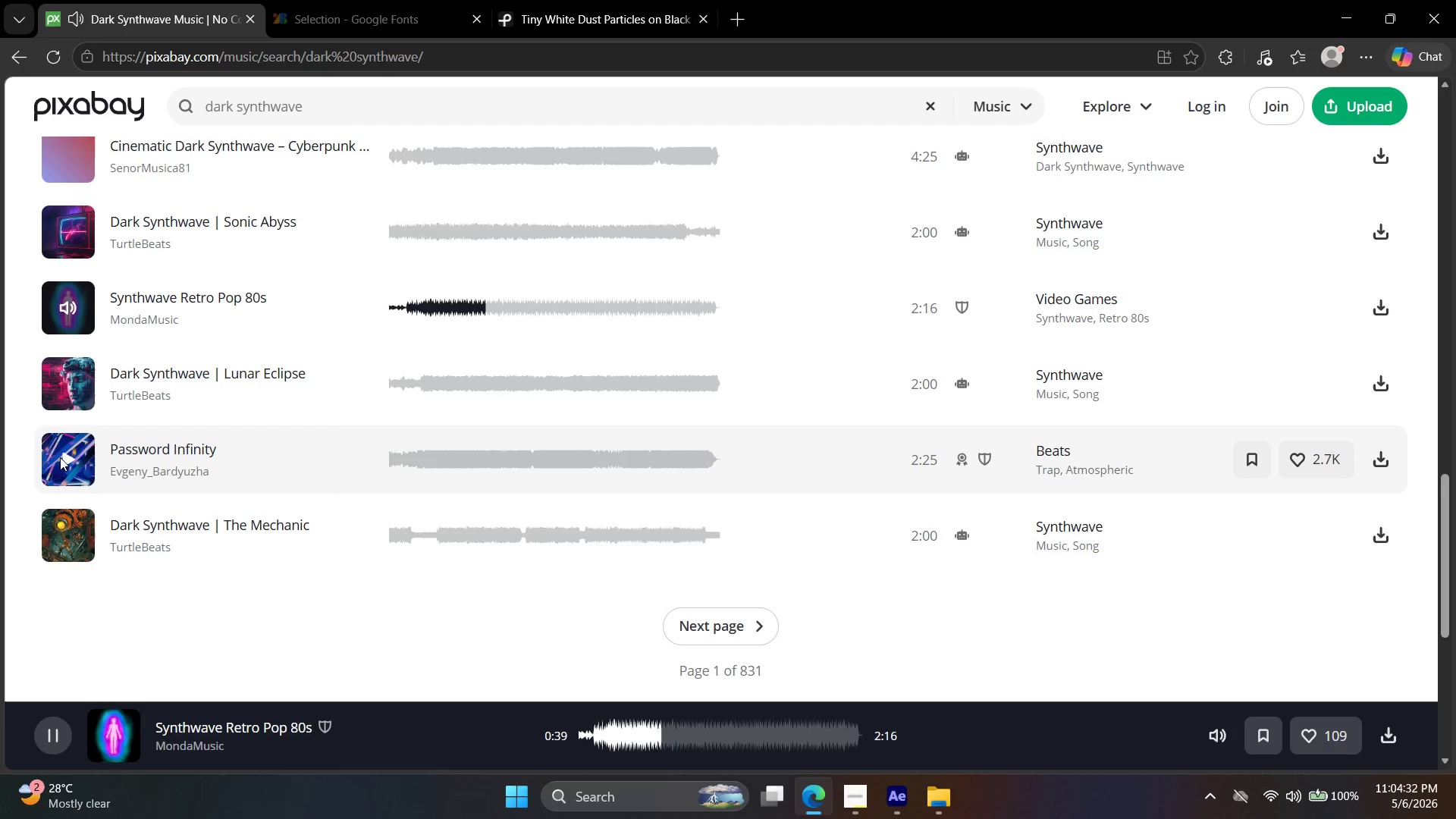 
scroll: coordinate [188, 474], scroll_direction: up, amount: 6.0
 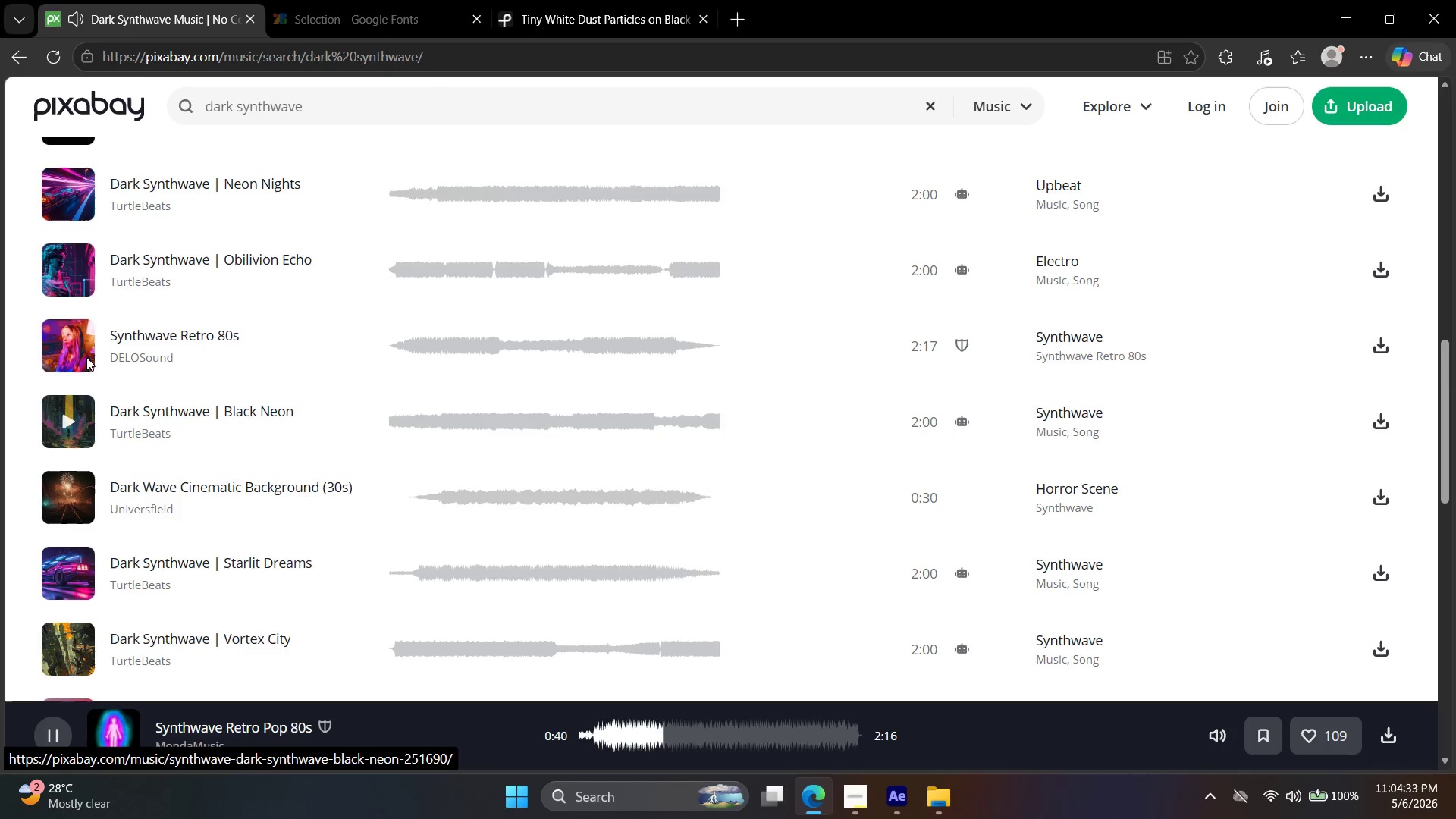 
left_click([59, 328])
 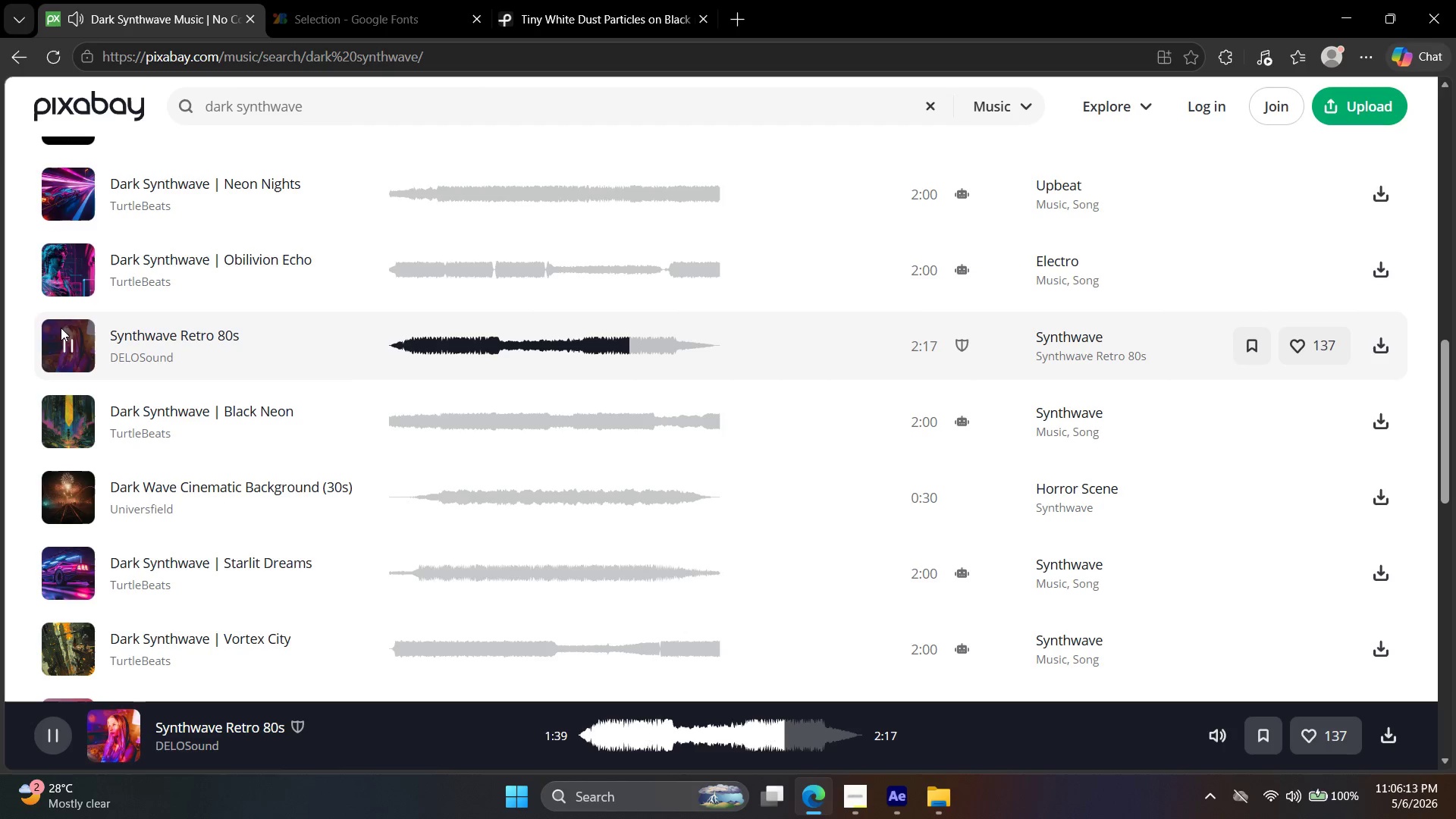 
wait(104.77)
 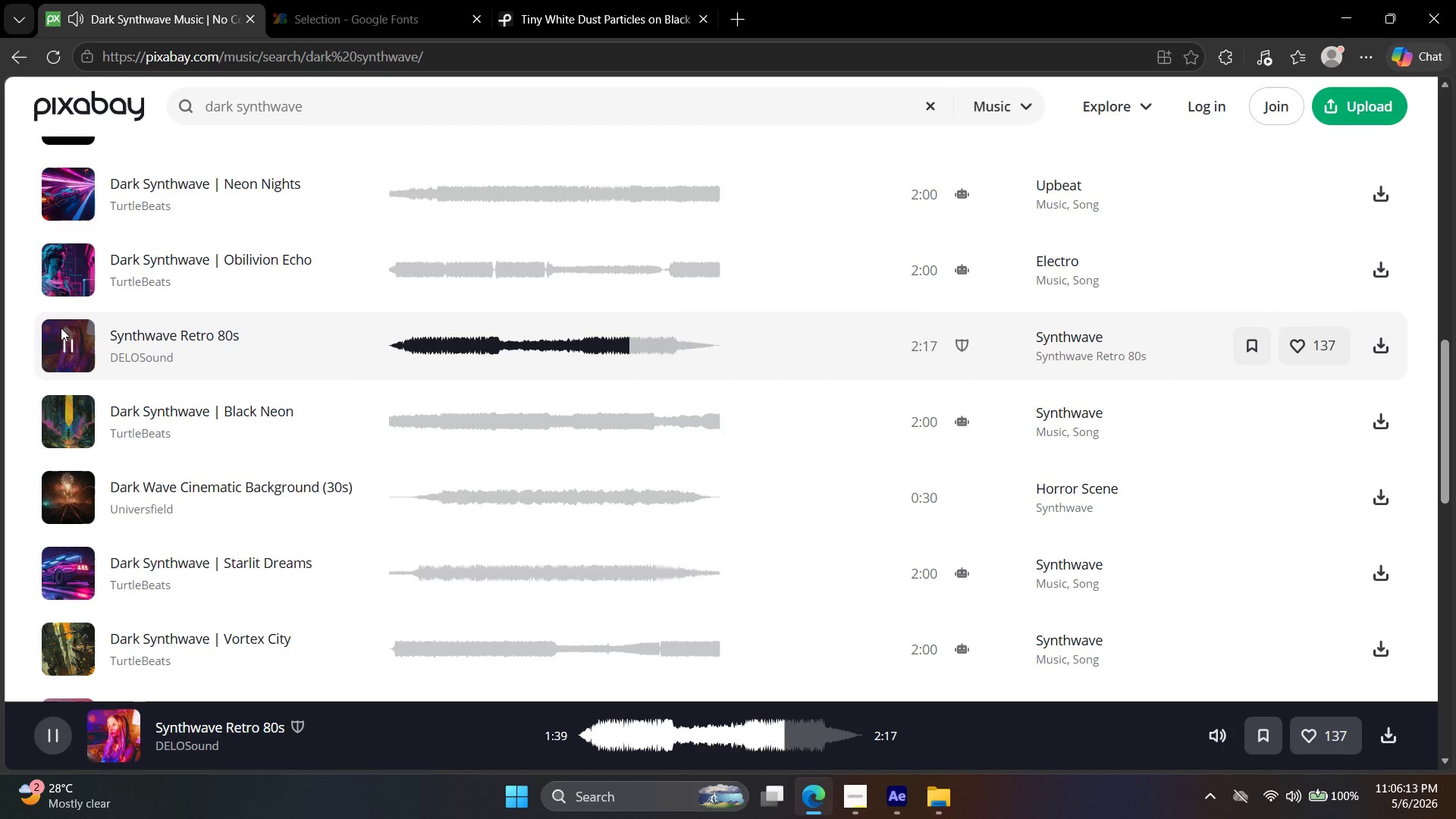 
scroll: coordinate [128, 558], scroll_direction: down, amount: 3.0
 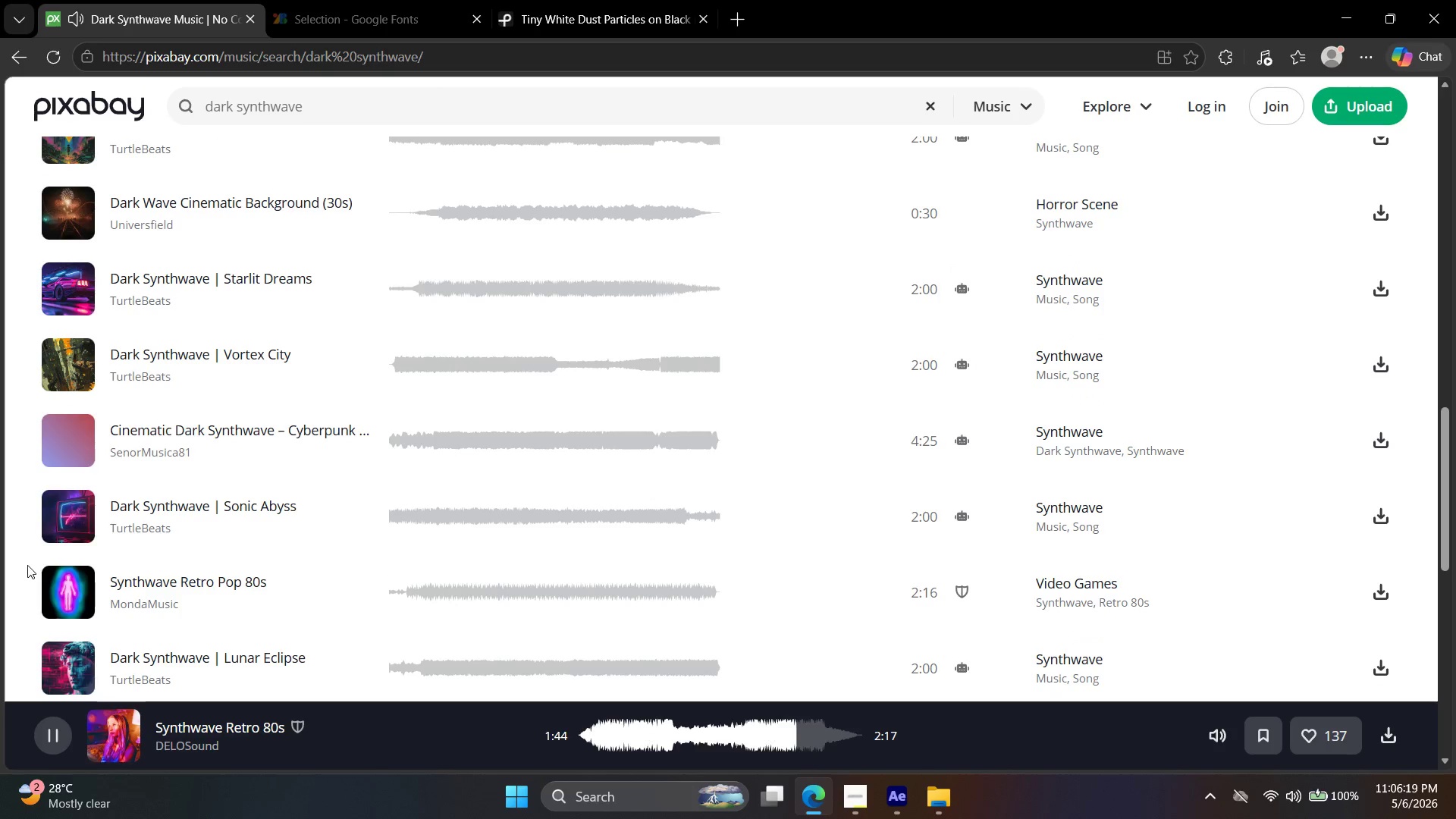 
left_click([48, 584])
 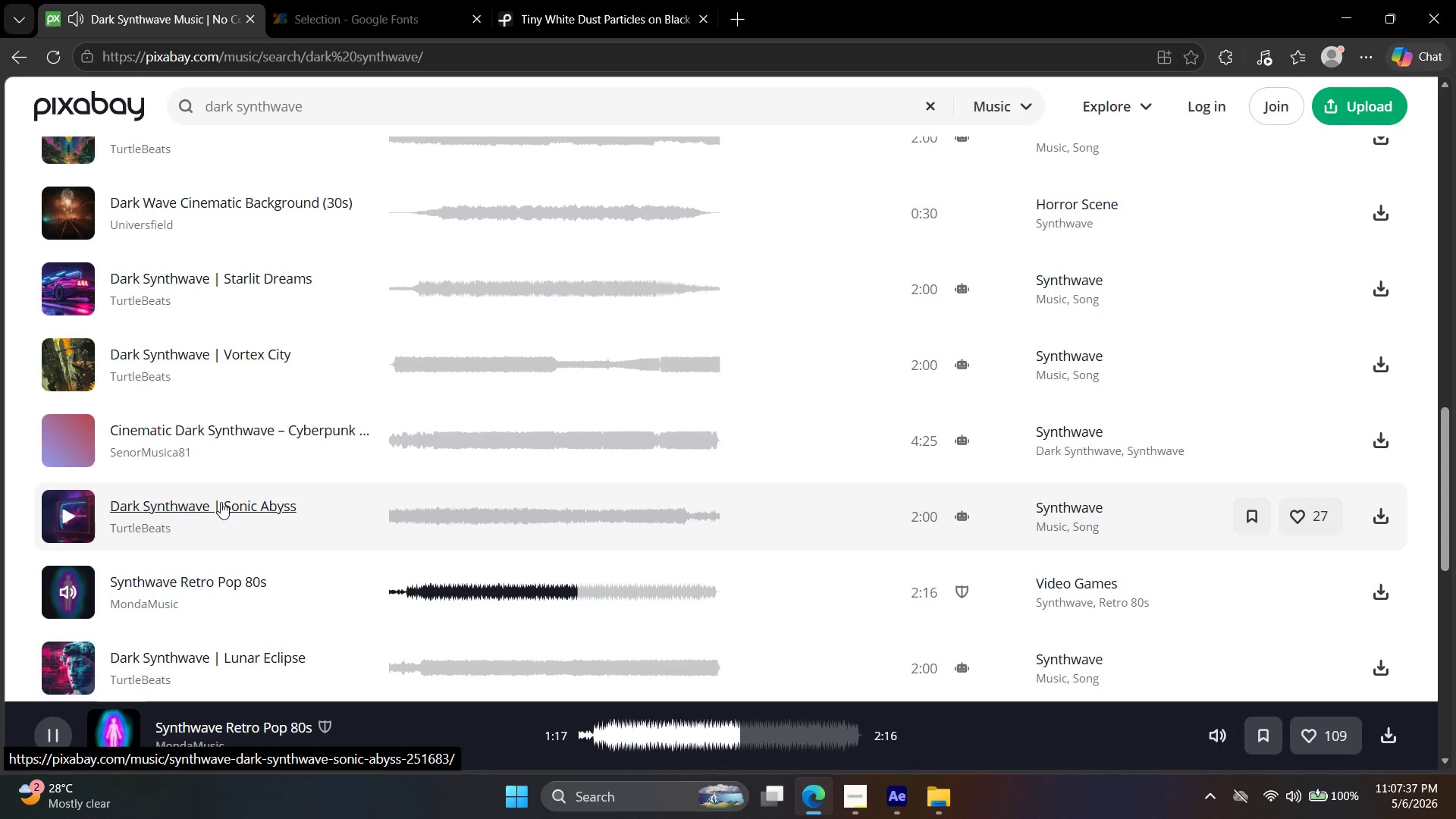 
wait(83.2)
 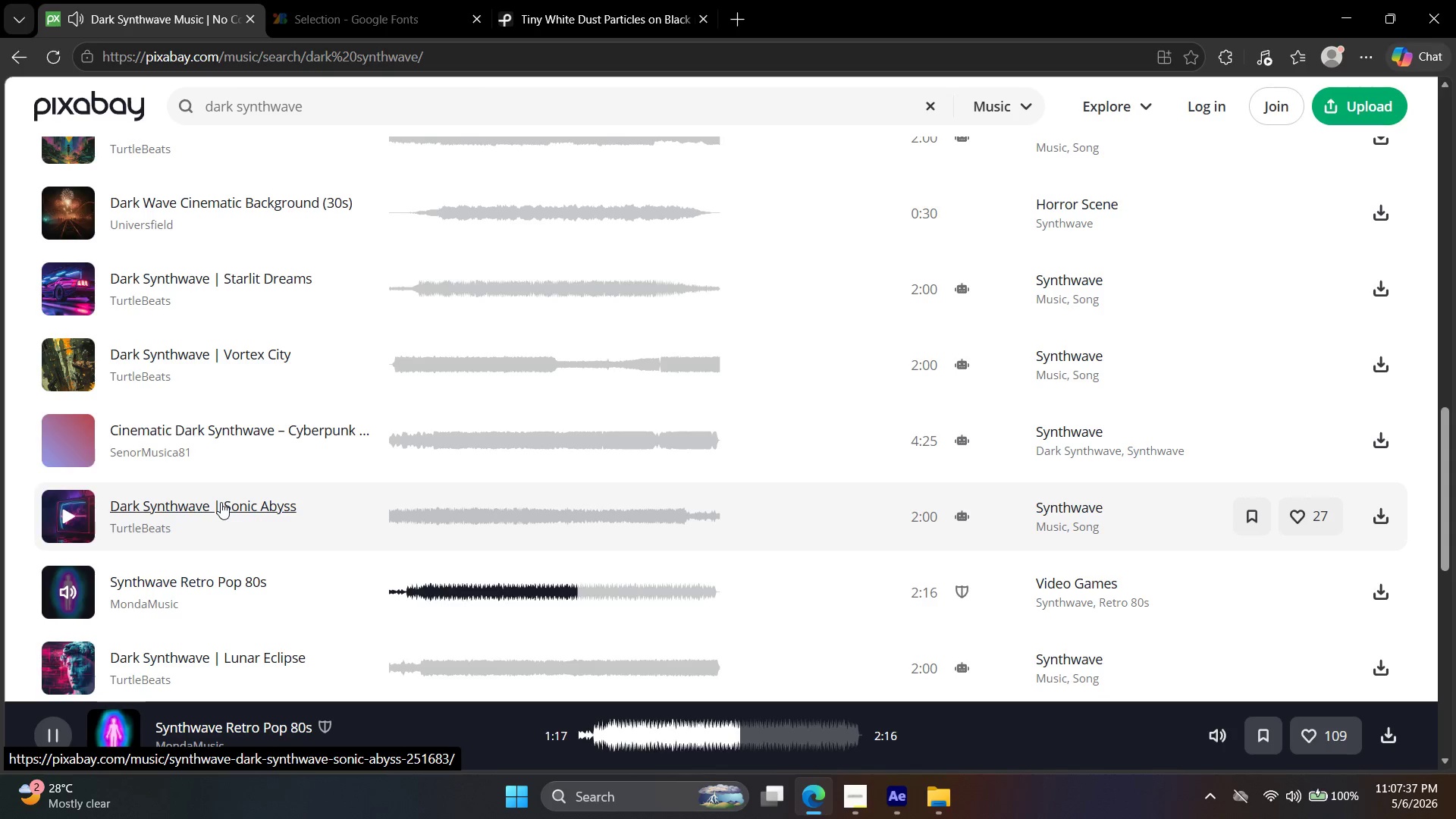 
left_click([67, 372])
 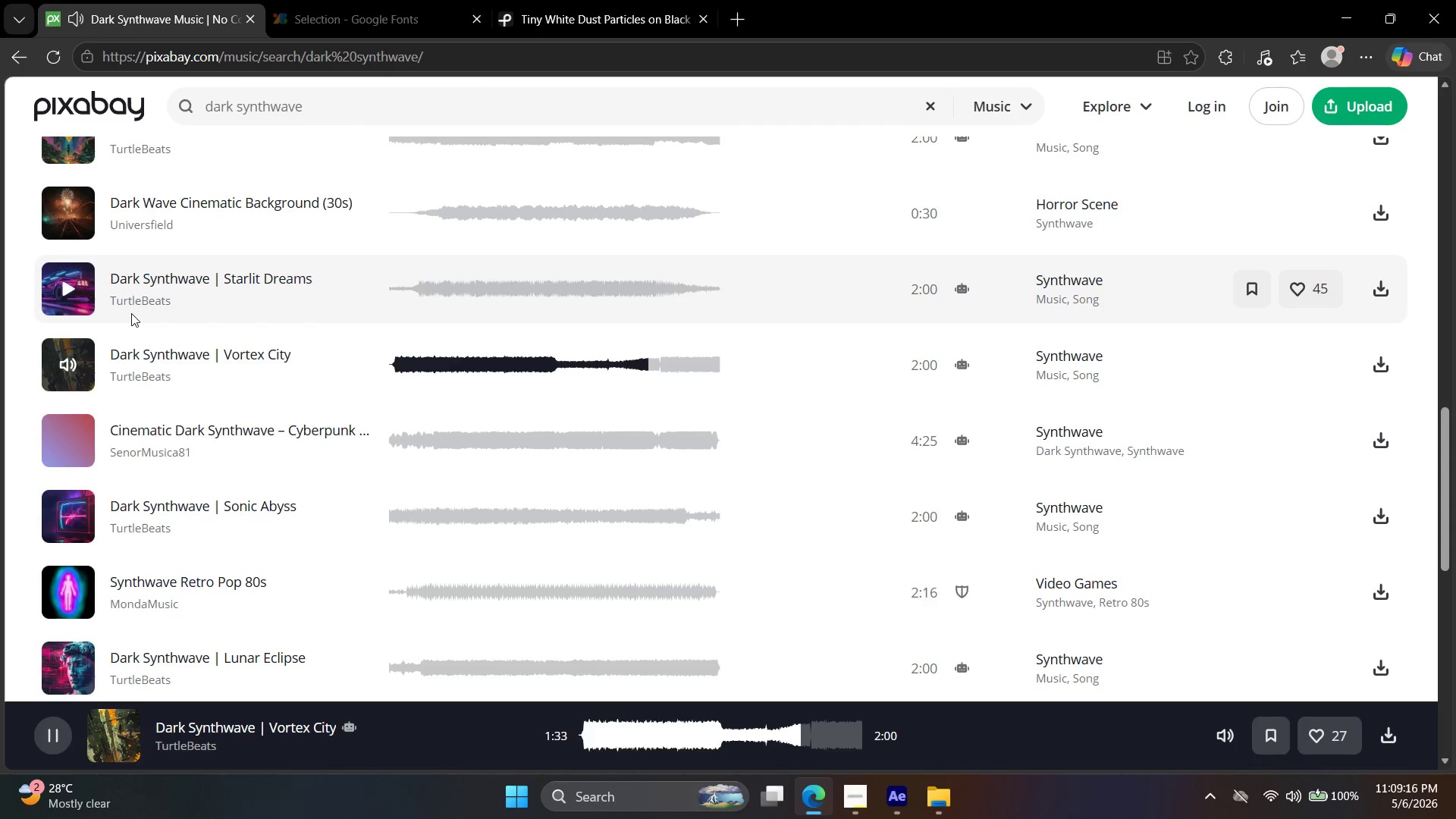 
wait(99.2)
 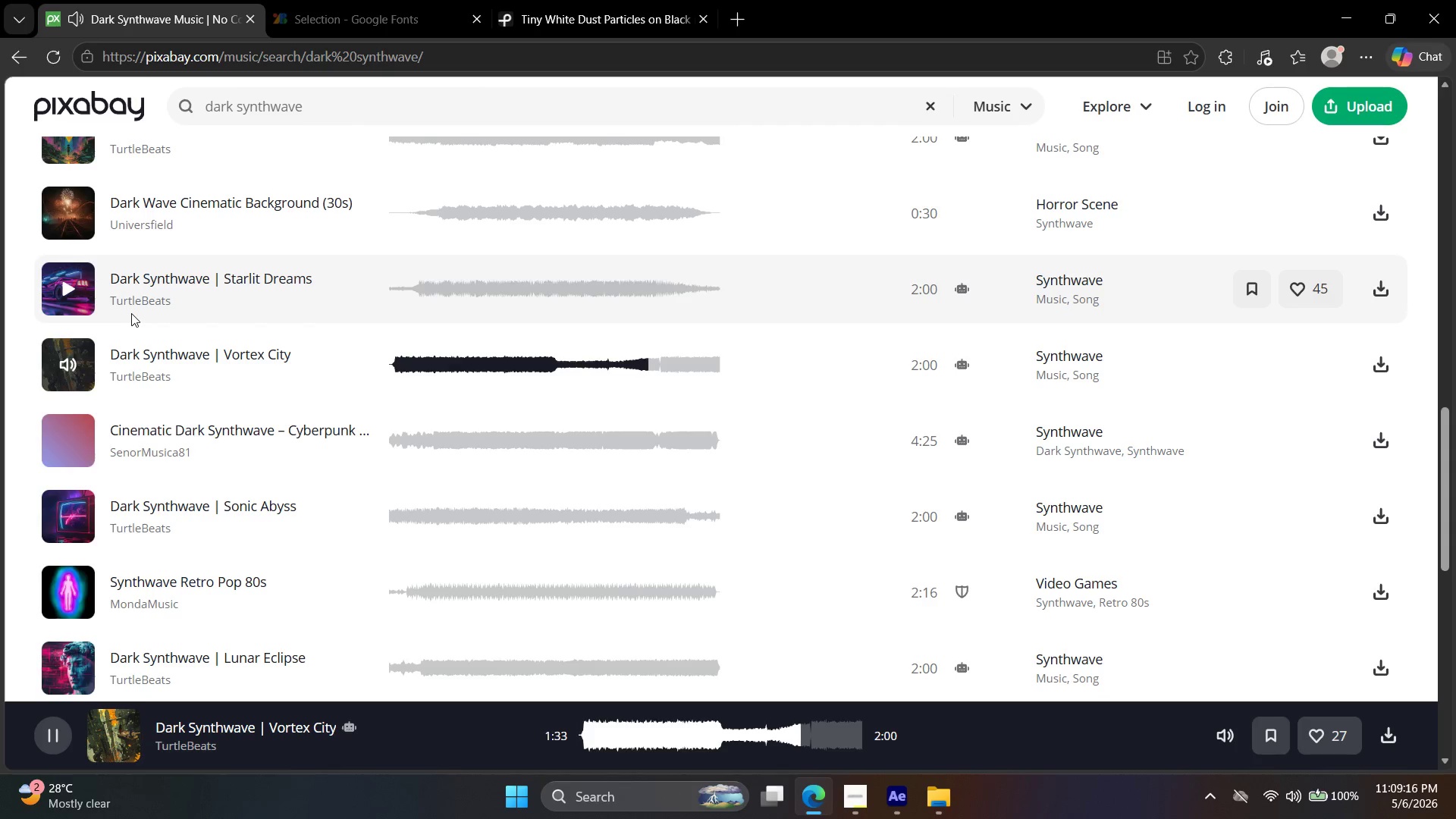 
scroll: coordinate [76, 529], scroll_direction: down, amount: 3.0
 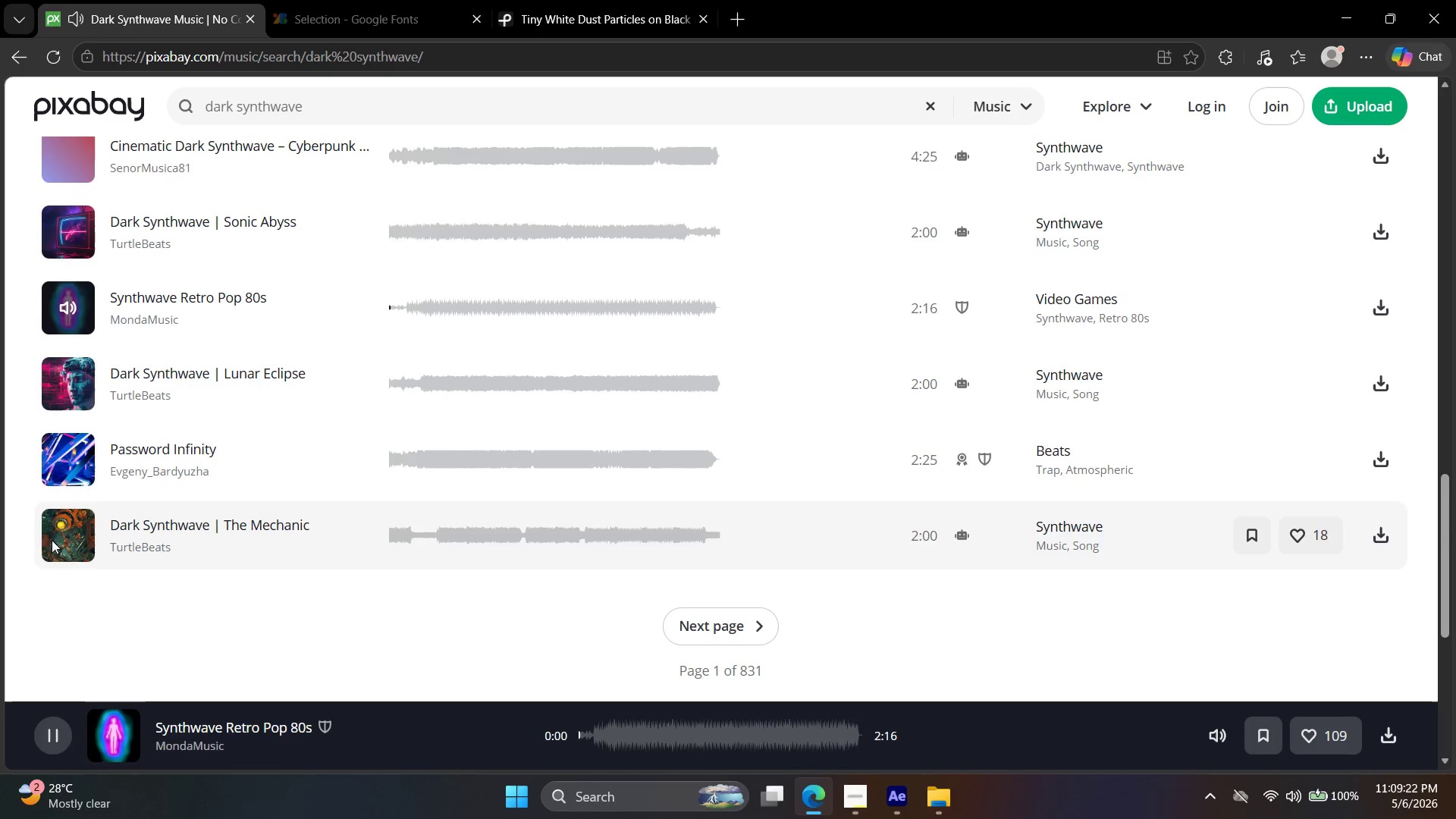 
left_click([53, 548])
 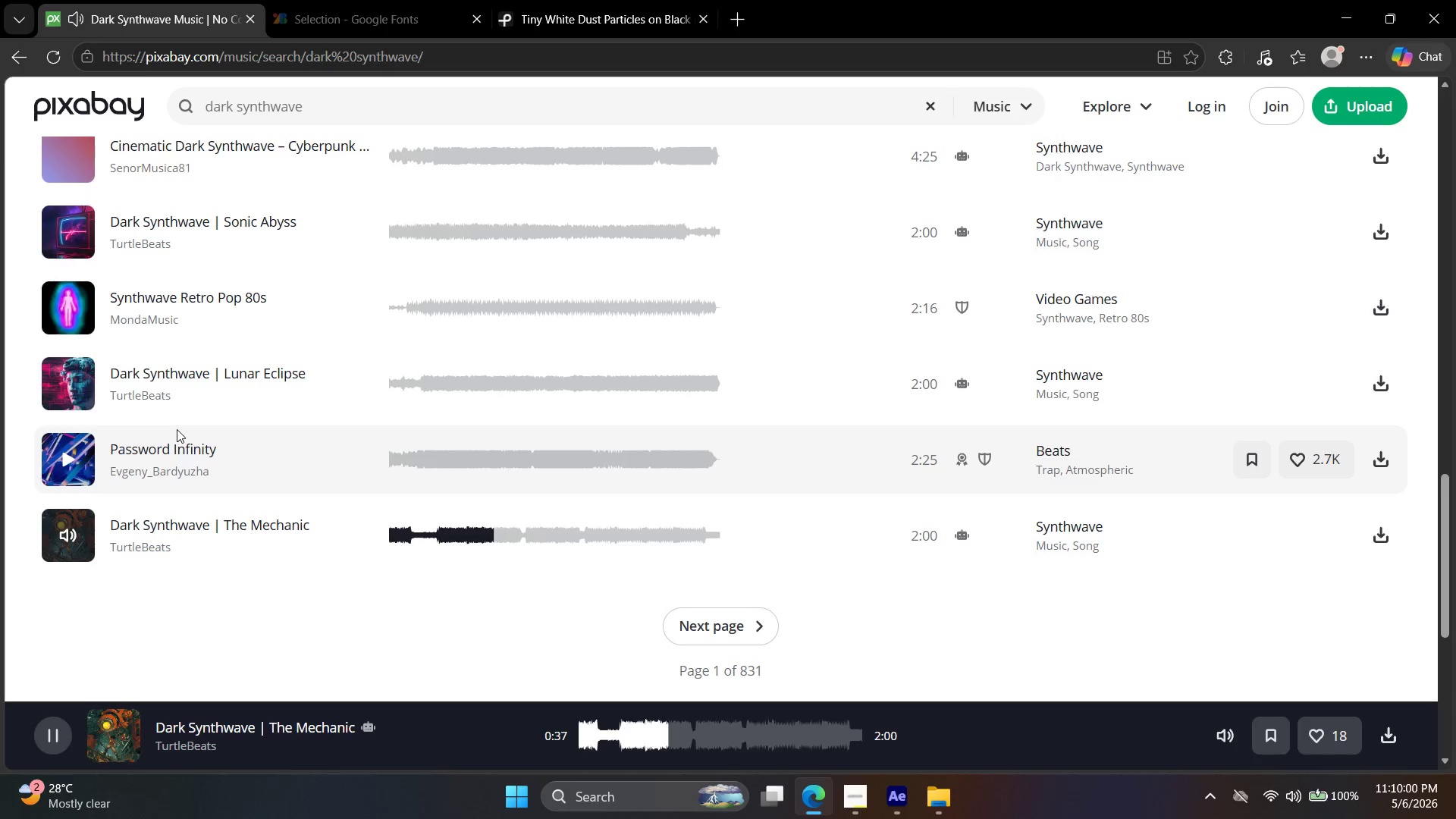 
wait(43.28)
 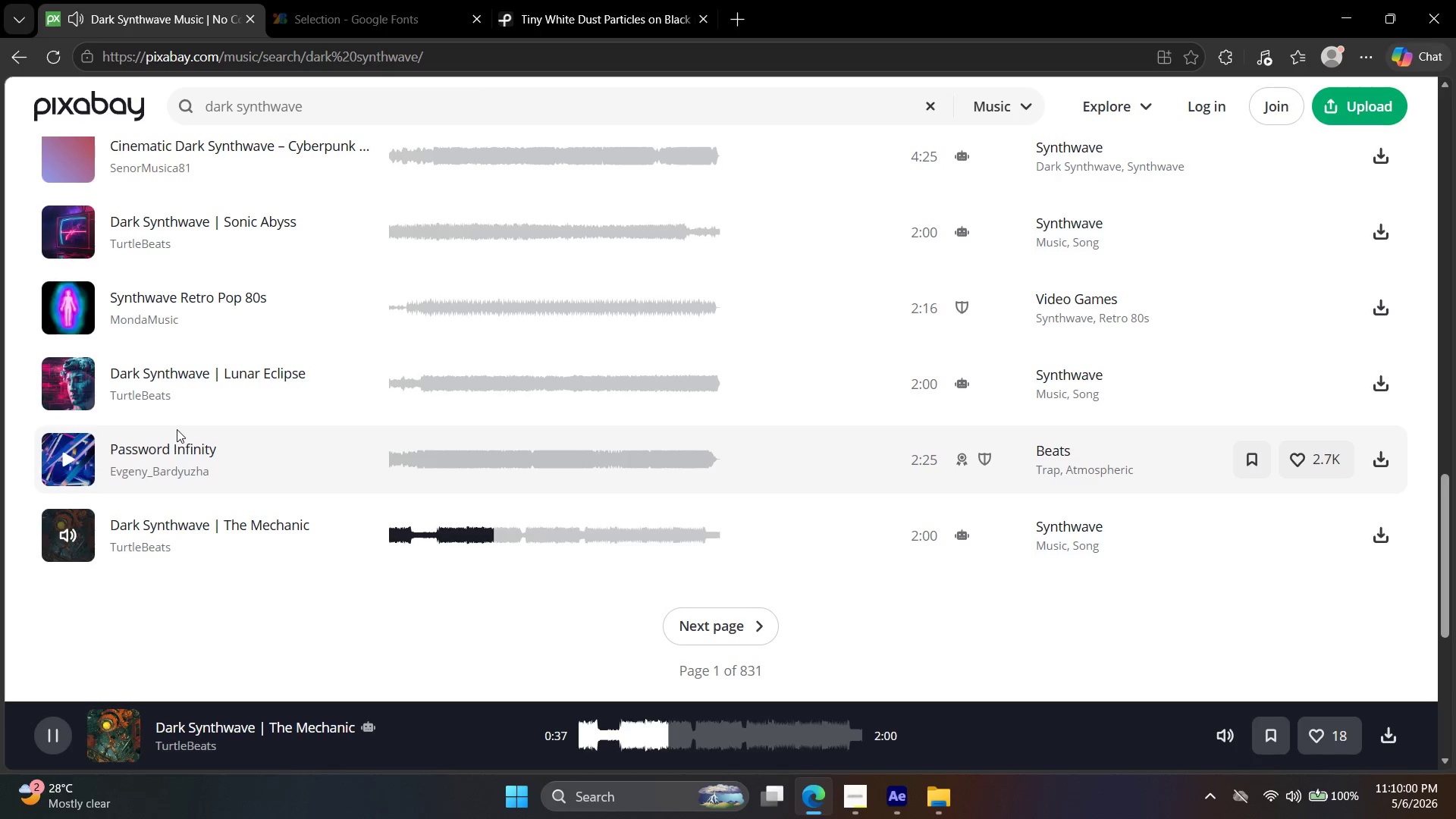 
scroll: coordinate [210, 359], scroll_direction: up, amount: 5.0
 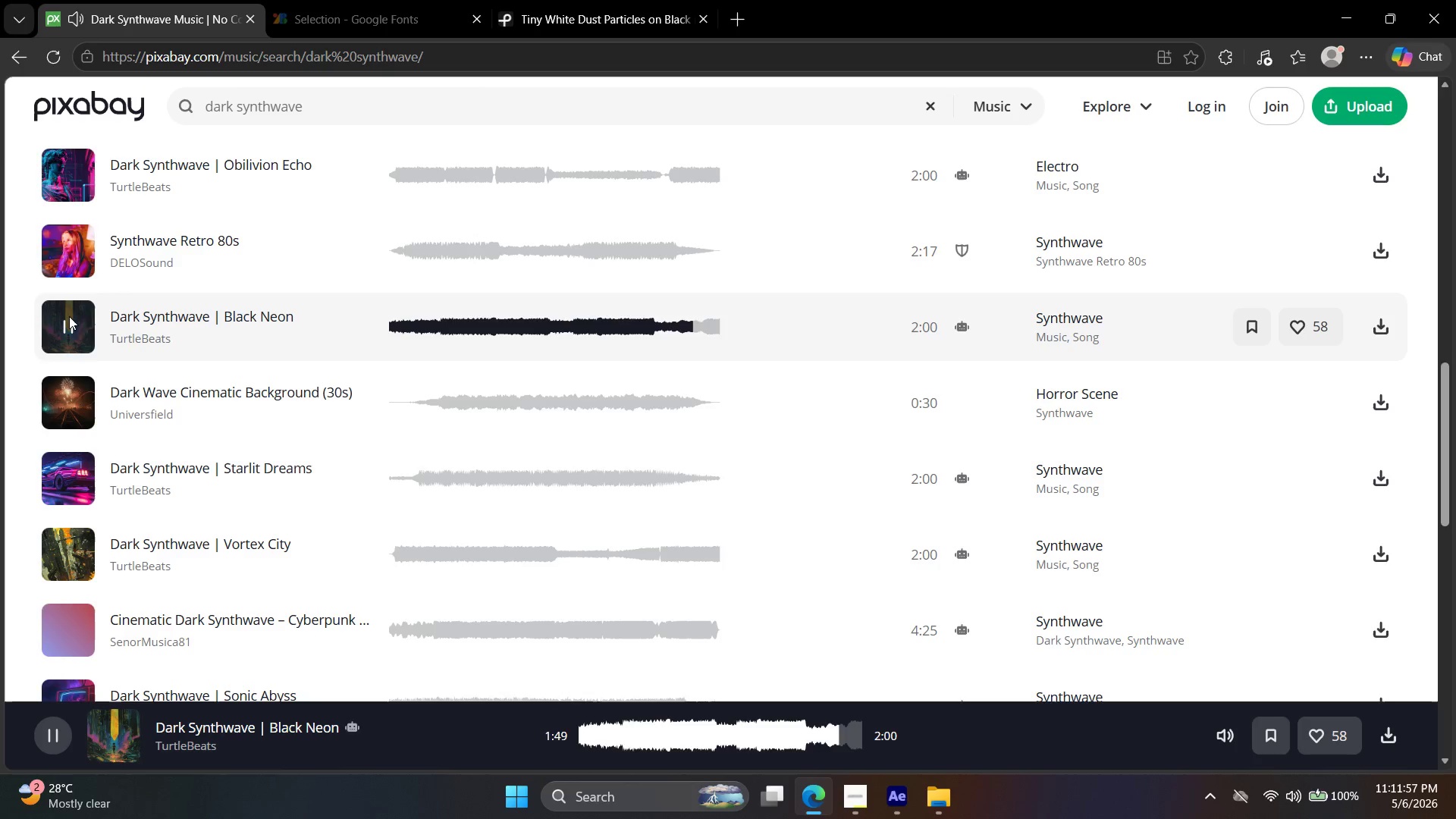 
wait(115.48)
 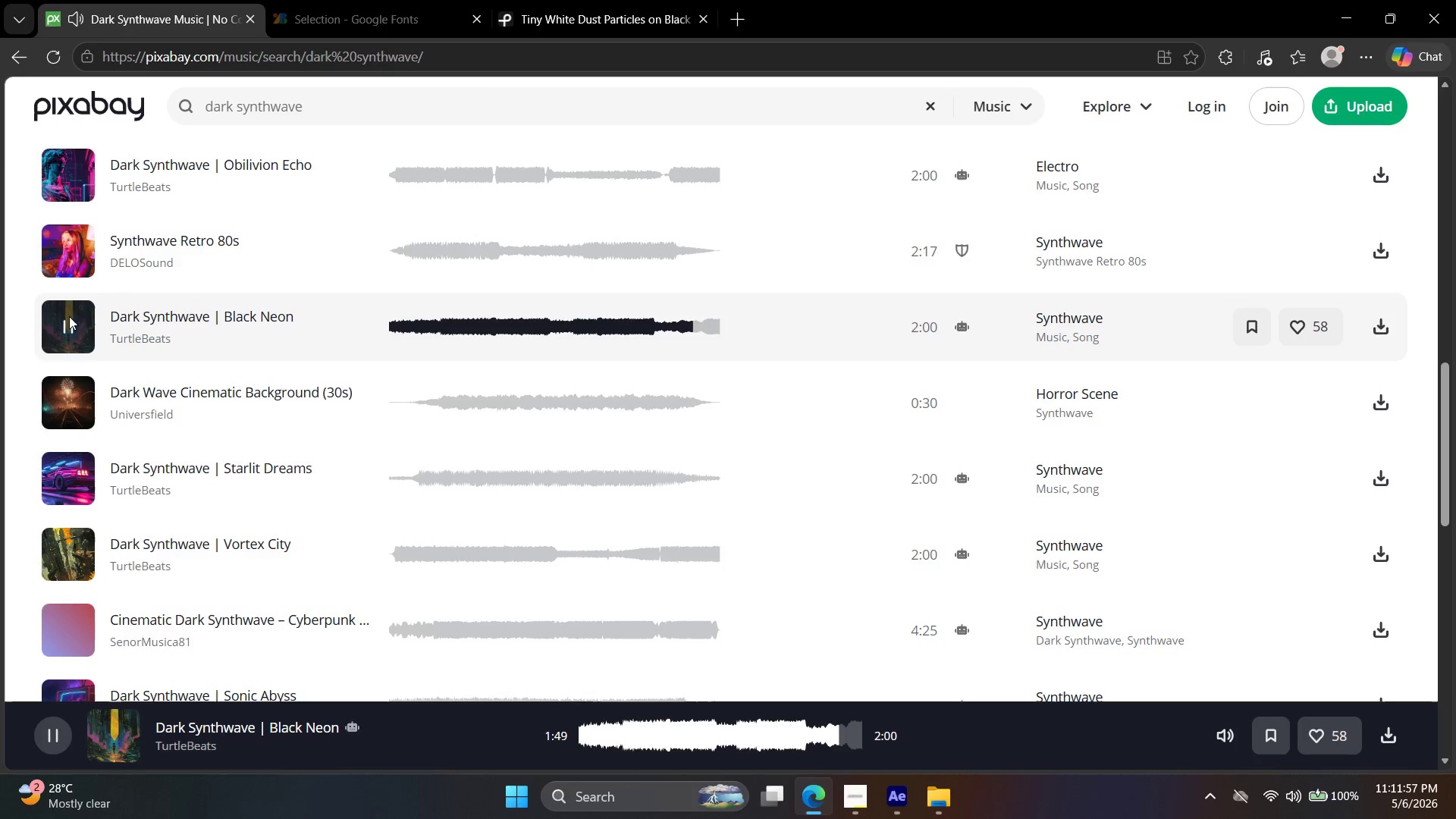 
scroll: coordinate [102, 407], scroll_direction: down, amount: 2.0
 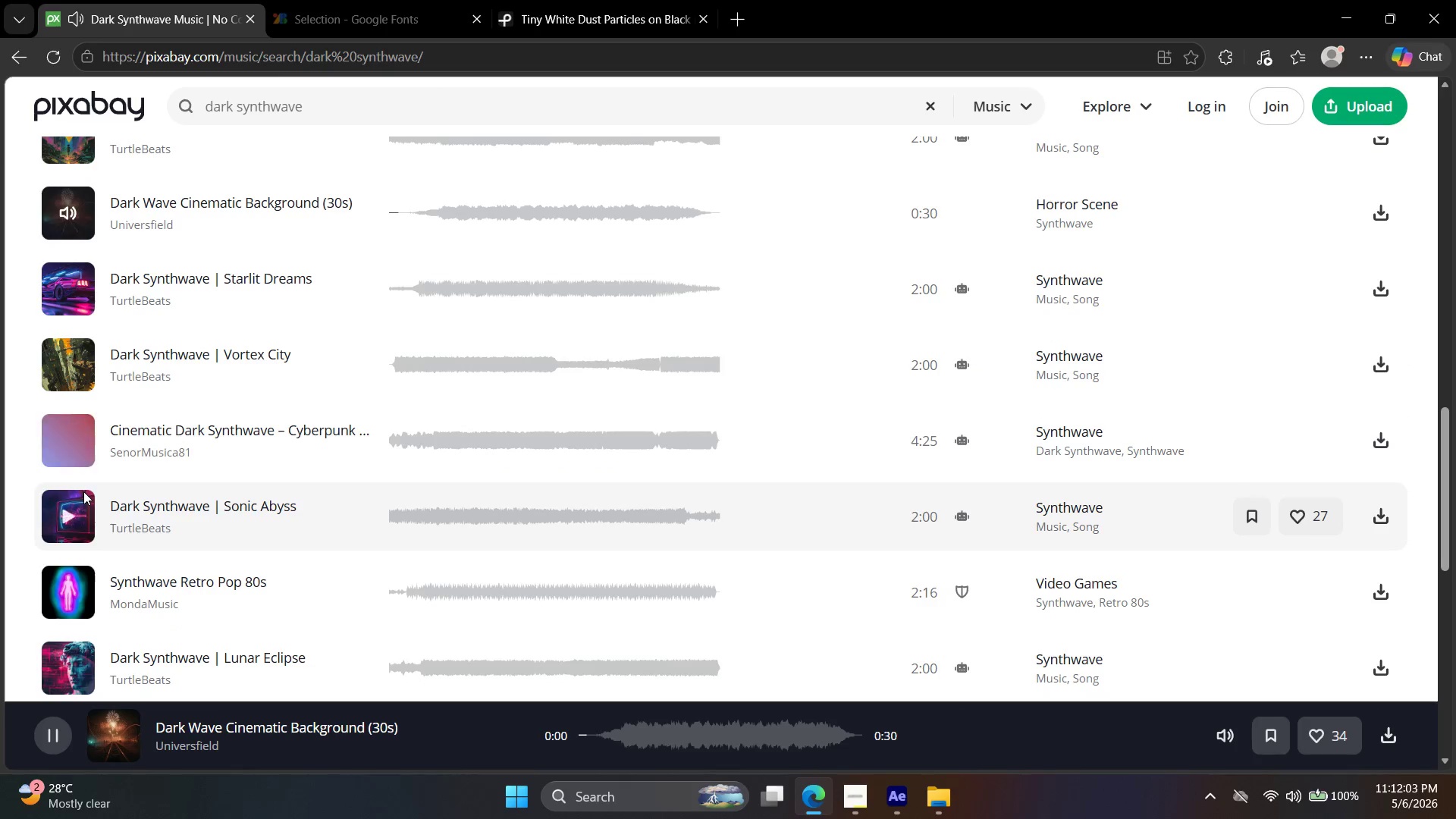 
left_click([67, 517])
 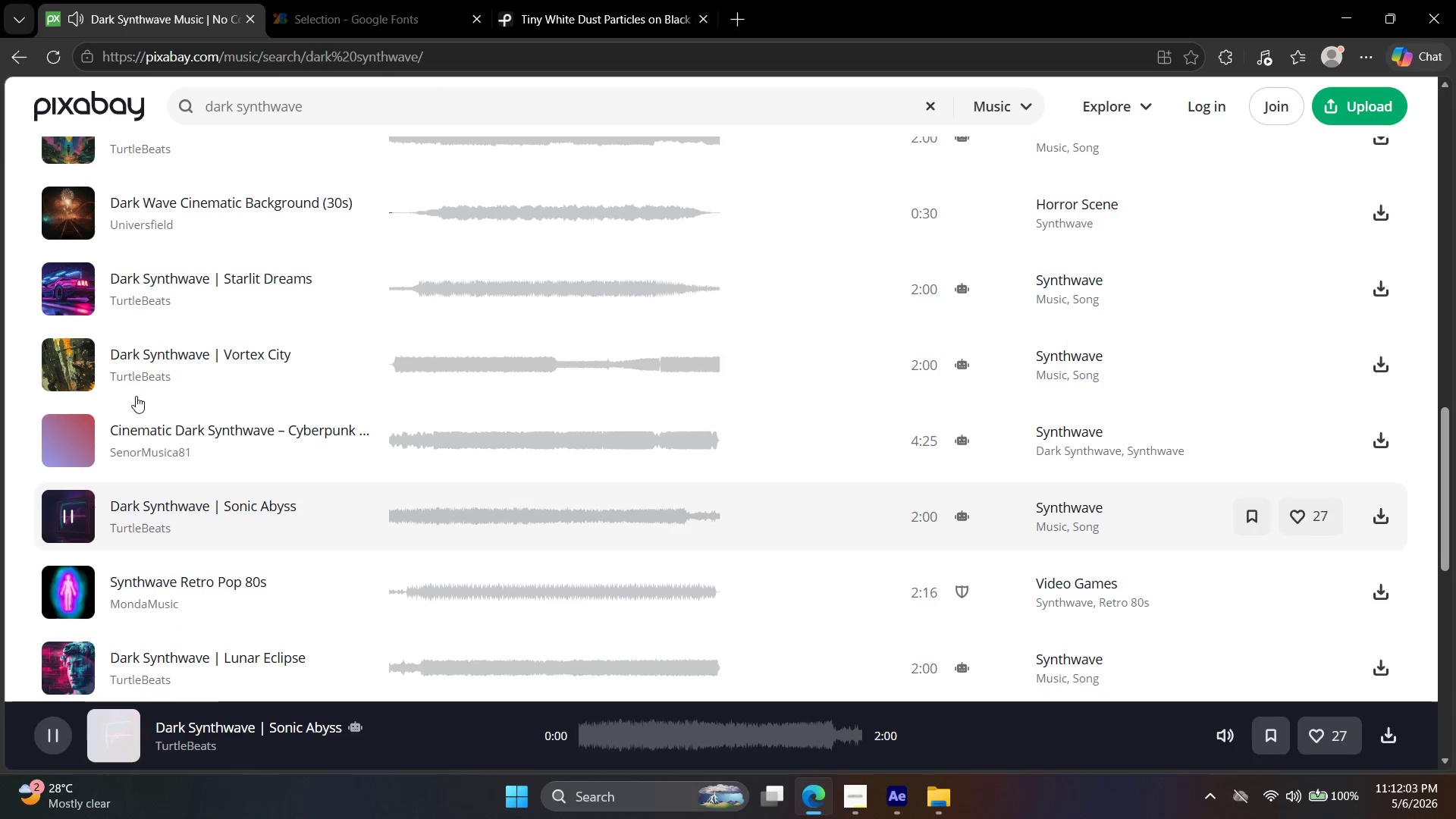 
mouse_move([180, 343])
 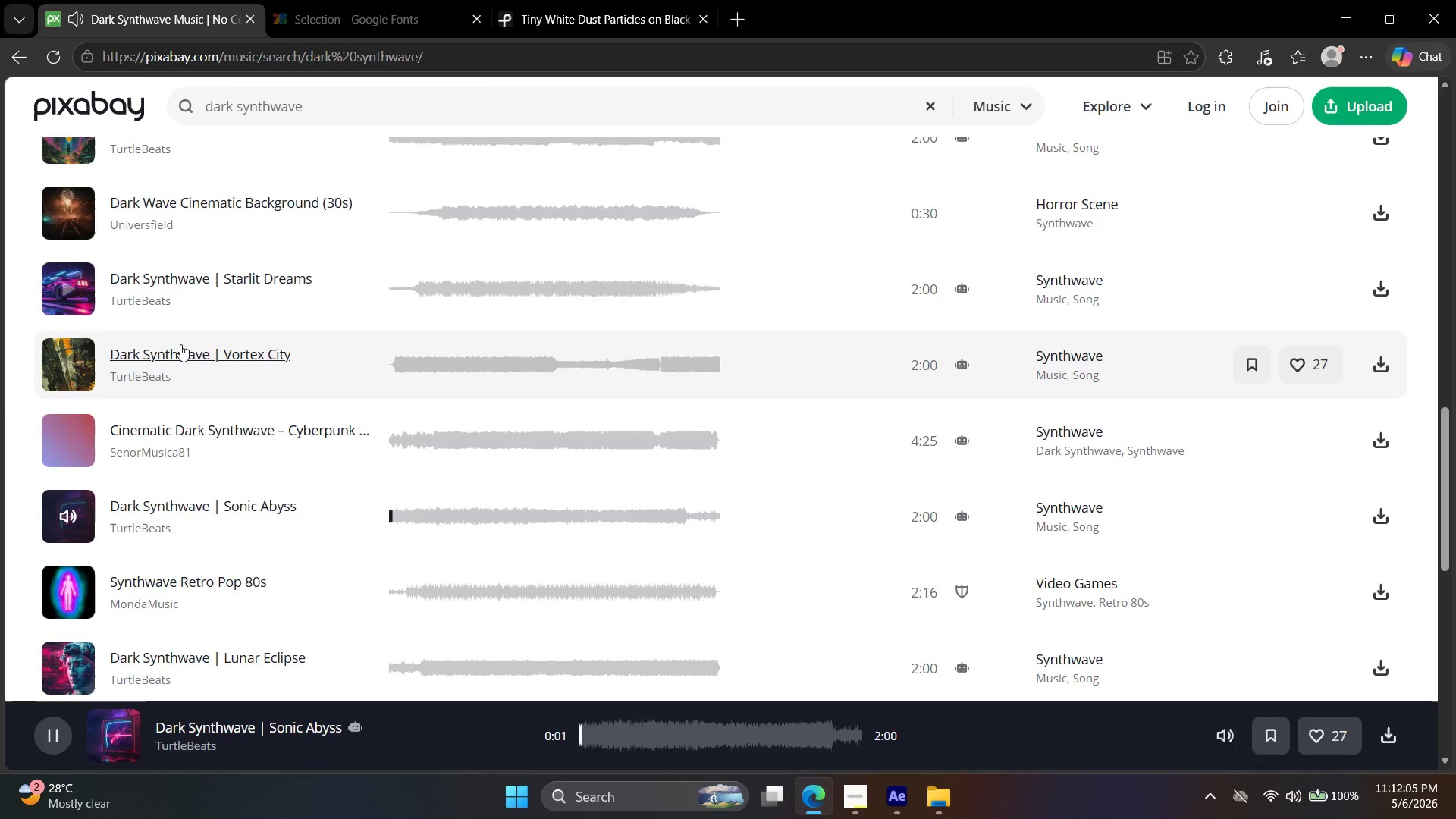 
scroll: coordinate [180, 346], scroll_direction: up, amount: 10.0
 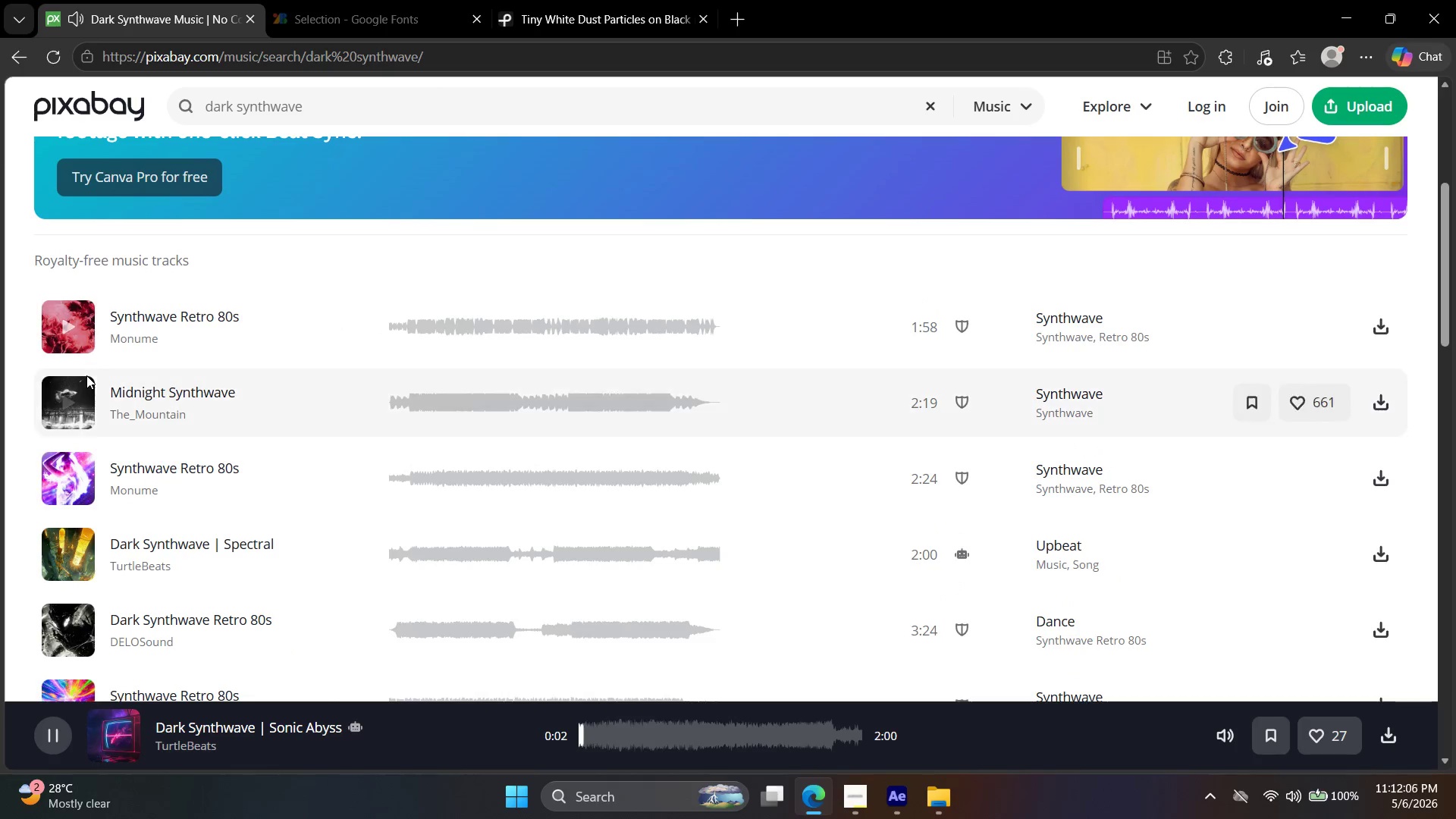 
left_click([83, 339])
 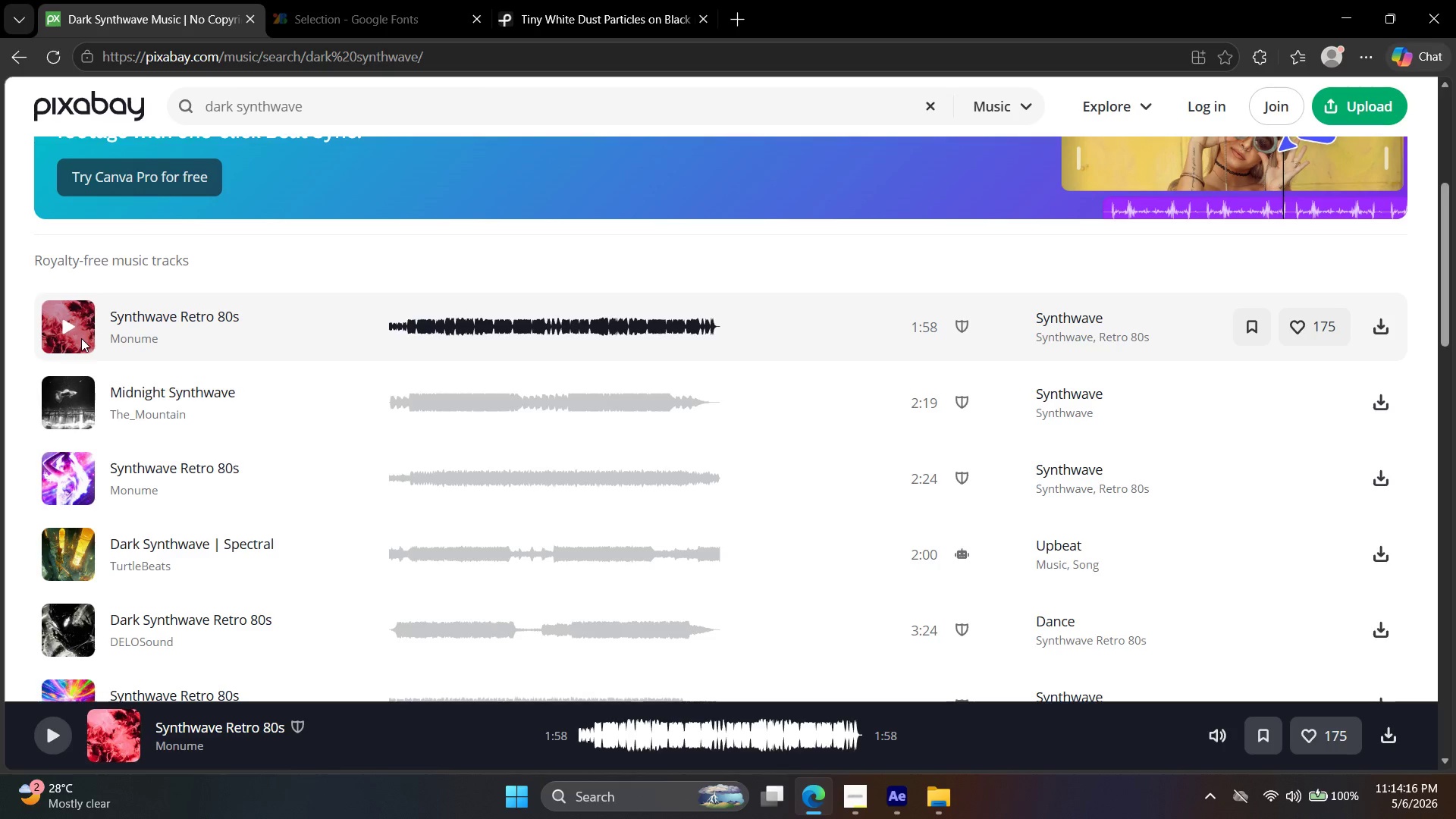 
wait(134.78)
 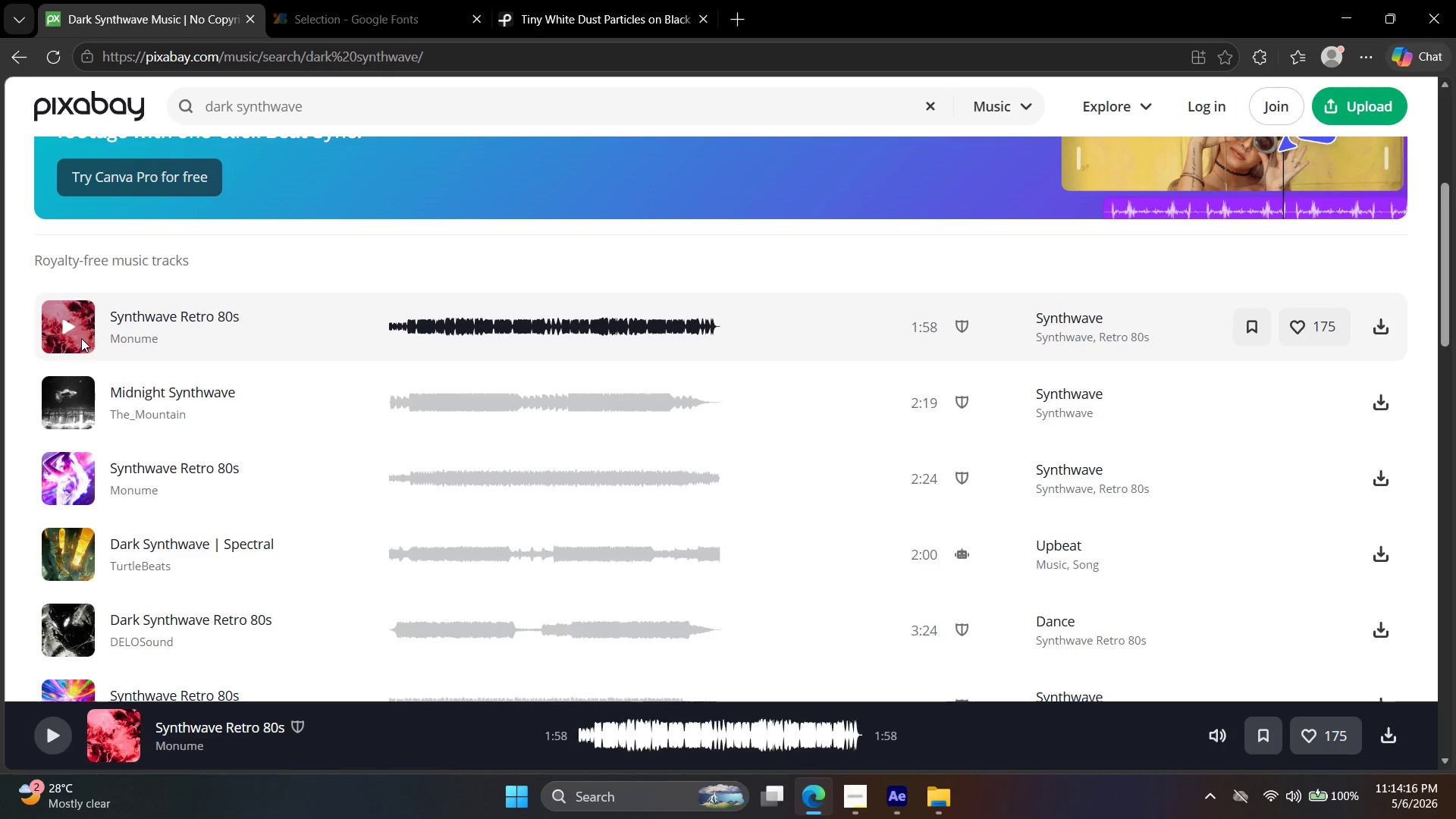 
left_click([89, 584])
 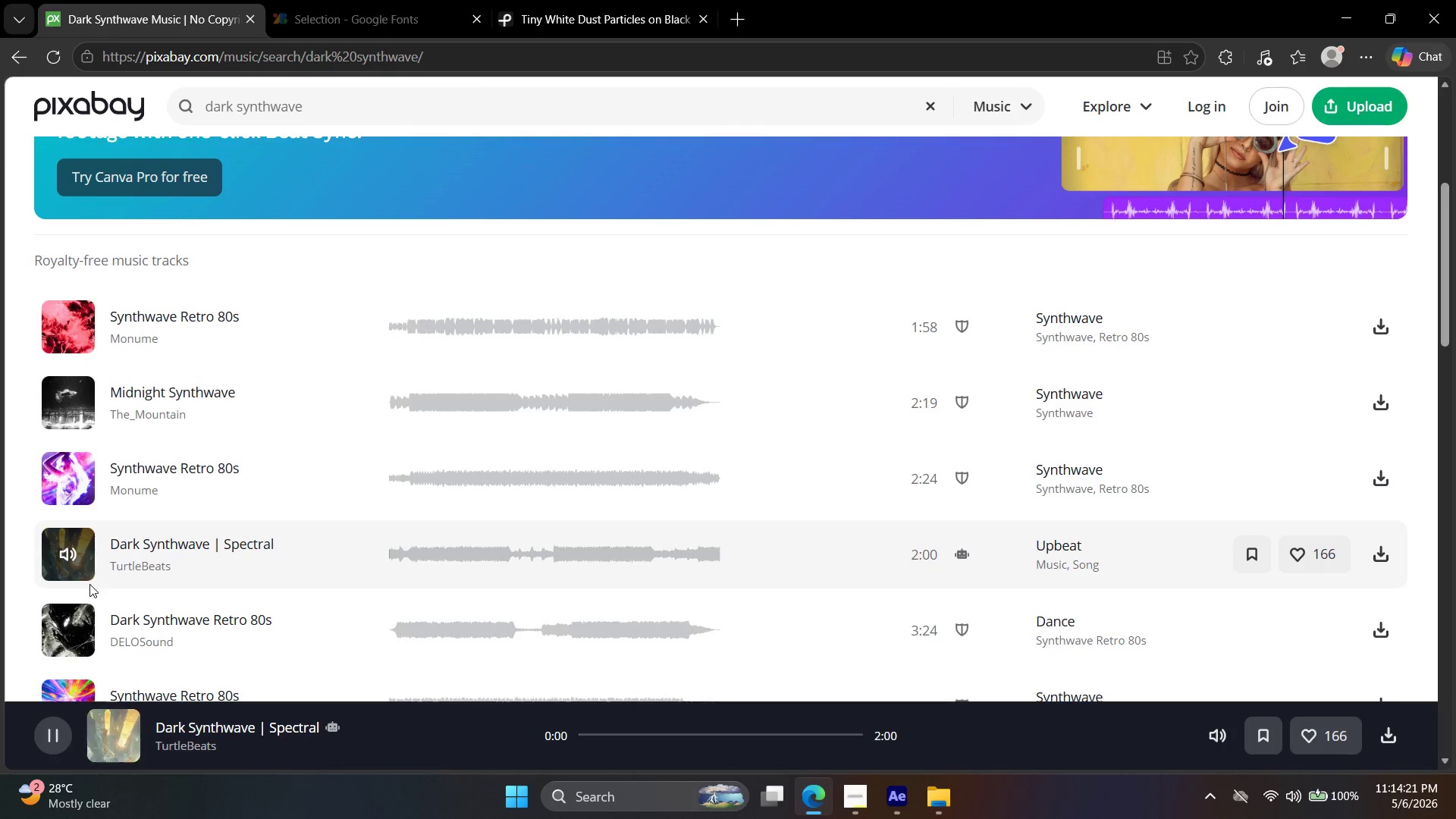 
scroll: coordinate [90, 592], scroll_direction: down, amount: 2.0
 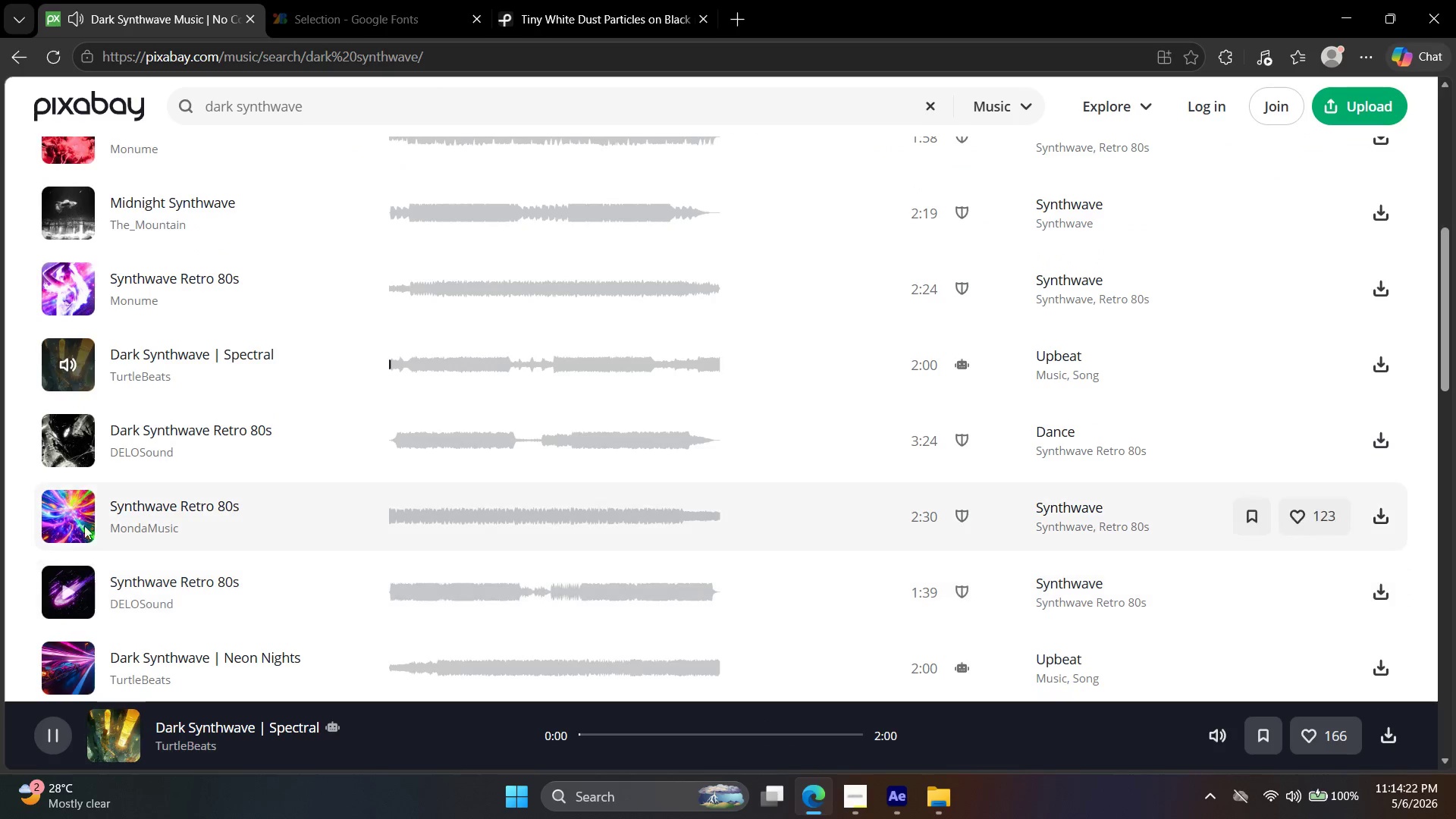 
left_click([80, 516])
 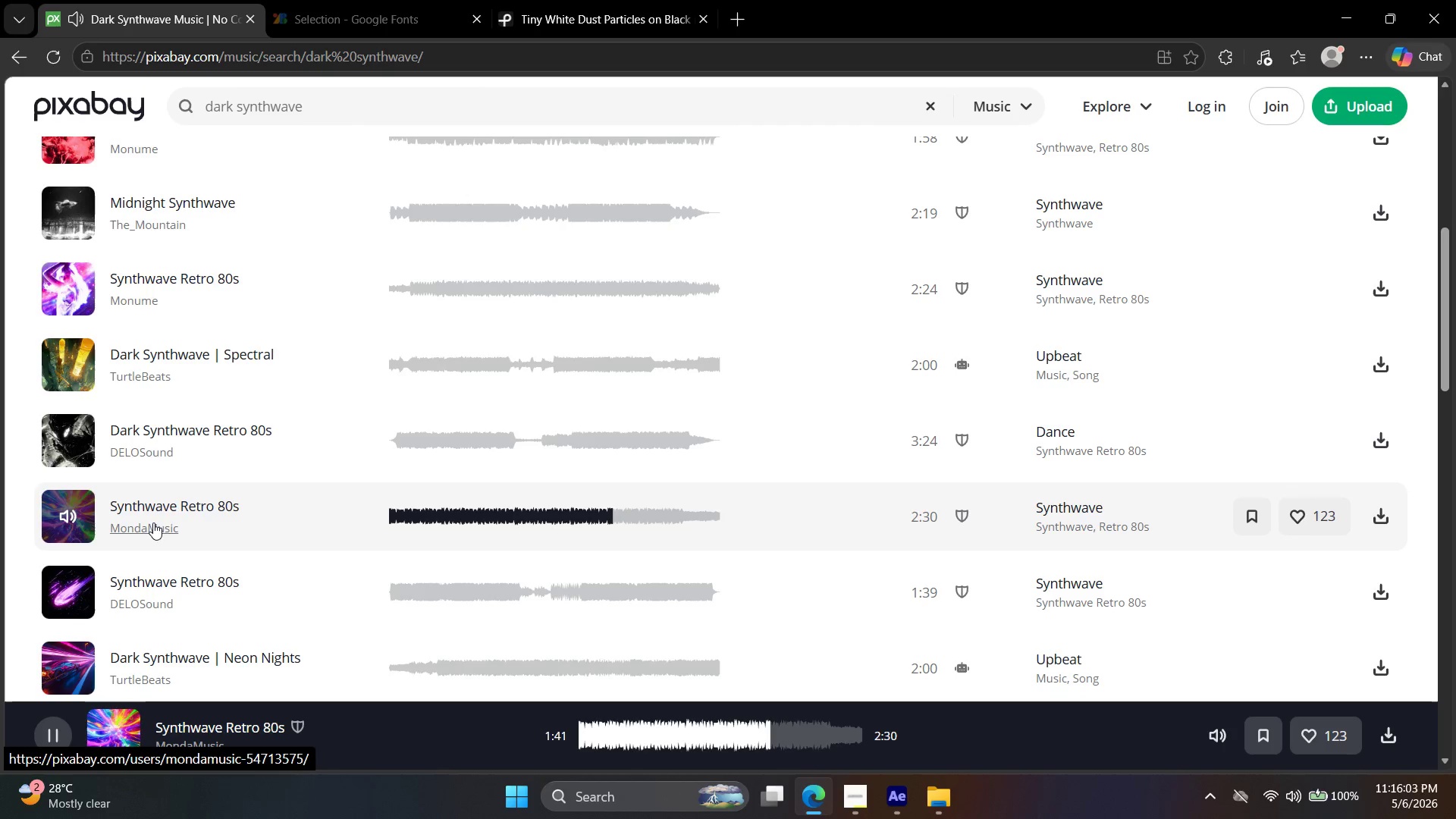 
wait(106.73)
 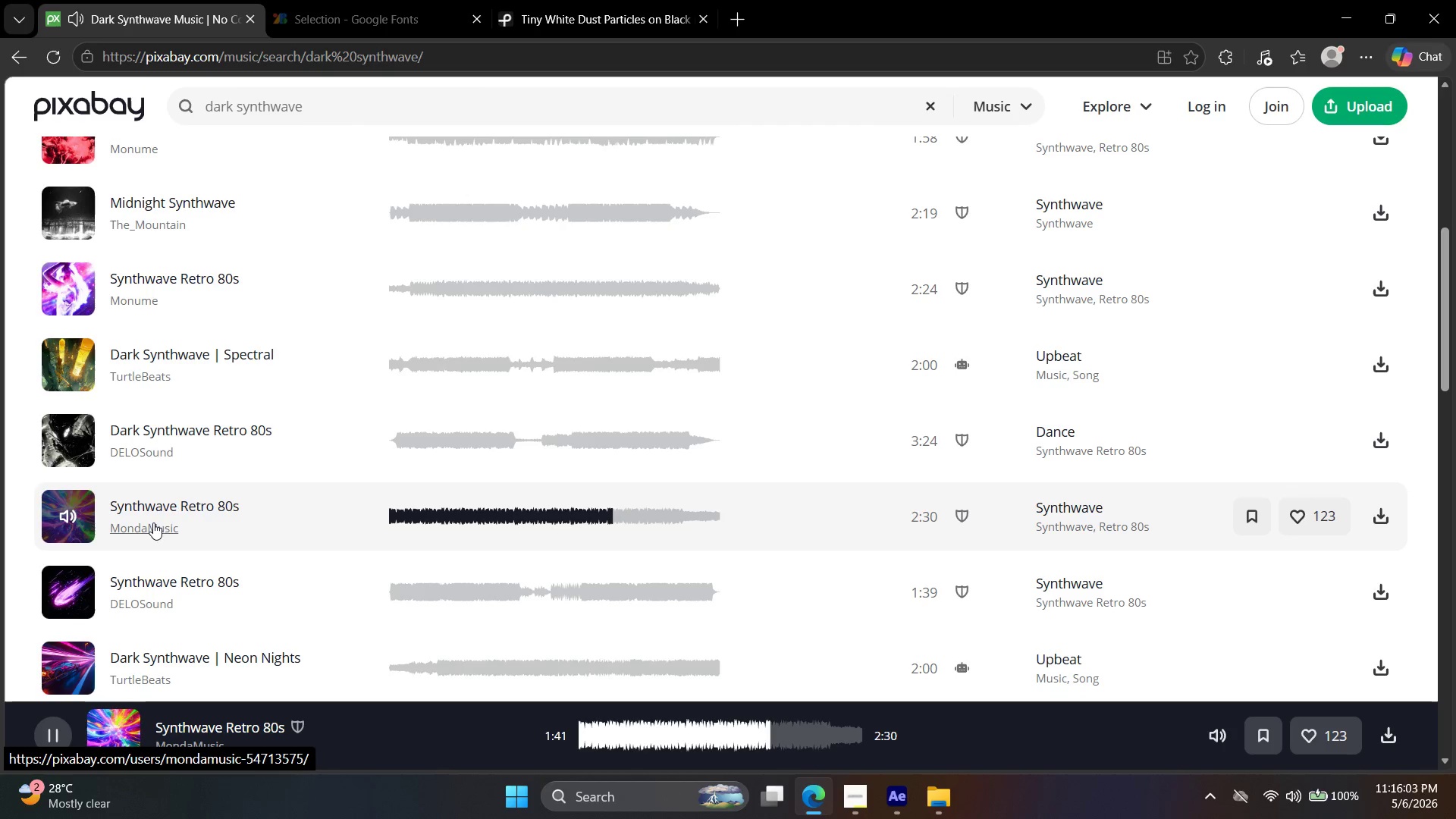 
left_click([81, 610])
 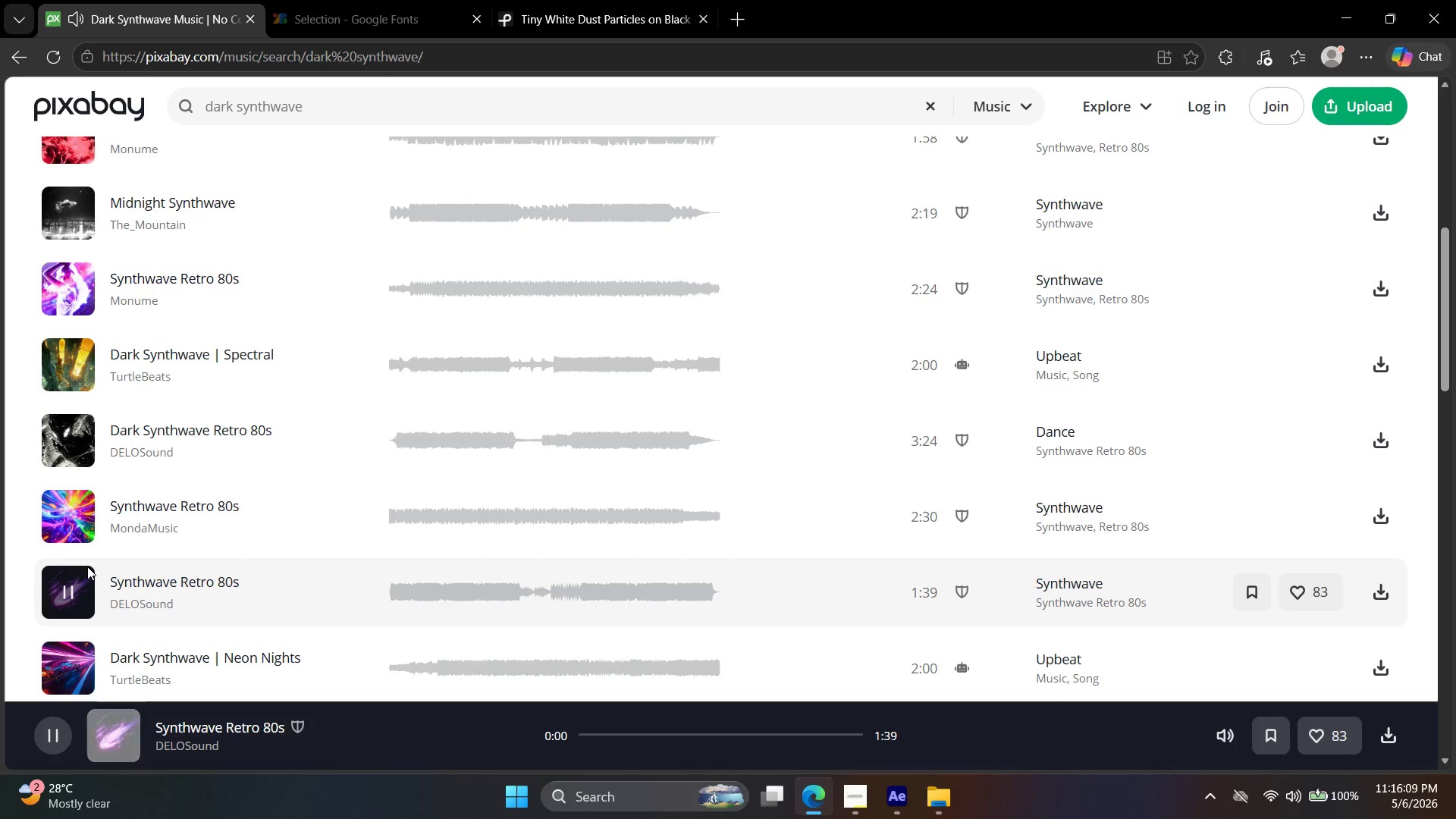 
scroll: coordinate [87, 566], scroll_direction: down, amount: 3.0
 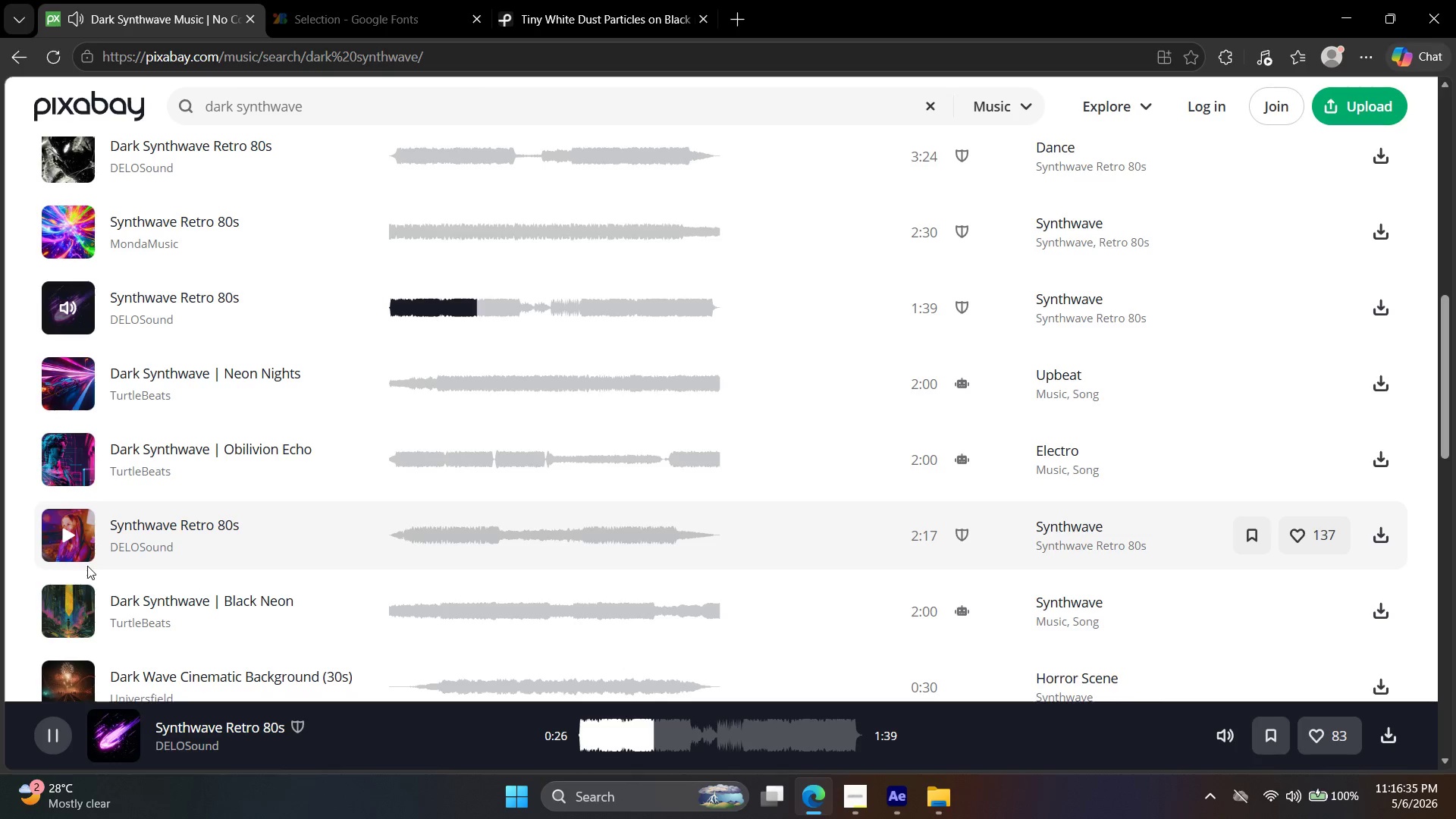 
wait(30.49)
 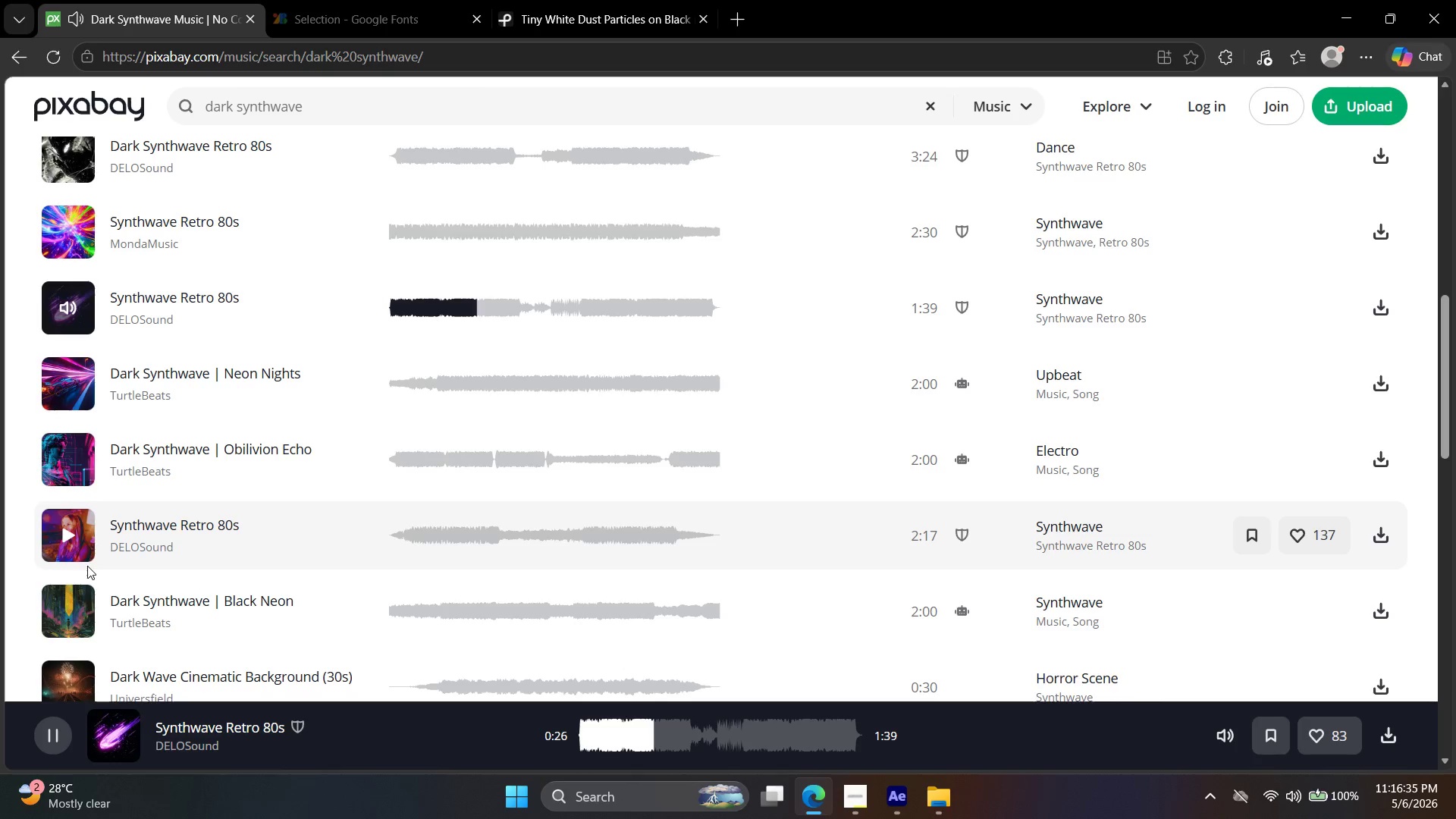 
scroll: coordinate [70, 468], scroll_direction: down, amount: 2.0
 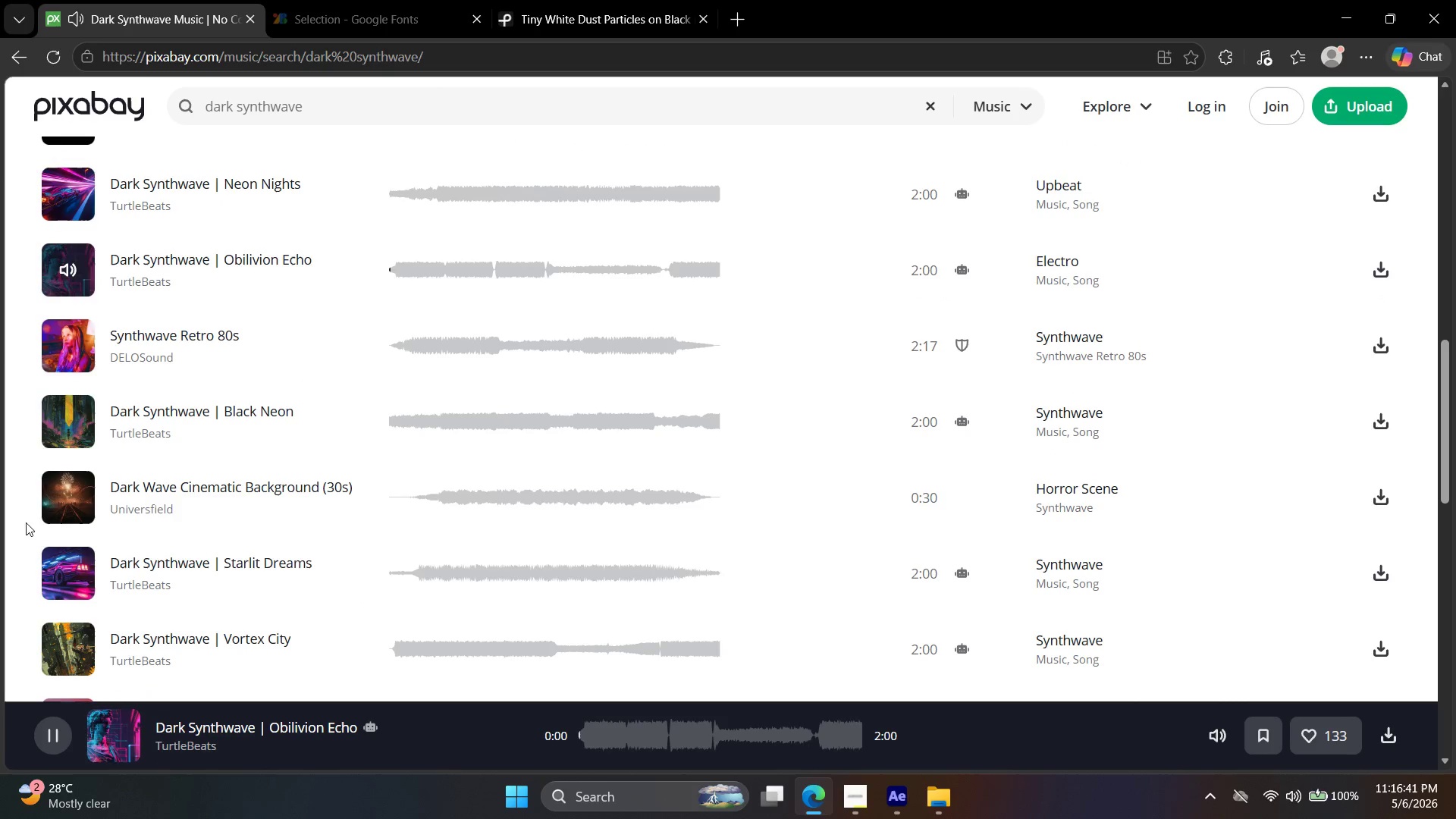 
left_click_drag(start_coordinate=[36, 509], to_coordinate=[43, 504])
 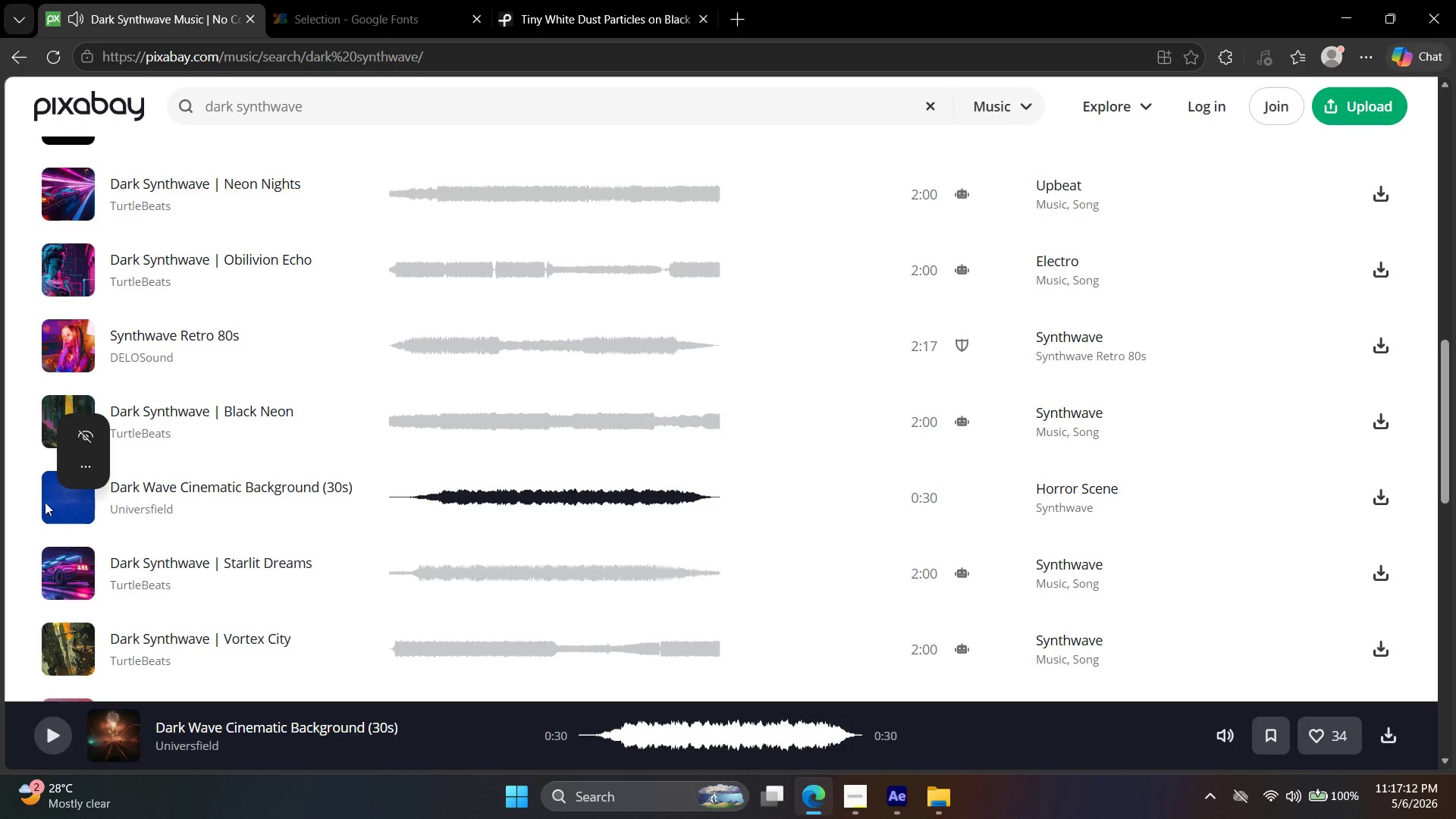 
wait(36.05)
 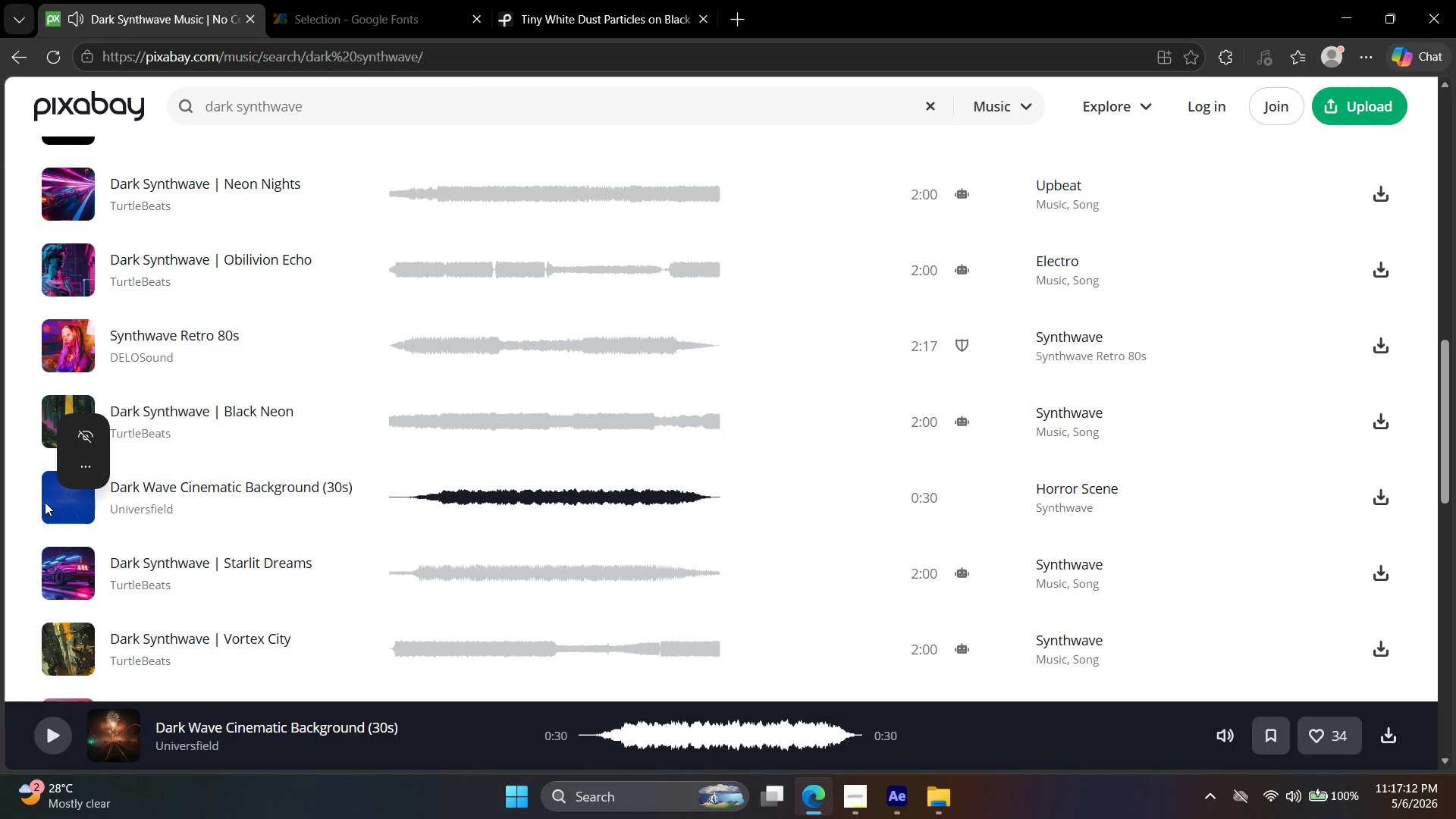 
left_click([60, 582])
 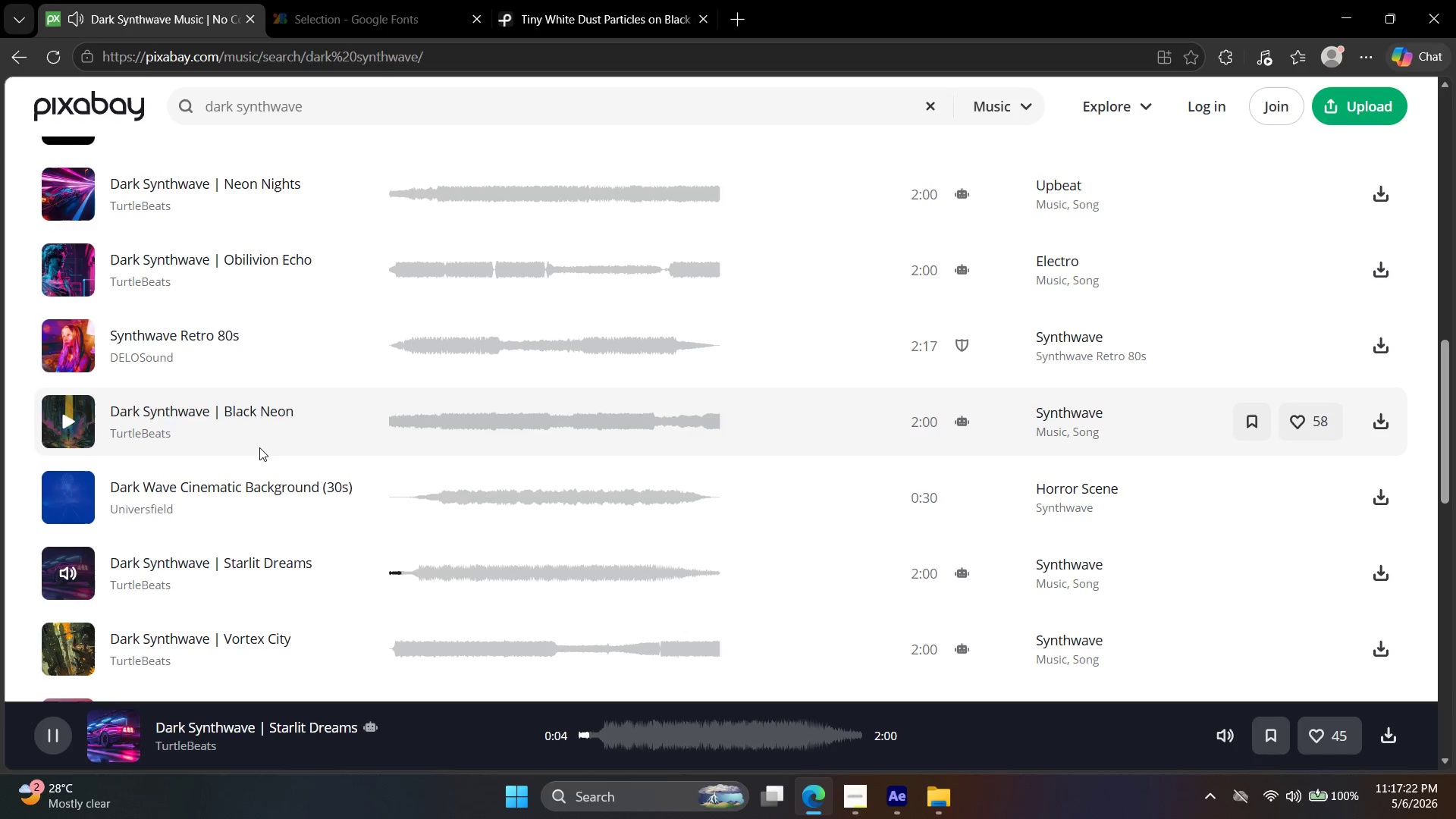 
wait(6.52)
 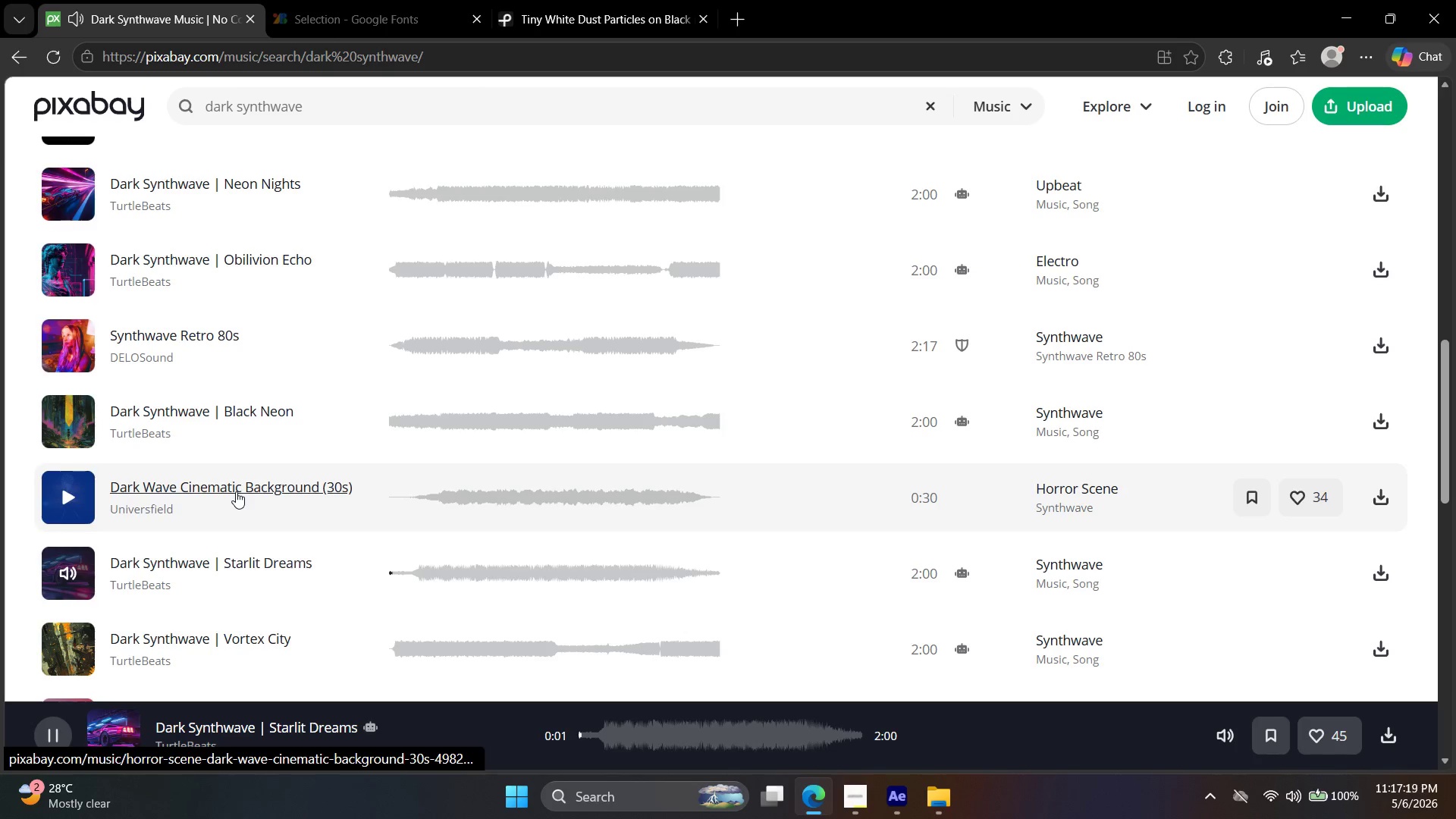 
scroll: coordinate [265, 422], scroll_direction: down, amount: 2.0
 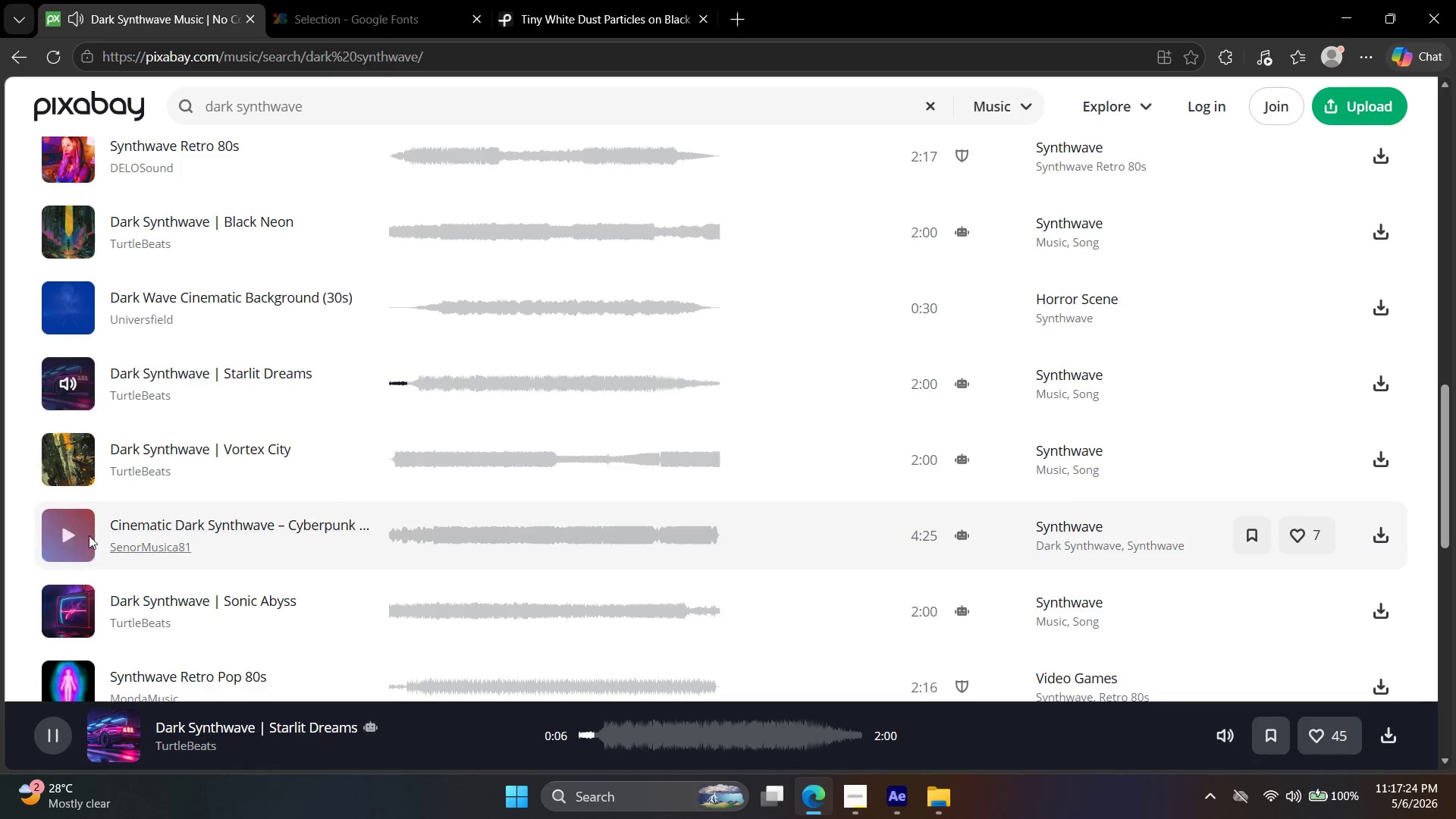 
left_click([74, 535])
 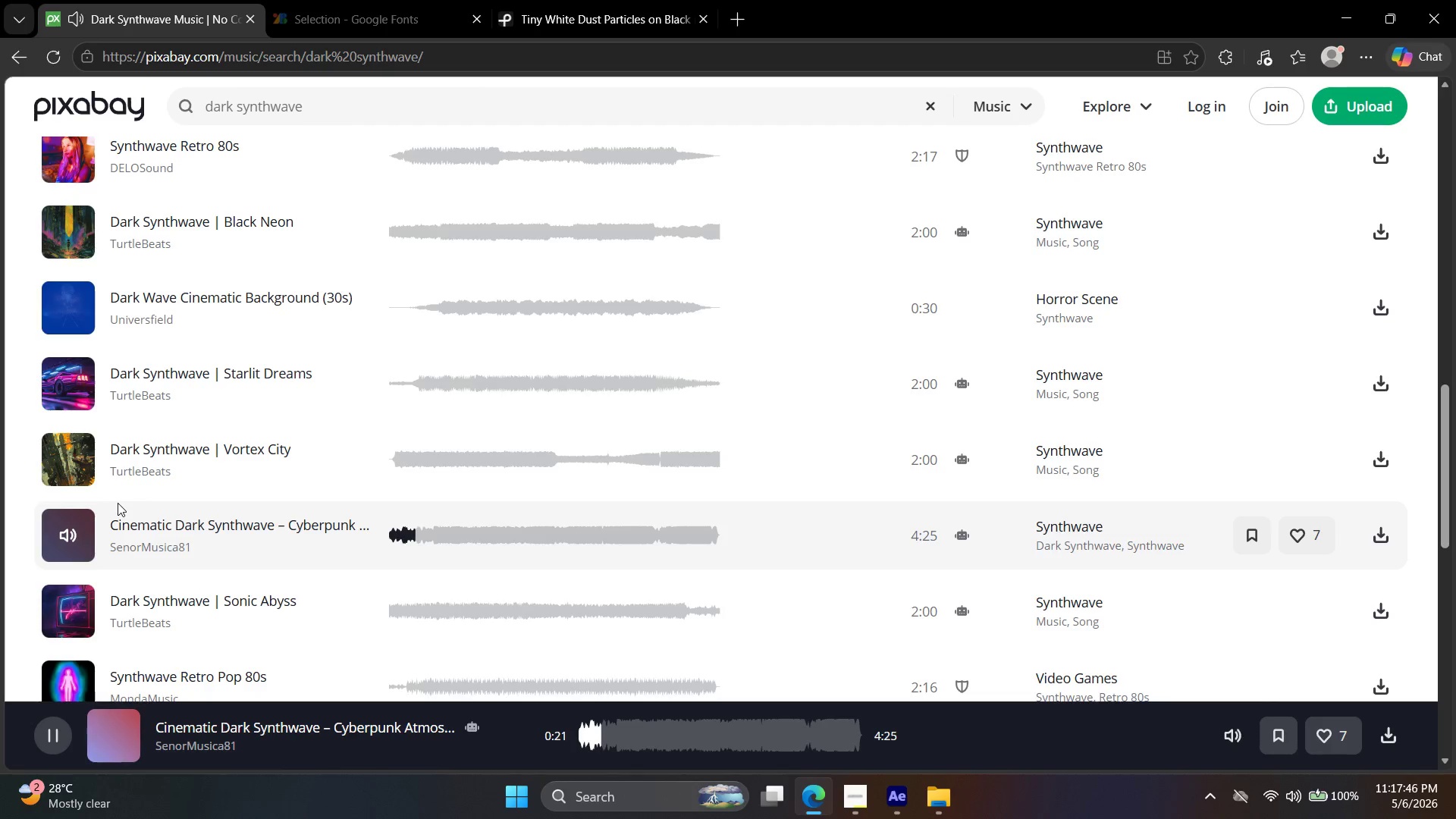 
wait(26.59)
 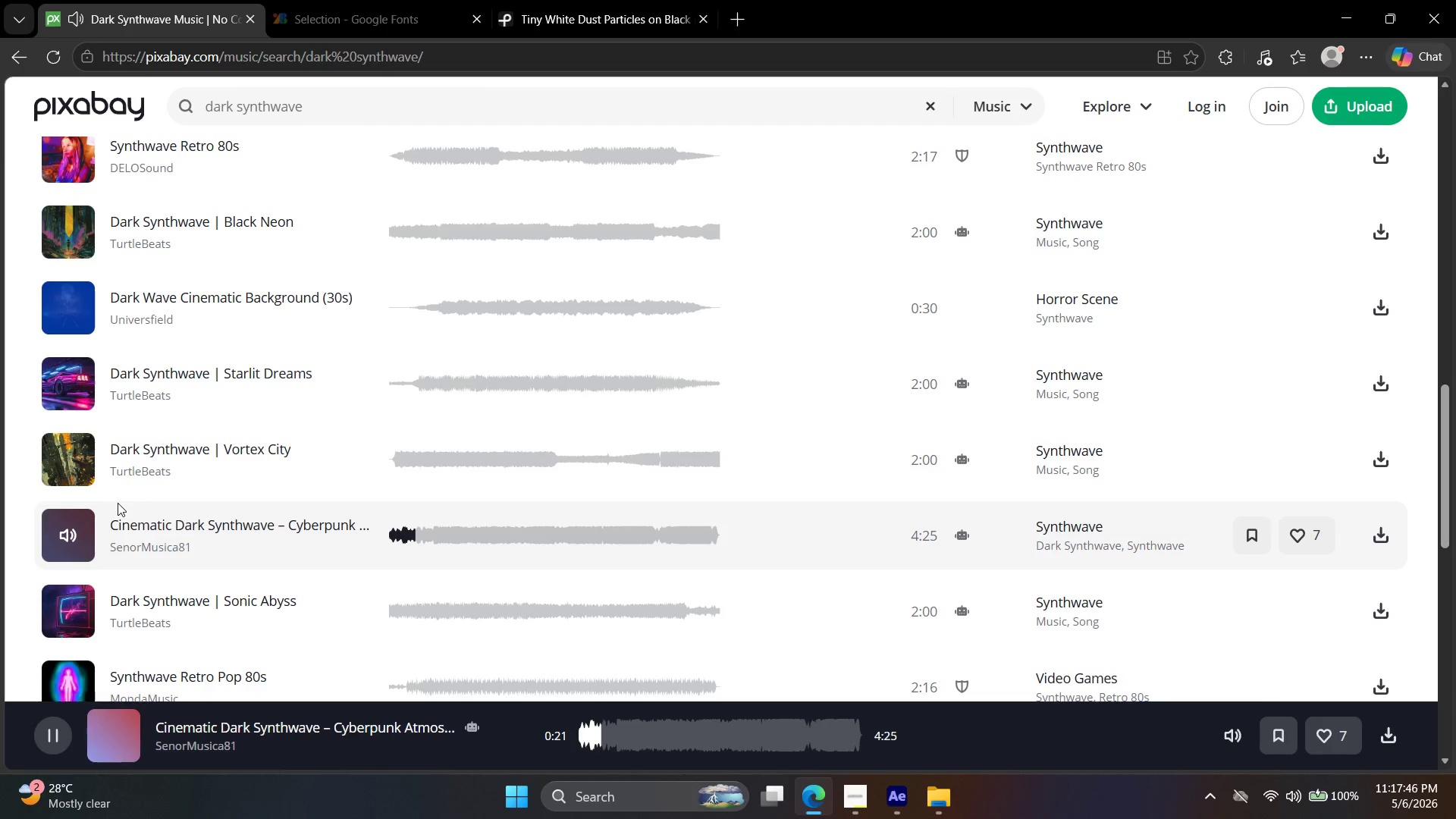 
left_click([96, 537])
 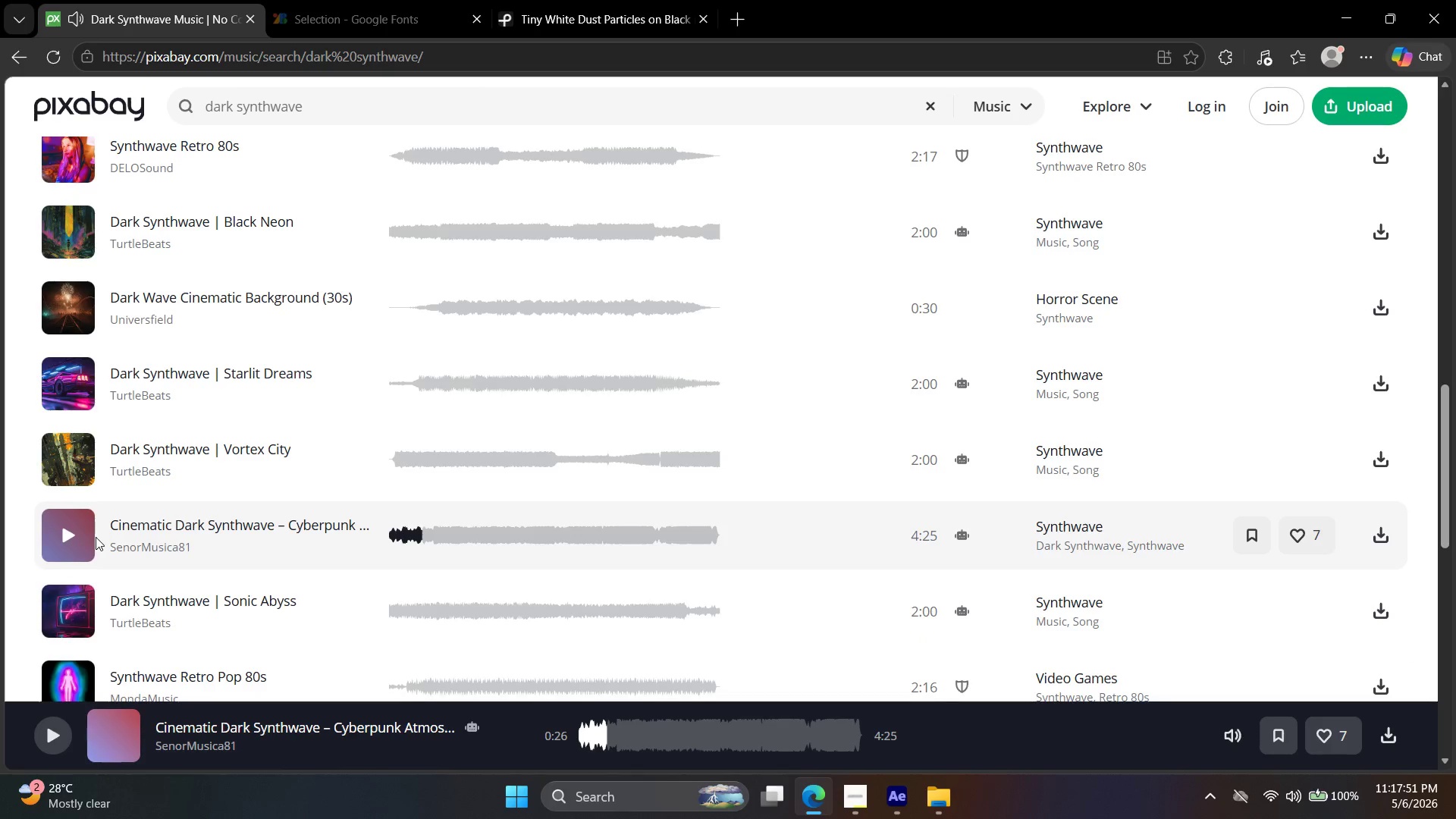 
left_click([75, 535])
 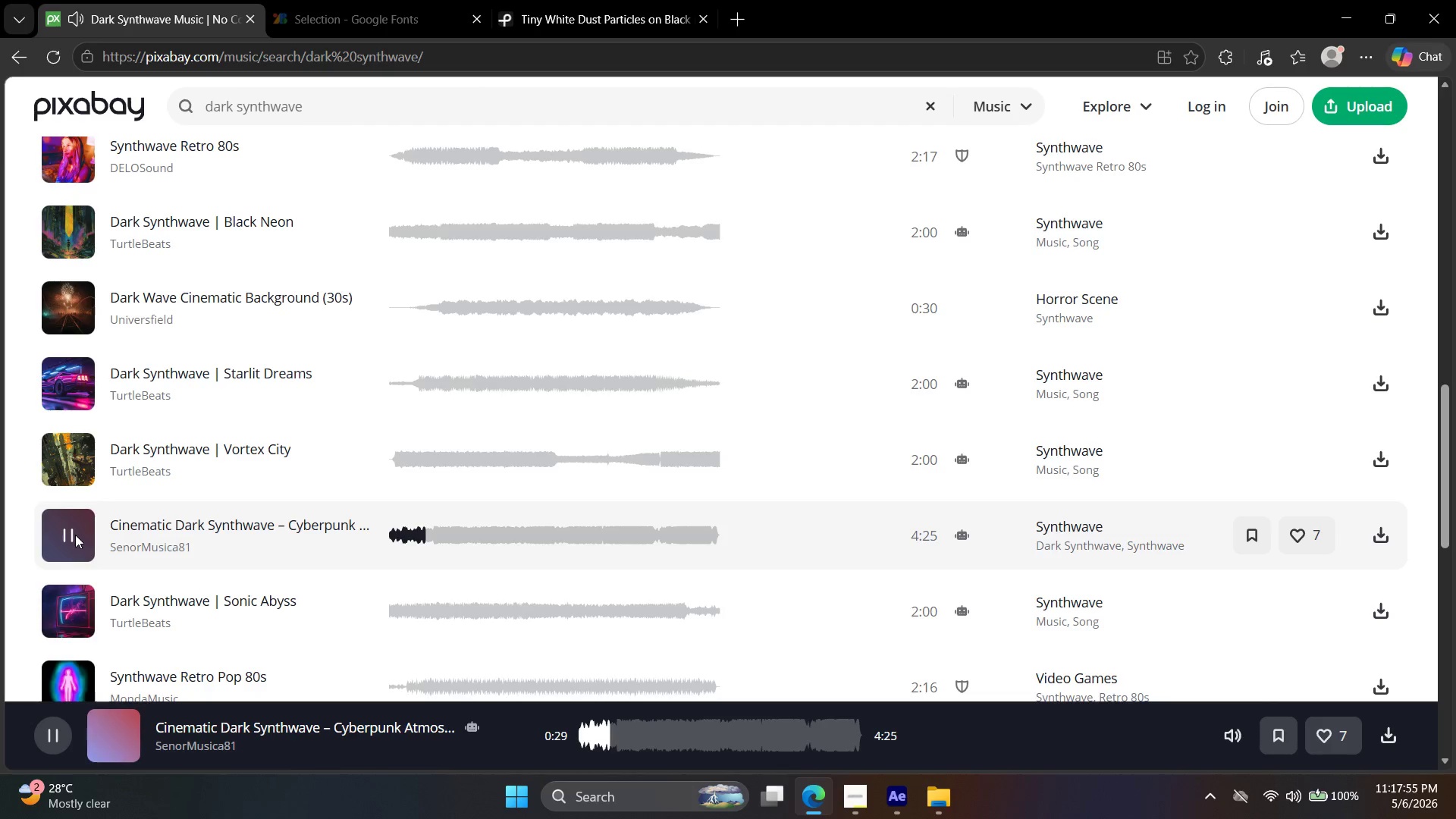 
left_click([37, 537])
 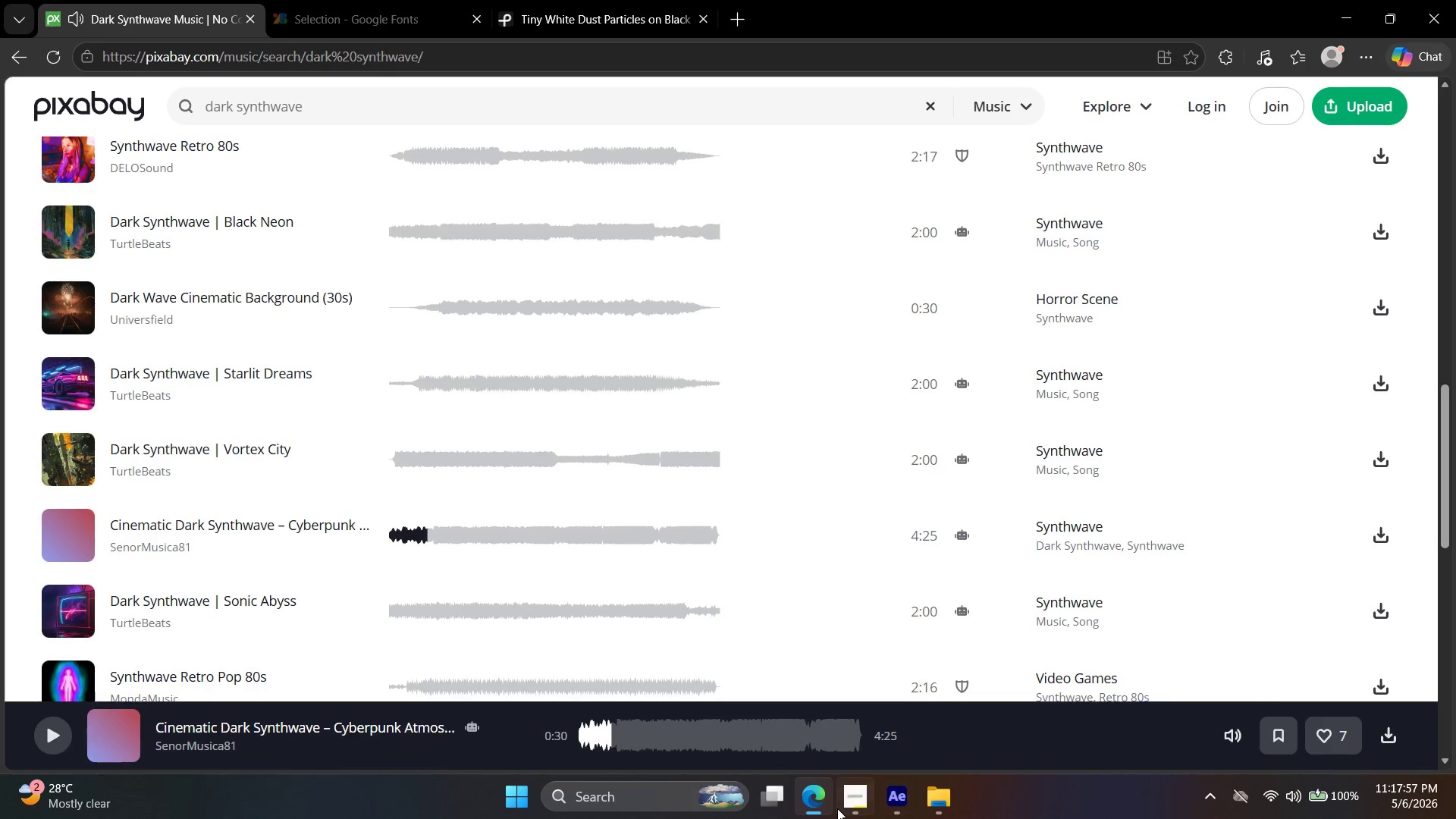 
left_click([908, 801])
 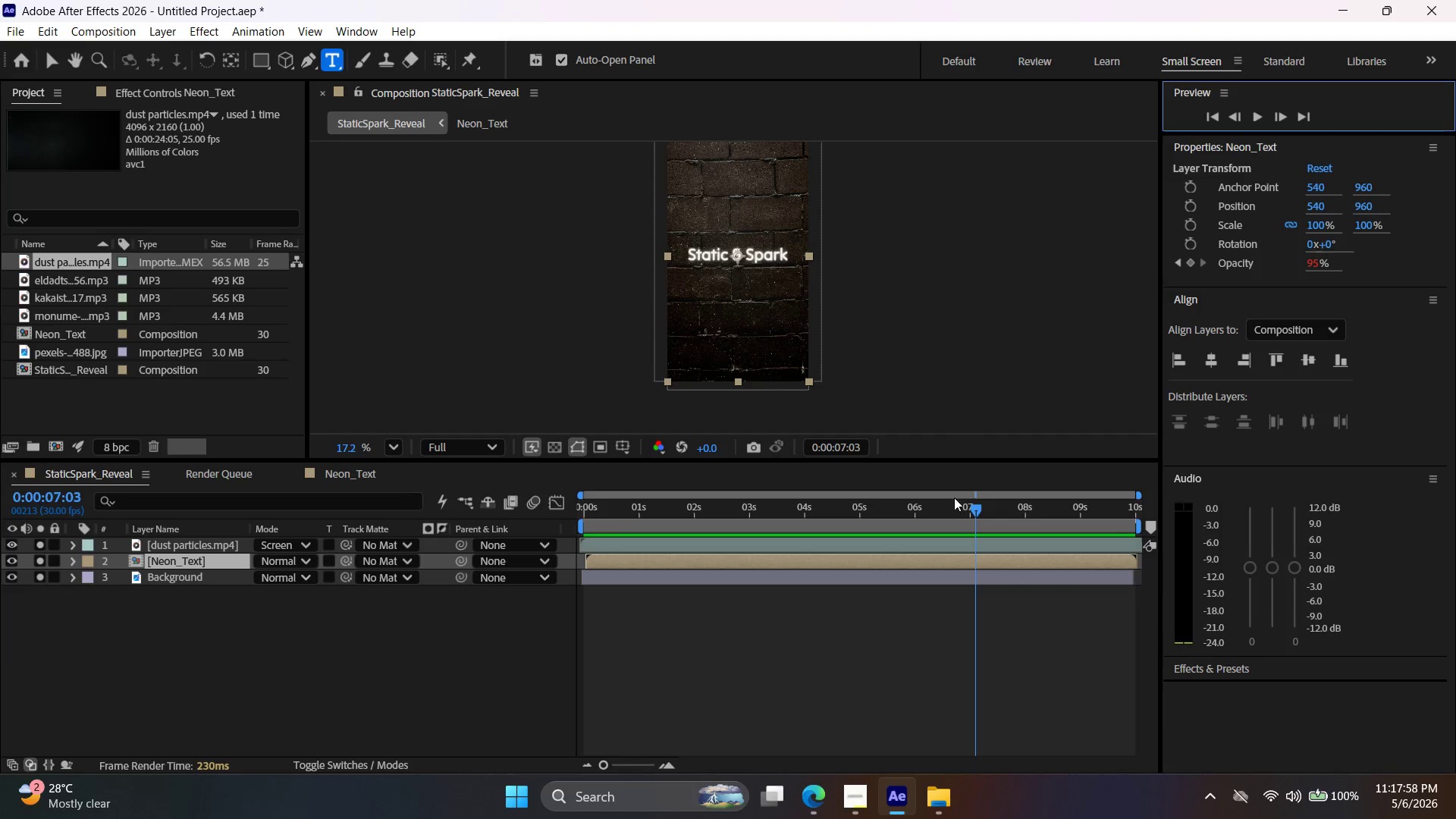 
left_click_drag(start_coordinate=[981, 504], to_coordinate=[431, 504])
 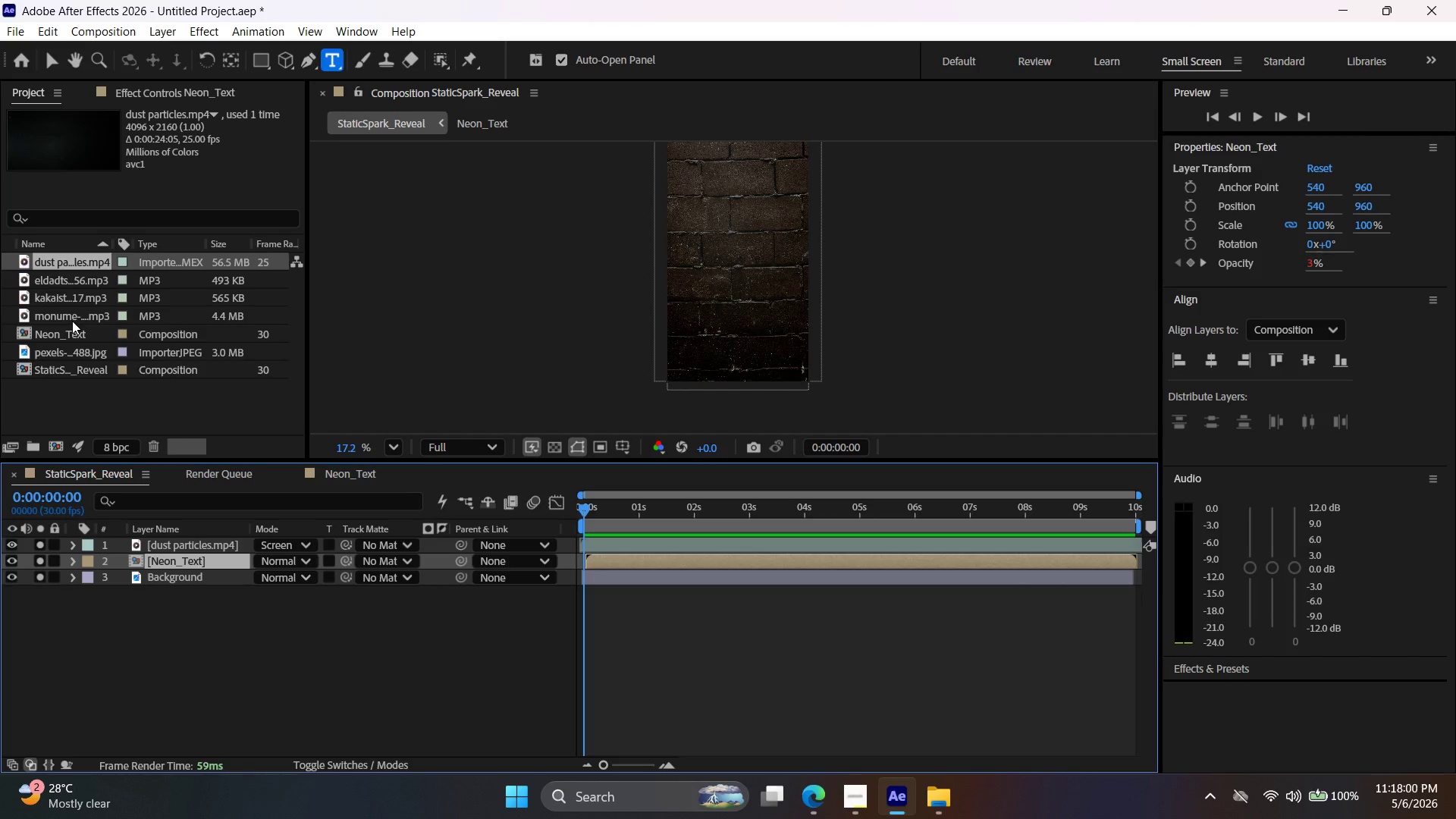 
left_click([72, 320])
 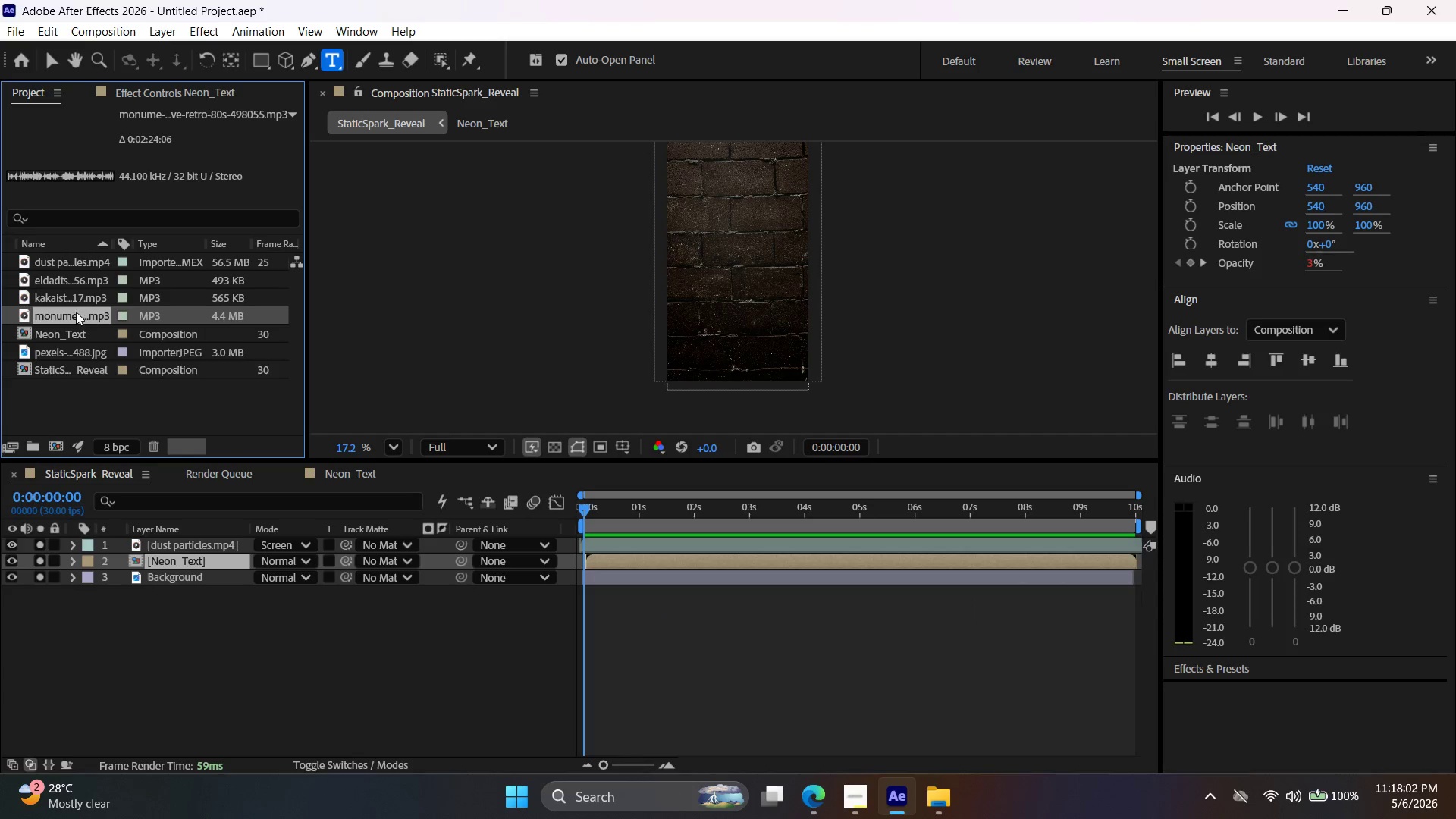 
left_click_drag(start_coordinate=[76, 313], to_coordinate=[642, 595])
 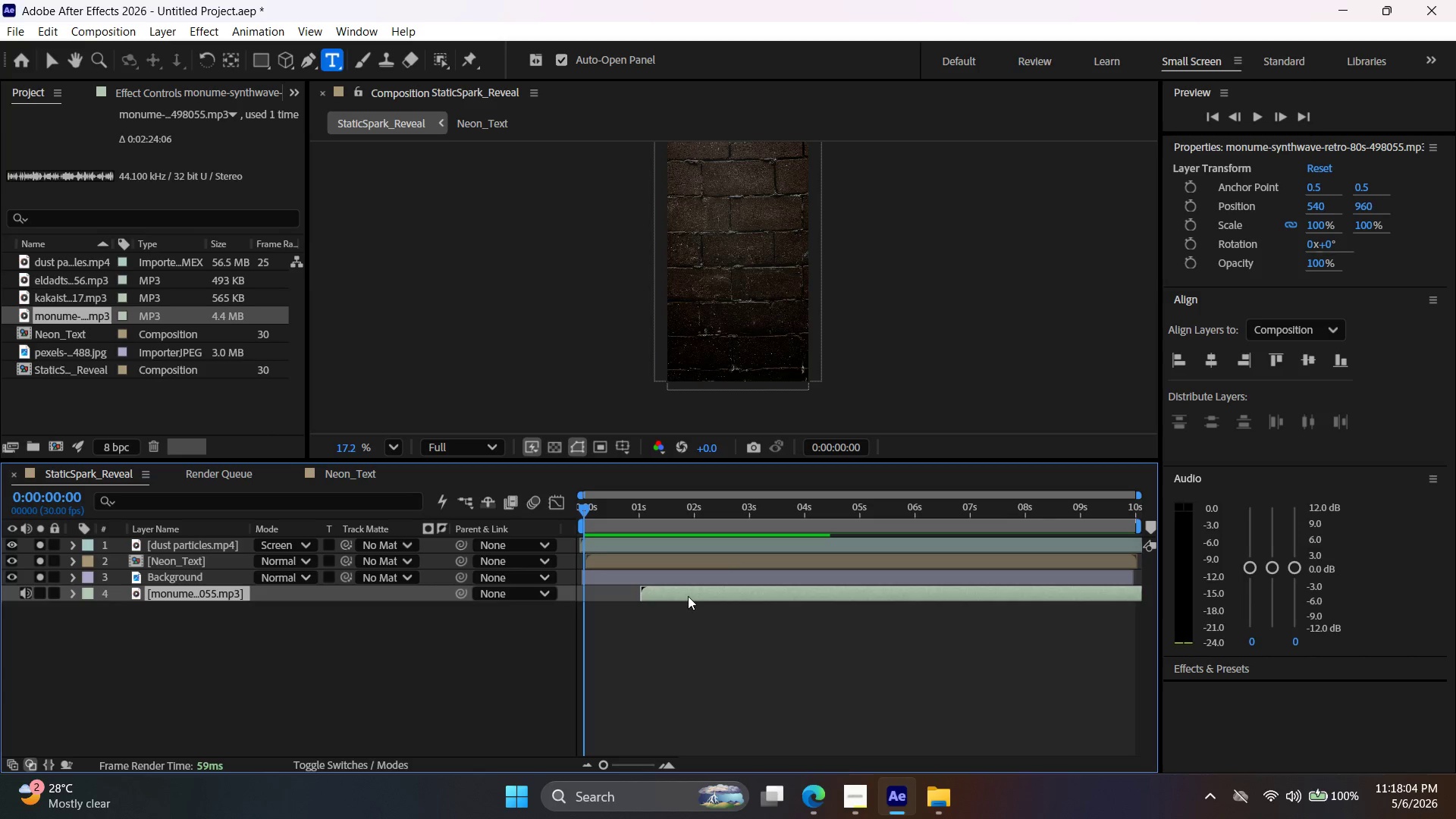 
left_click_drag(start_coordinate=[682, 596], to_coordinate=[626, 600])
 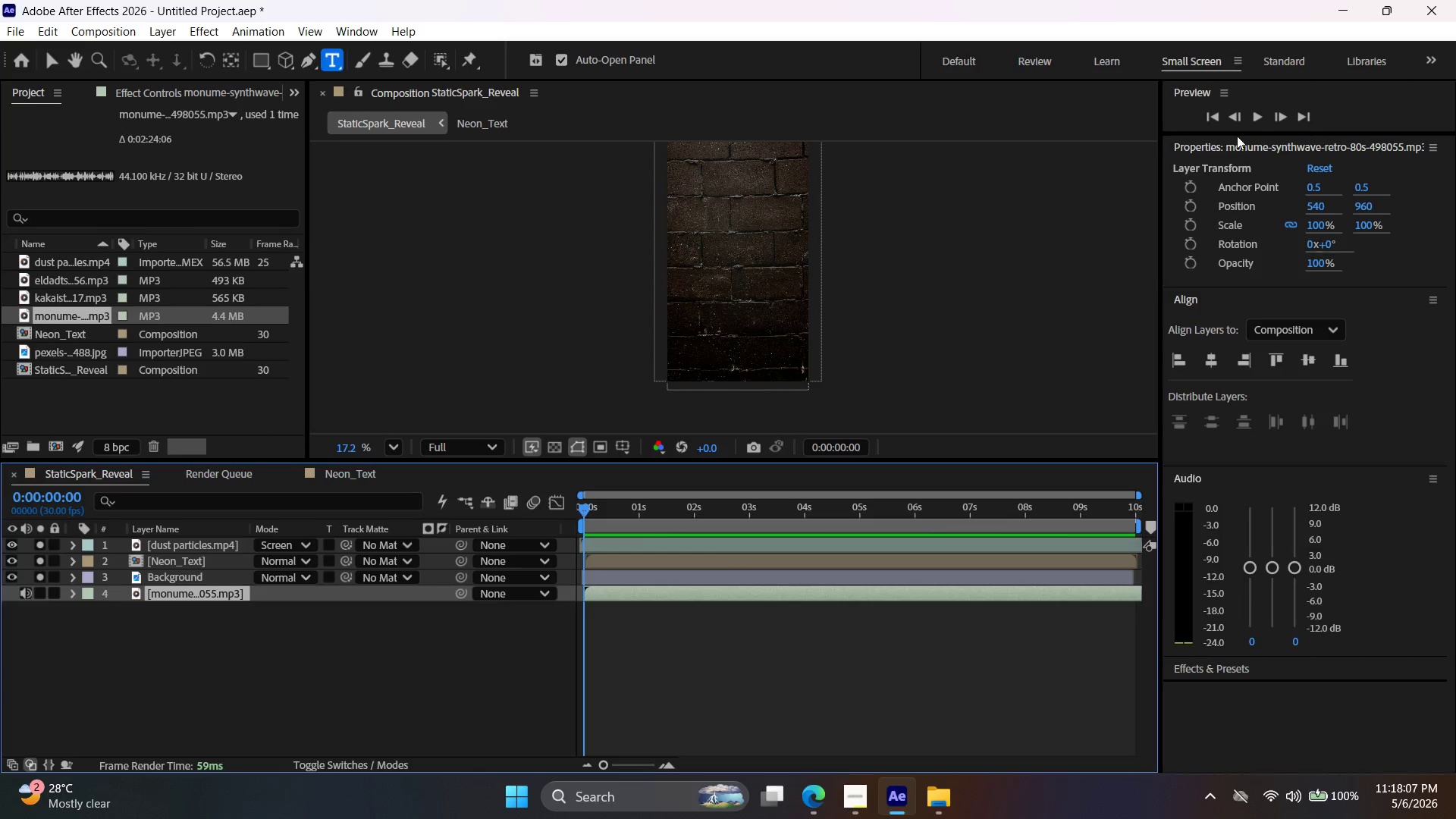 
left_click([1257, 118])
 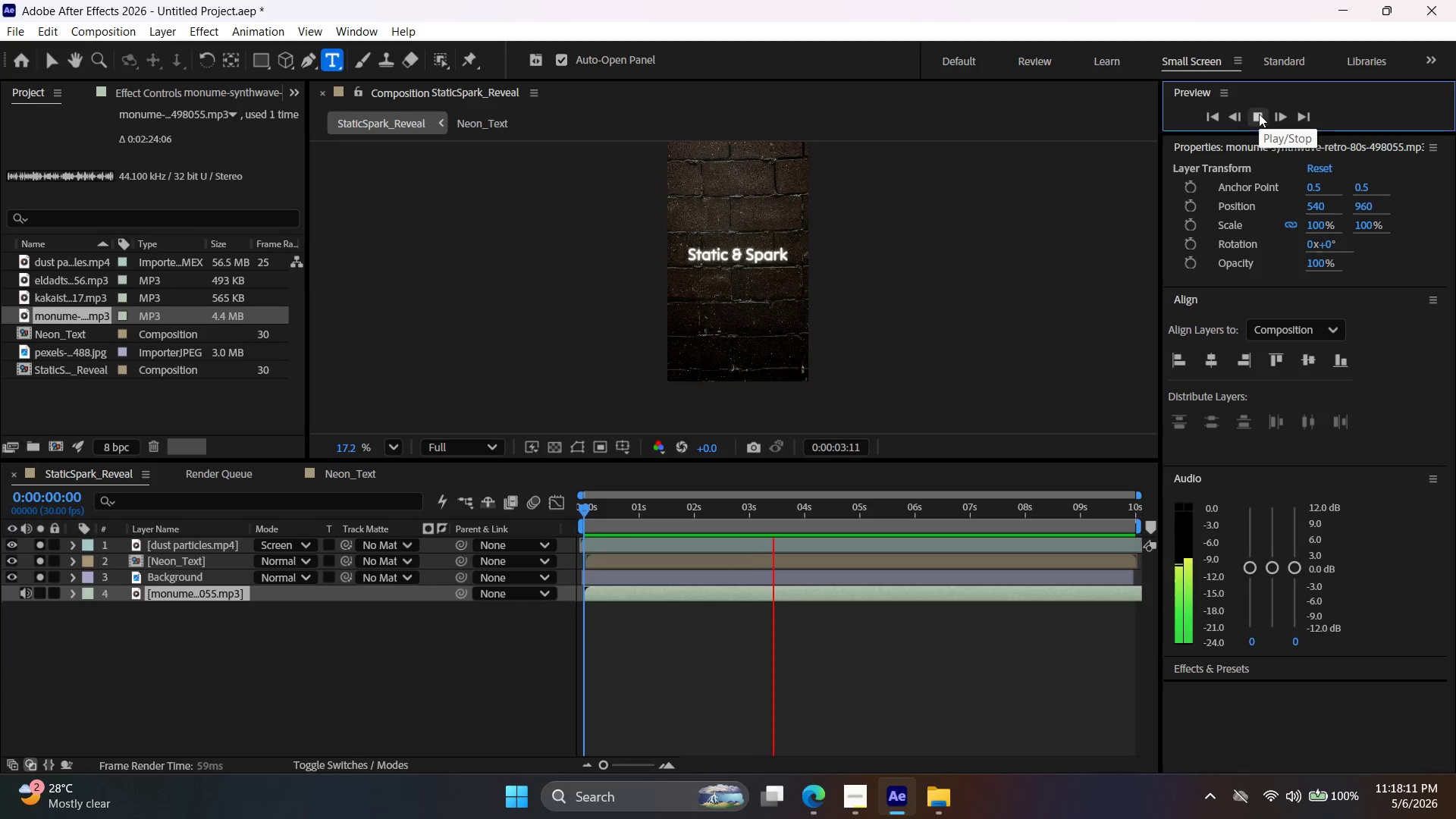 
wait(5.16)
 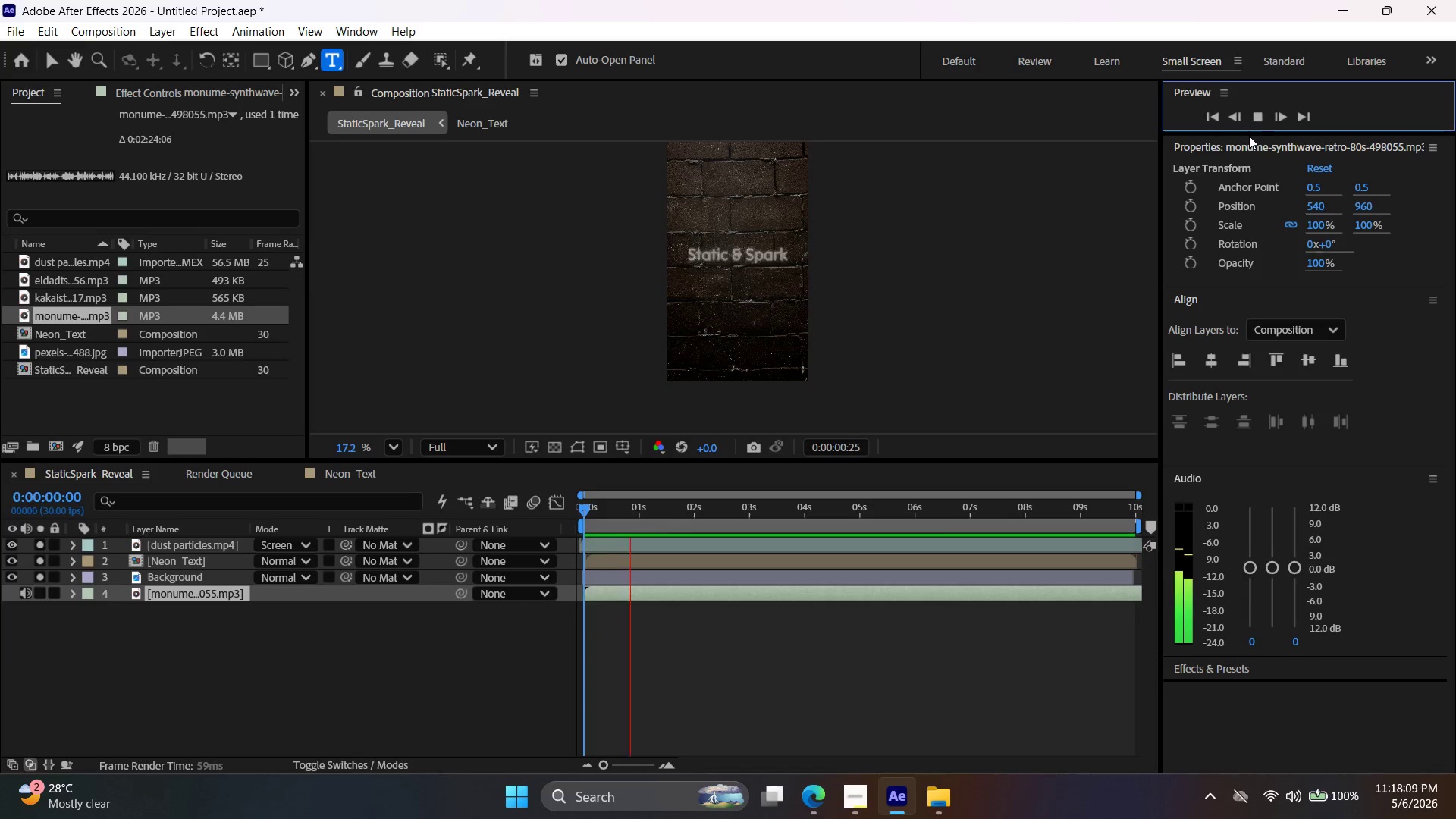 
left_click([1259, 114])
 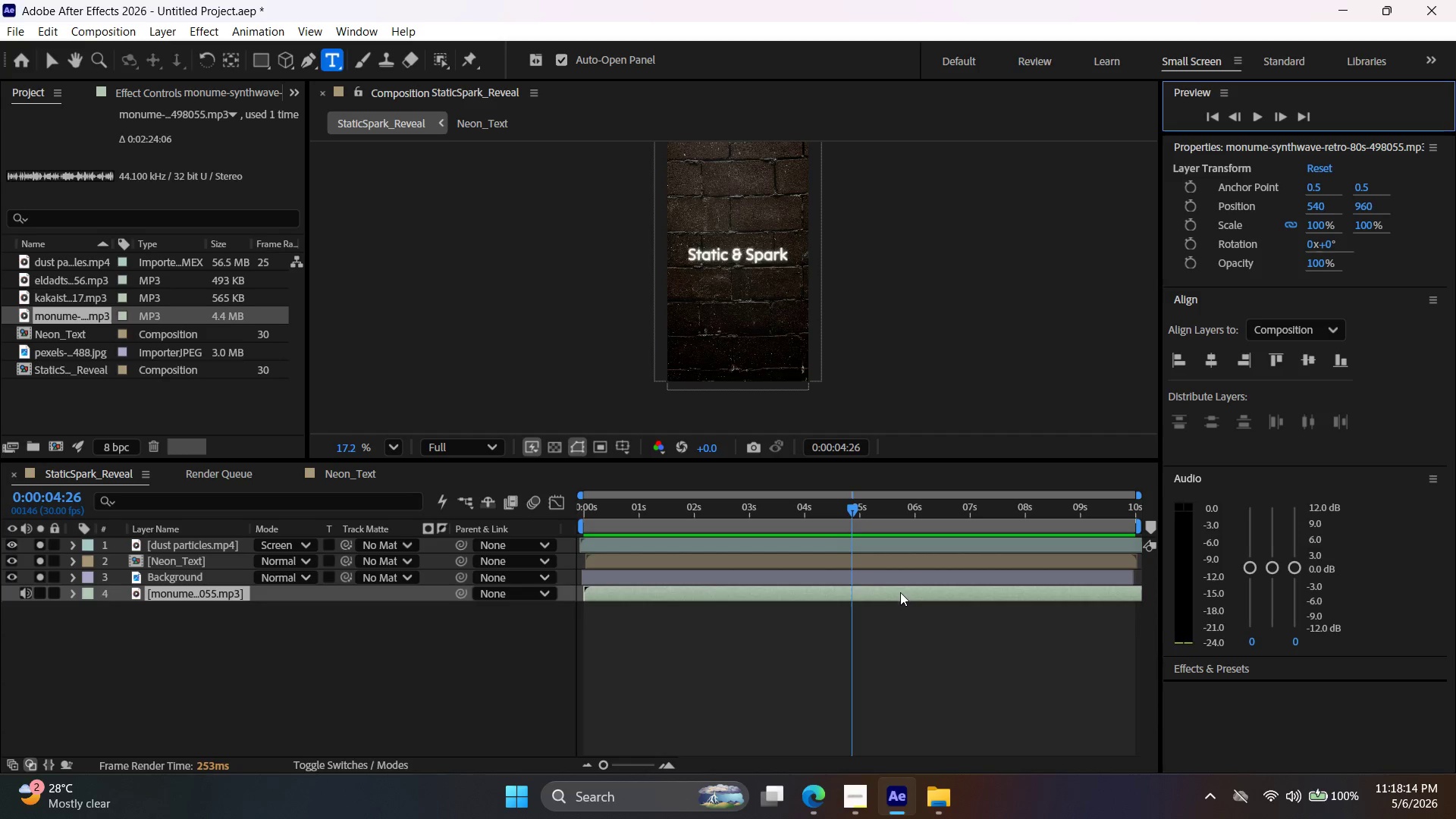 
left_click([906, 600])
 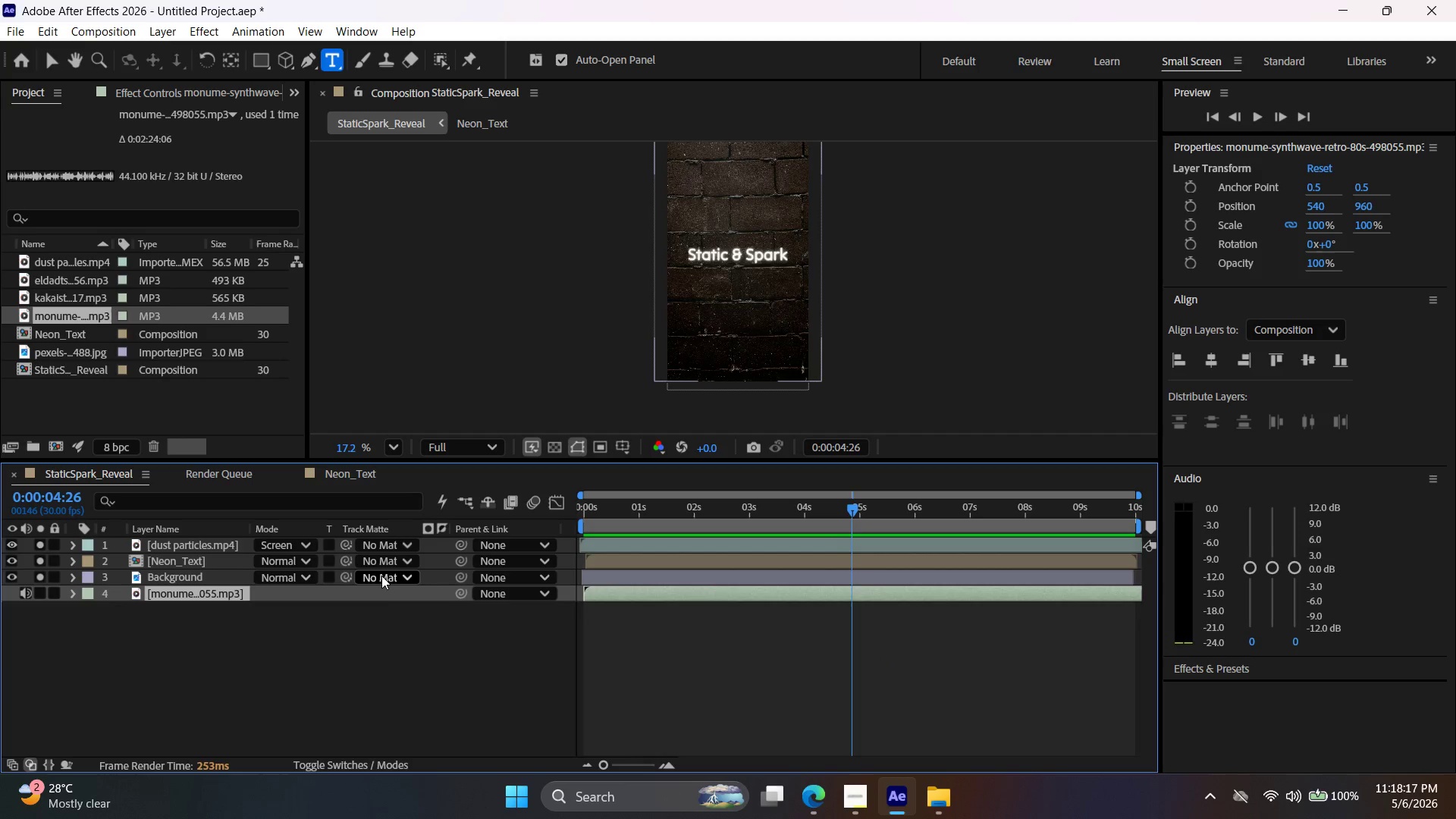 
key(L)
 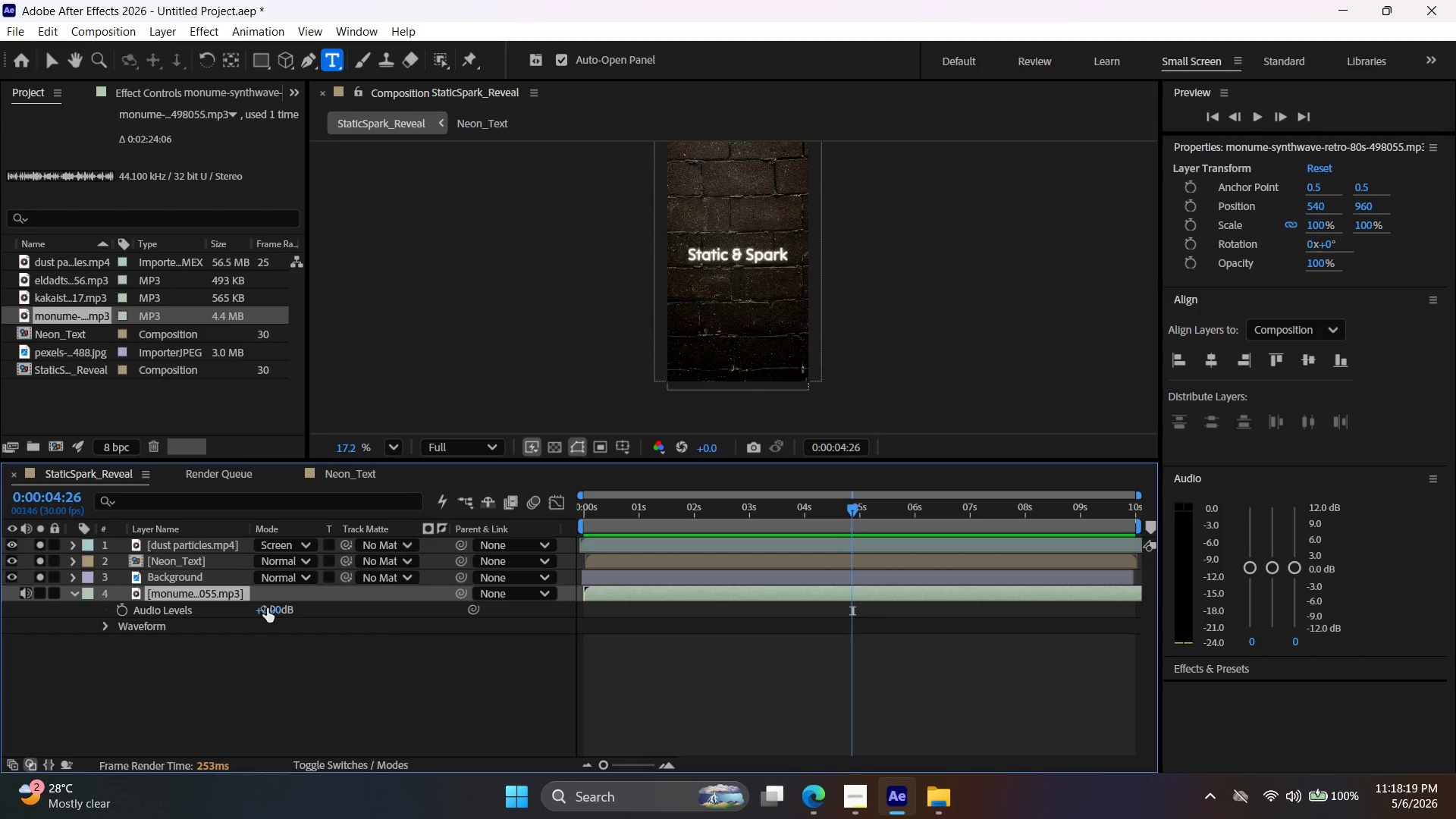 
left_click_drag(start_coordinate=[275, 608], to_coordinate=[256, 610])
 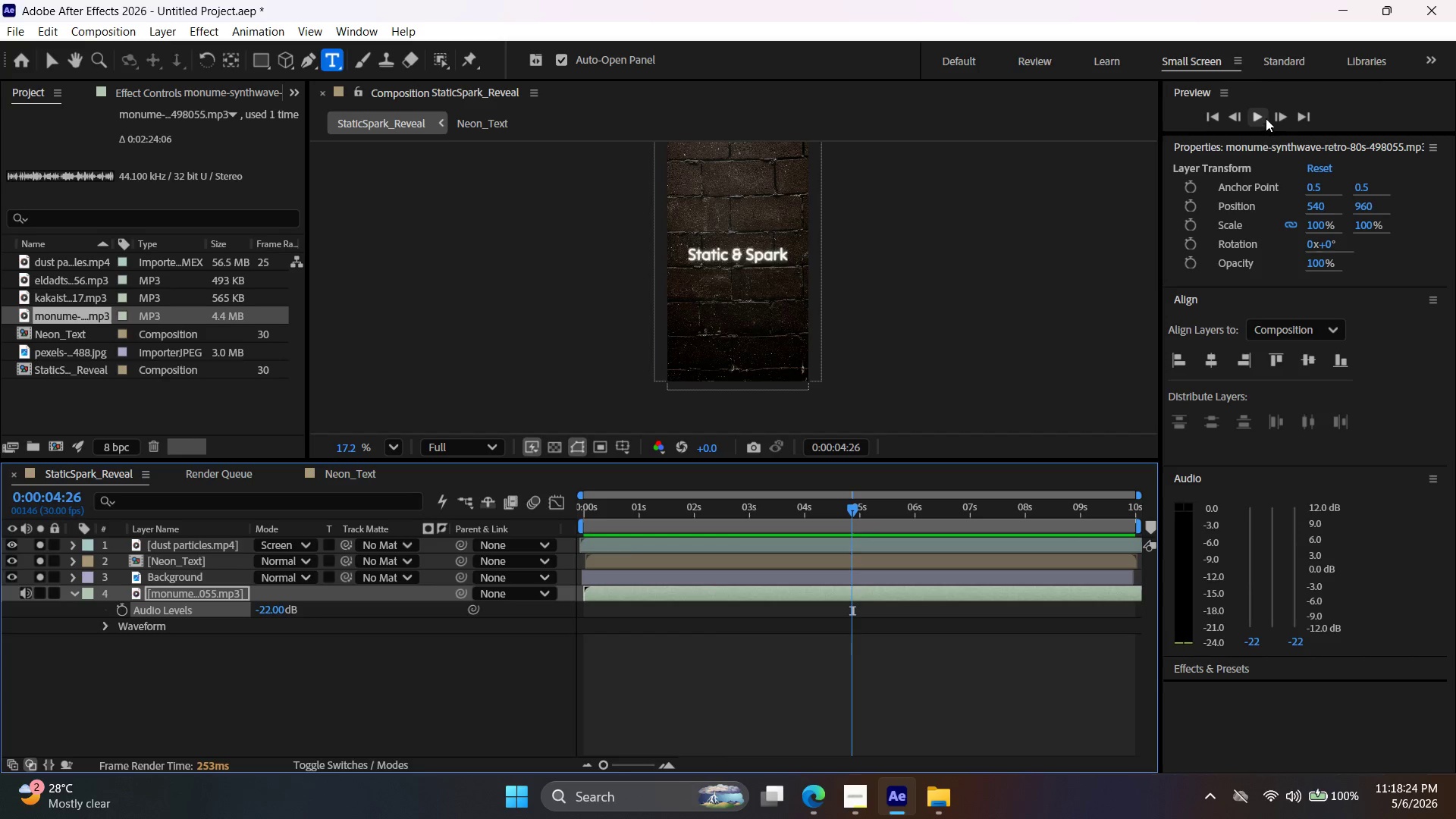 
left_click([1266, 117])
 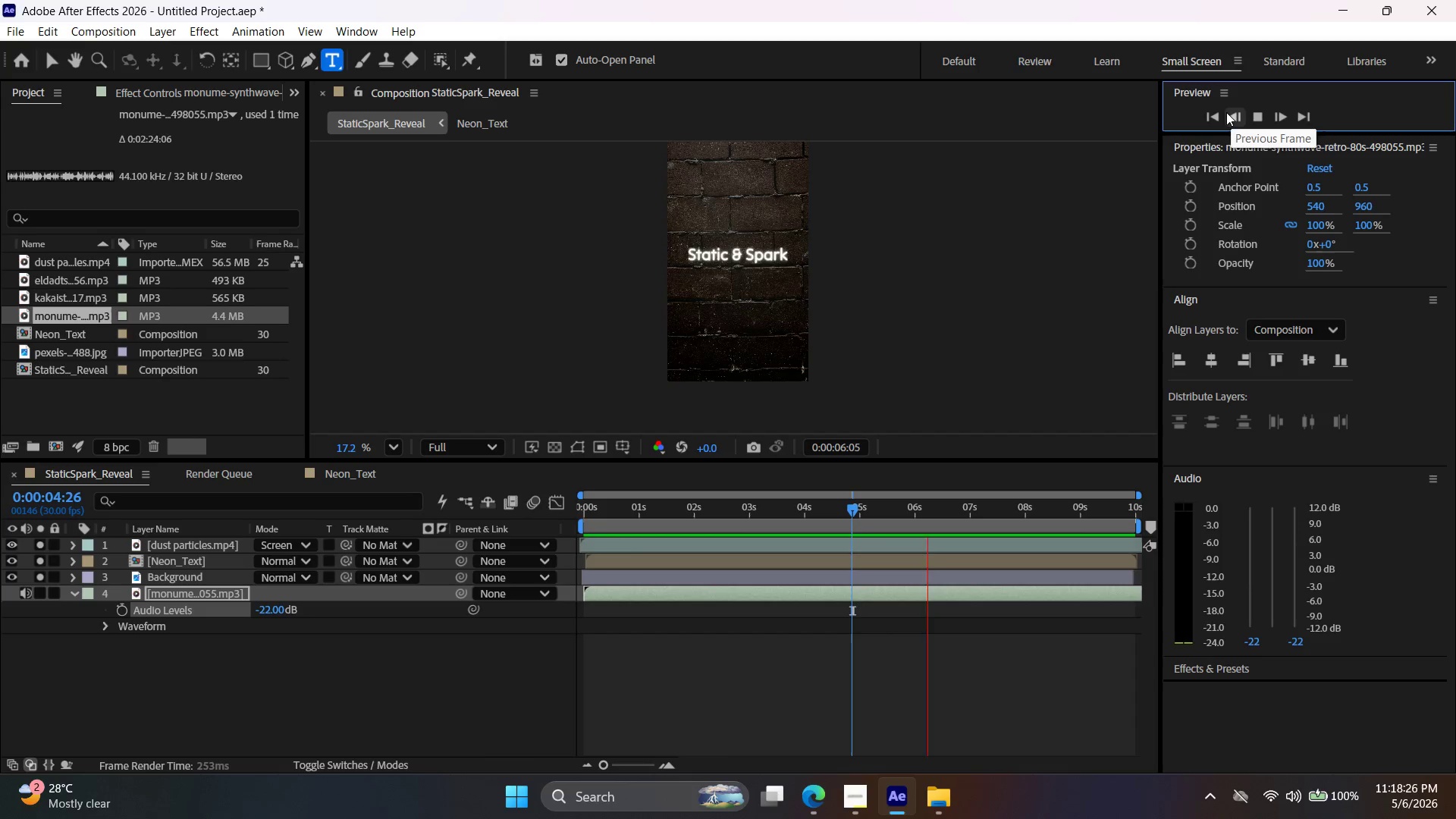 
left_click([1214, 115])
 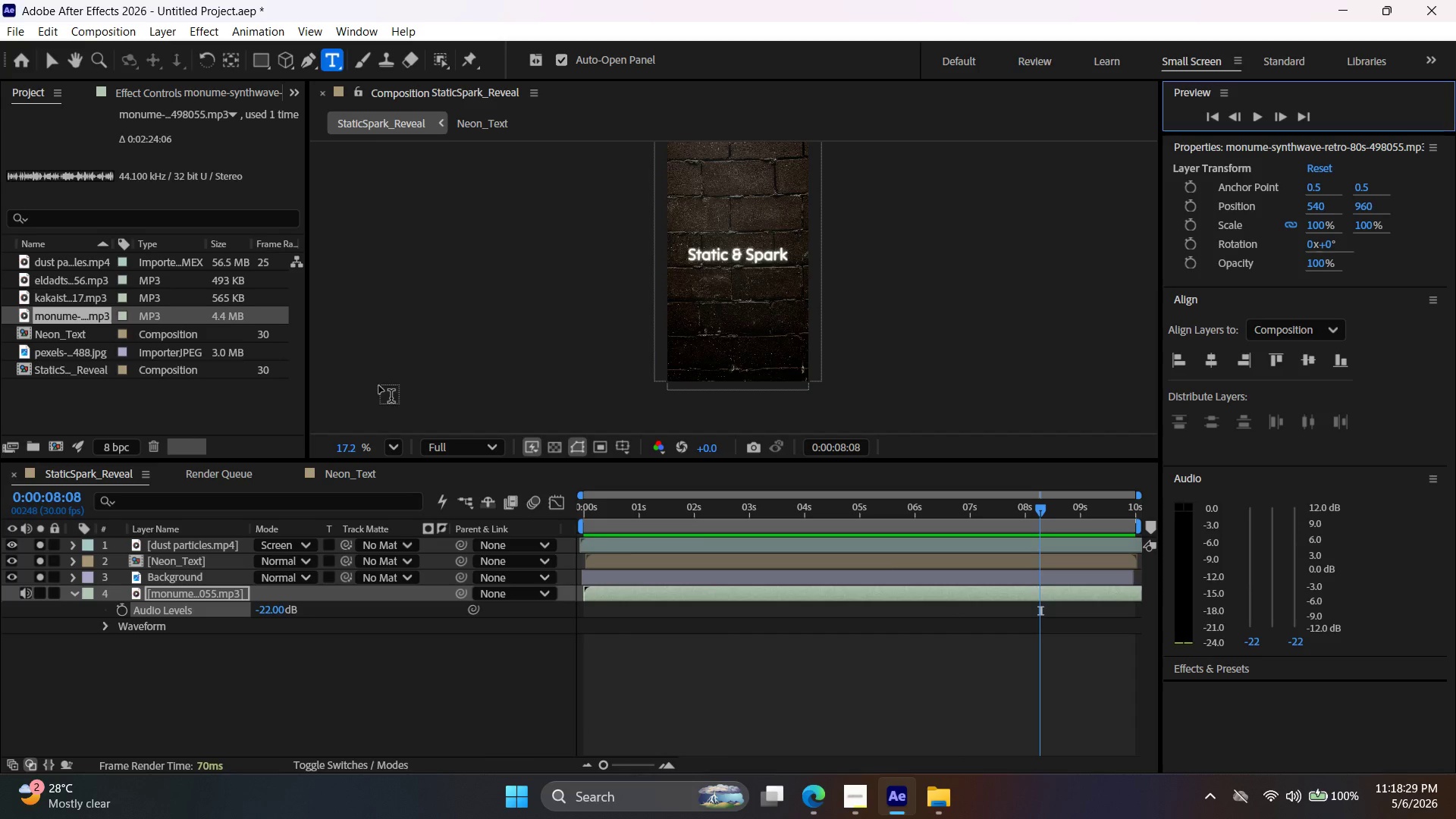 
left_click([46, 297])
 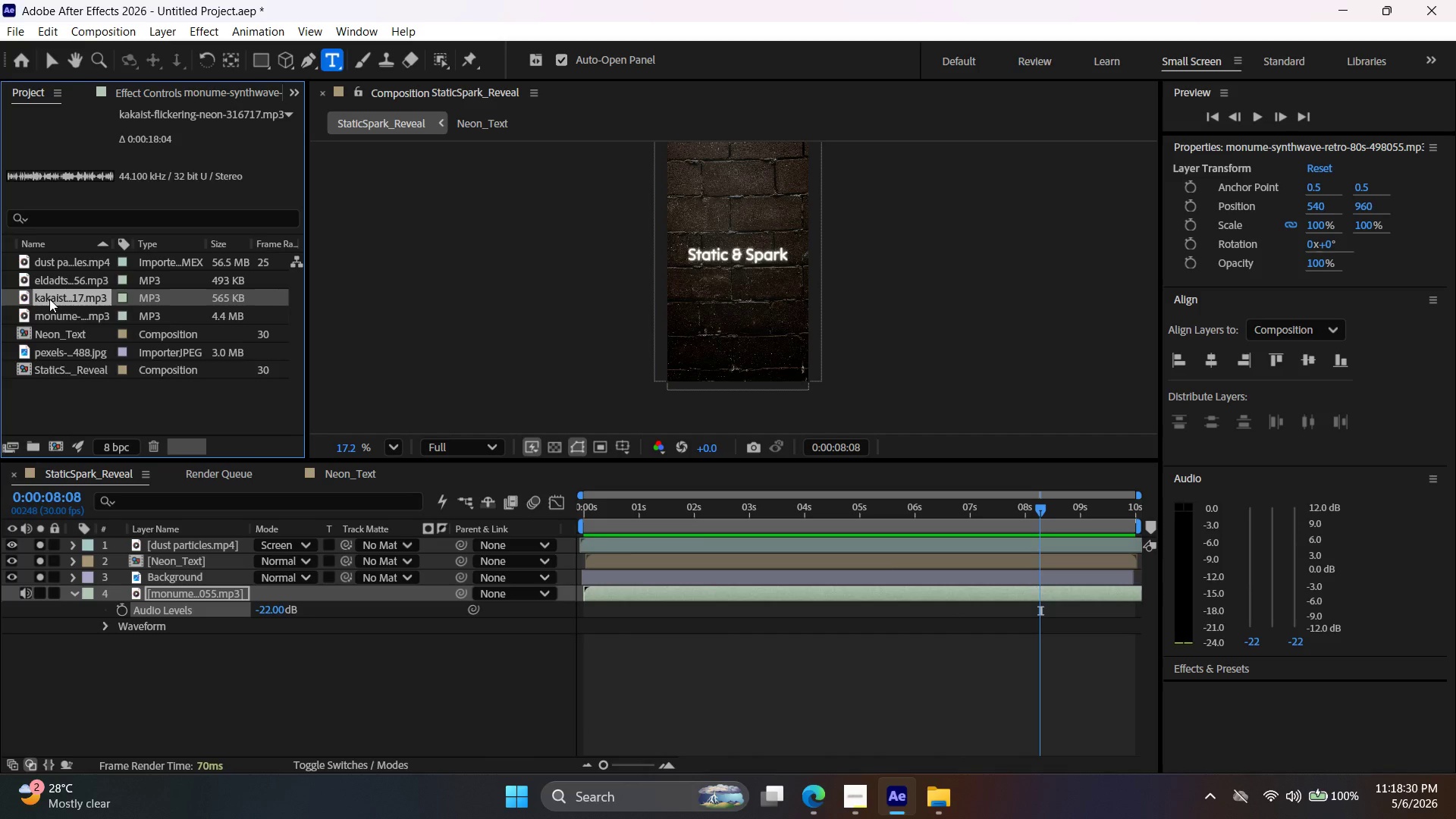 
left_click_drag(start_coordinate=[49, 299], to_coordinate=[650, 651])
 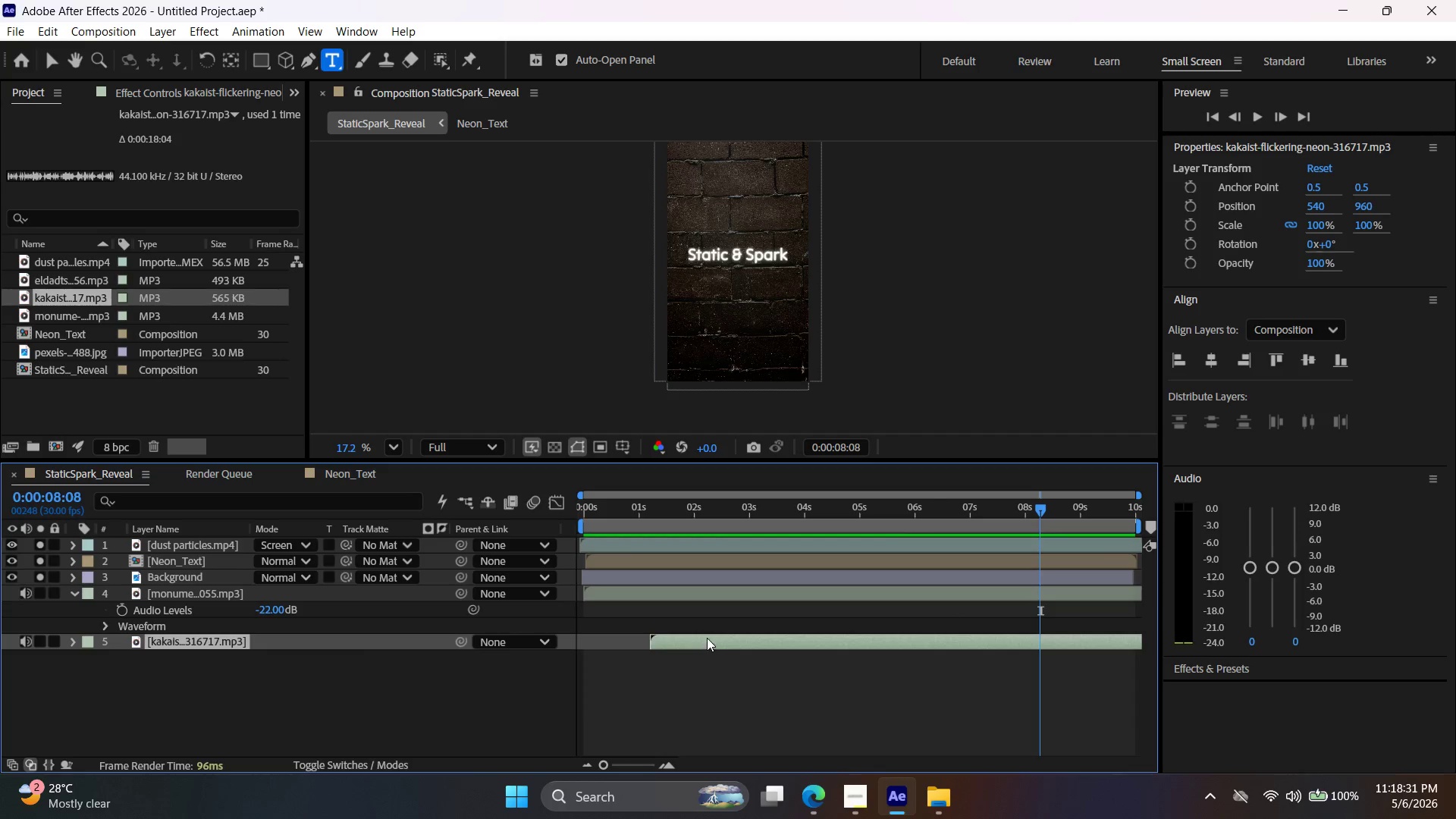 
left_click_drag(start_coordinate=[706, 636], to_coordinate=[635, 620])
 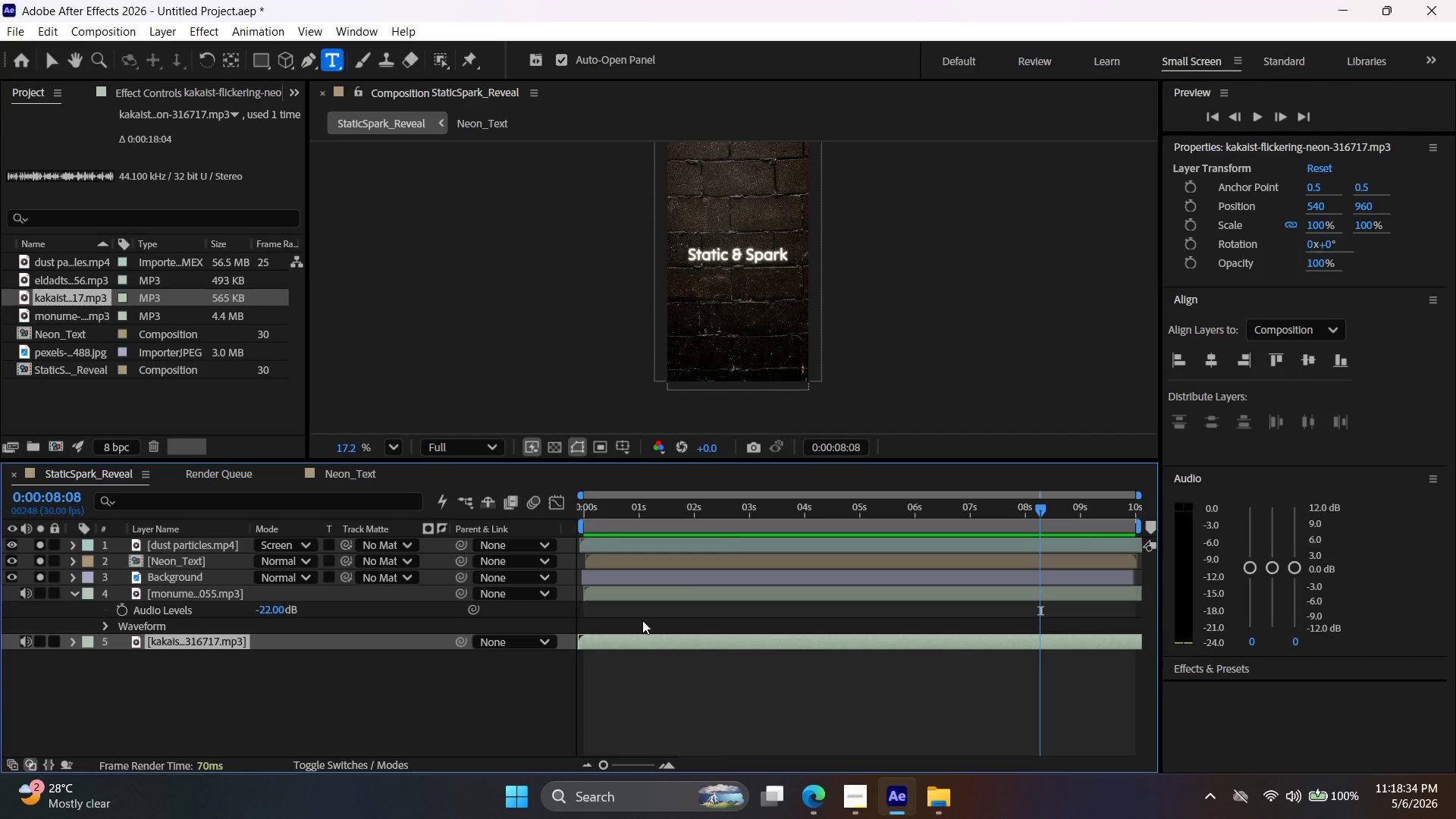 
key(Control+BracketLeft)
 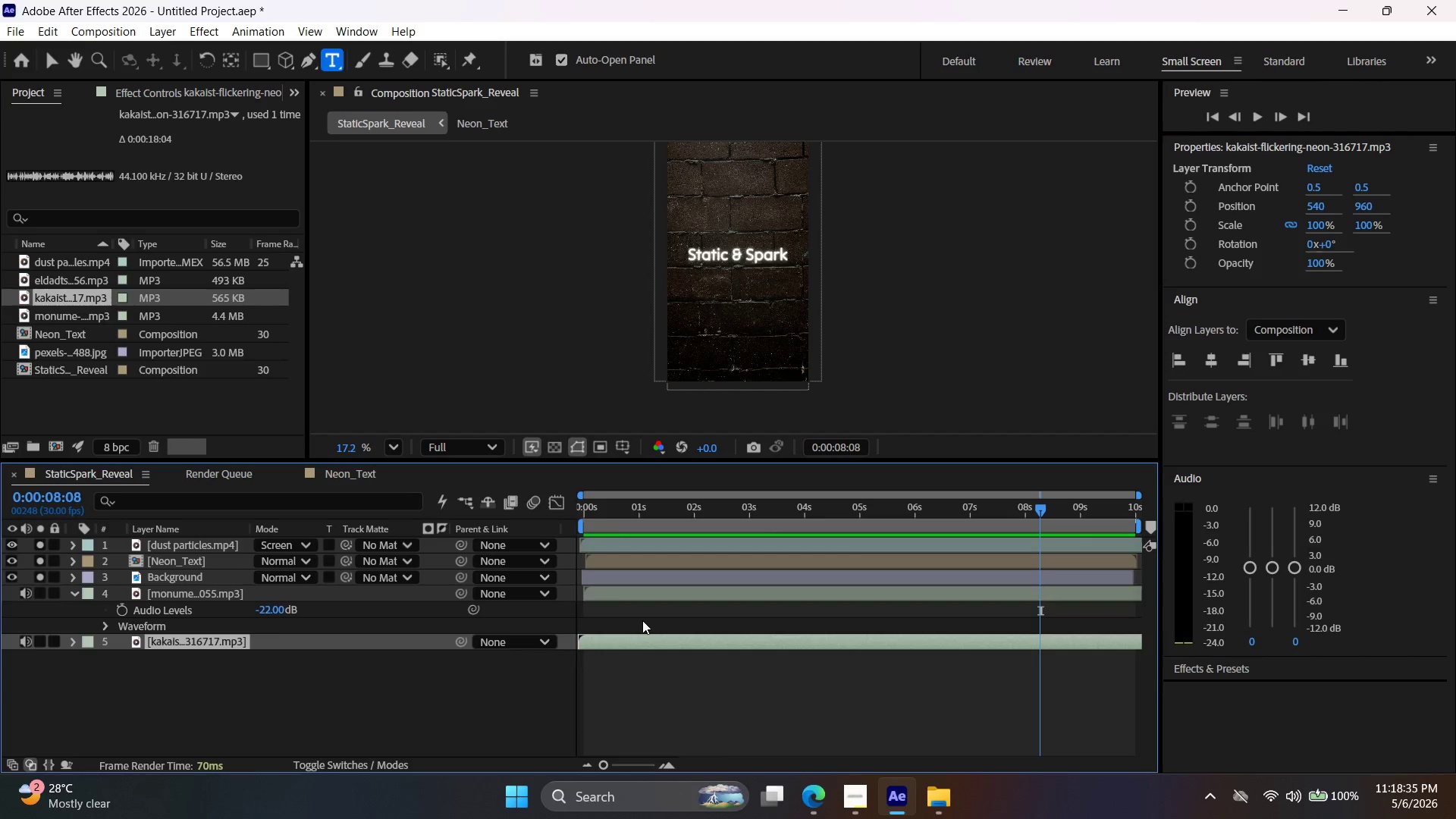 
key(Control+BracketRight)
 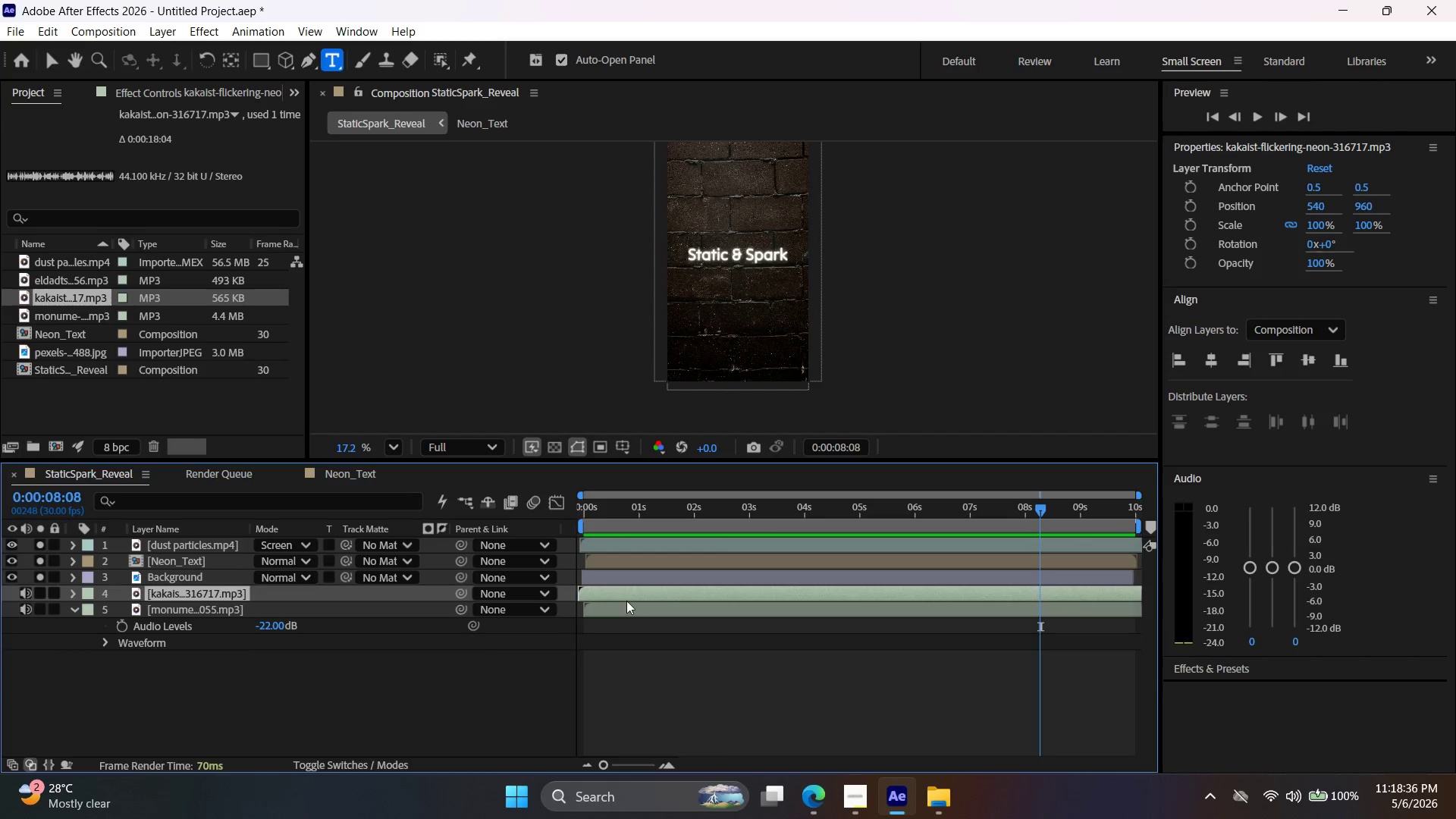 
left_click_drag(start_coordinate=[635, 592], to_coordinate=[640, 596])
 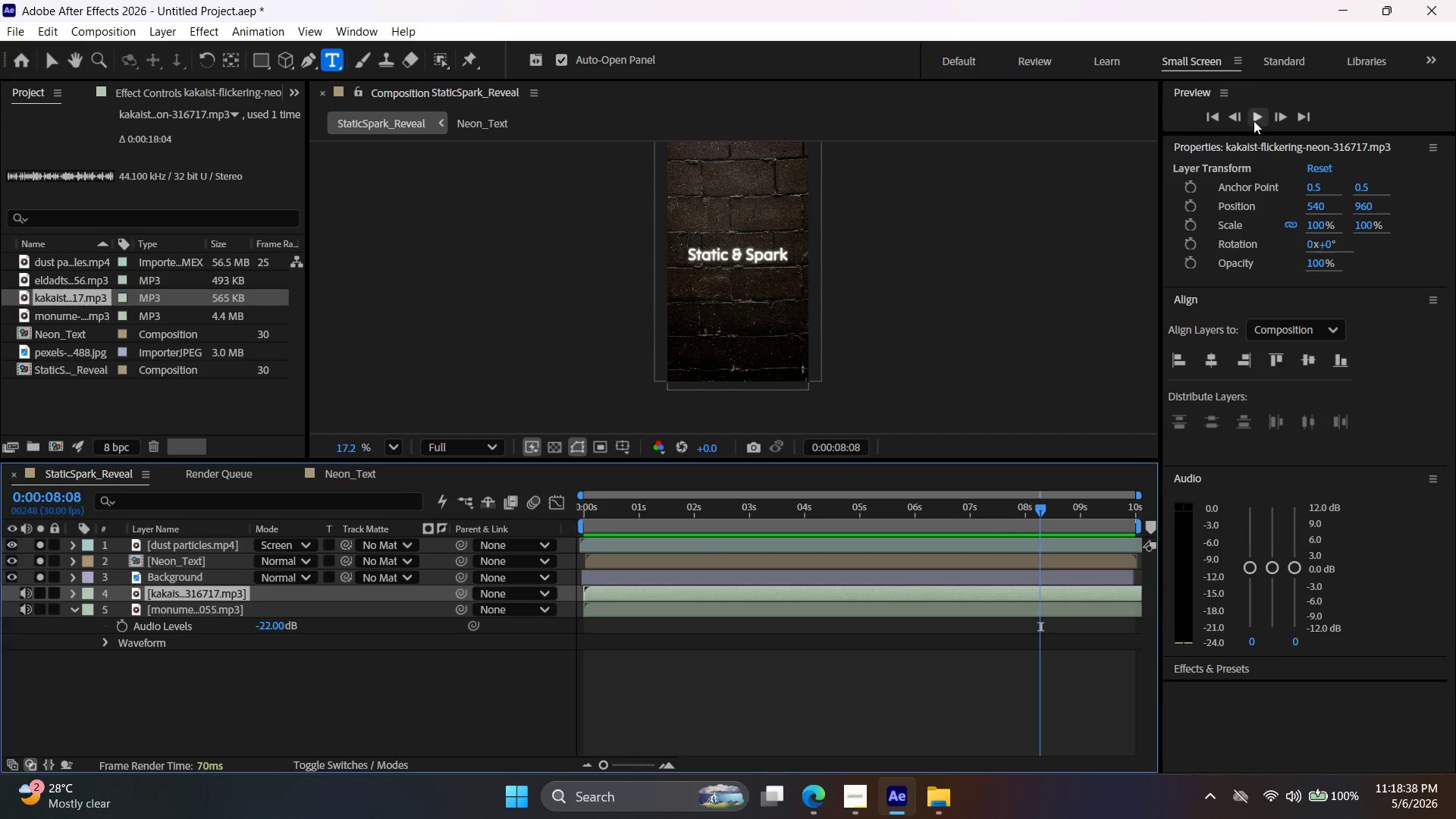 
left_click([1255, 119])
 